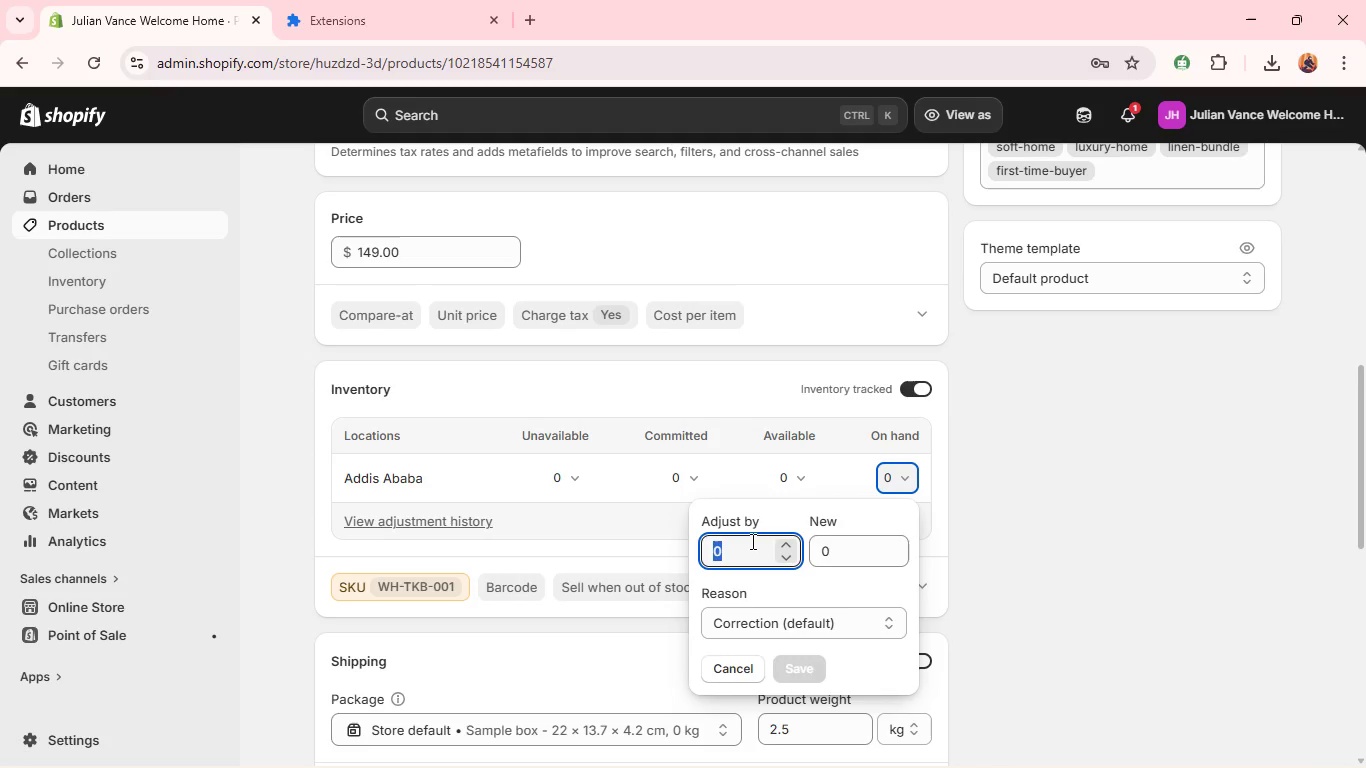 
type(10)
 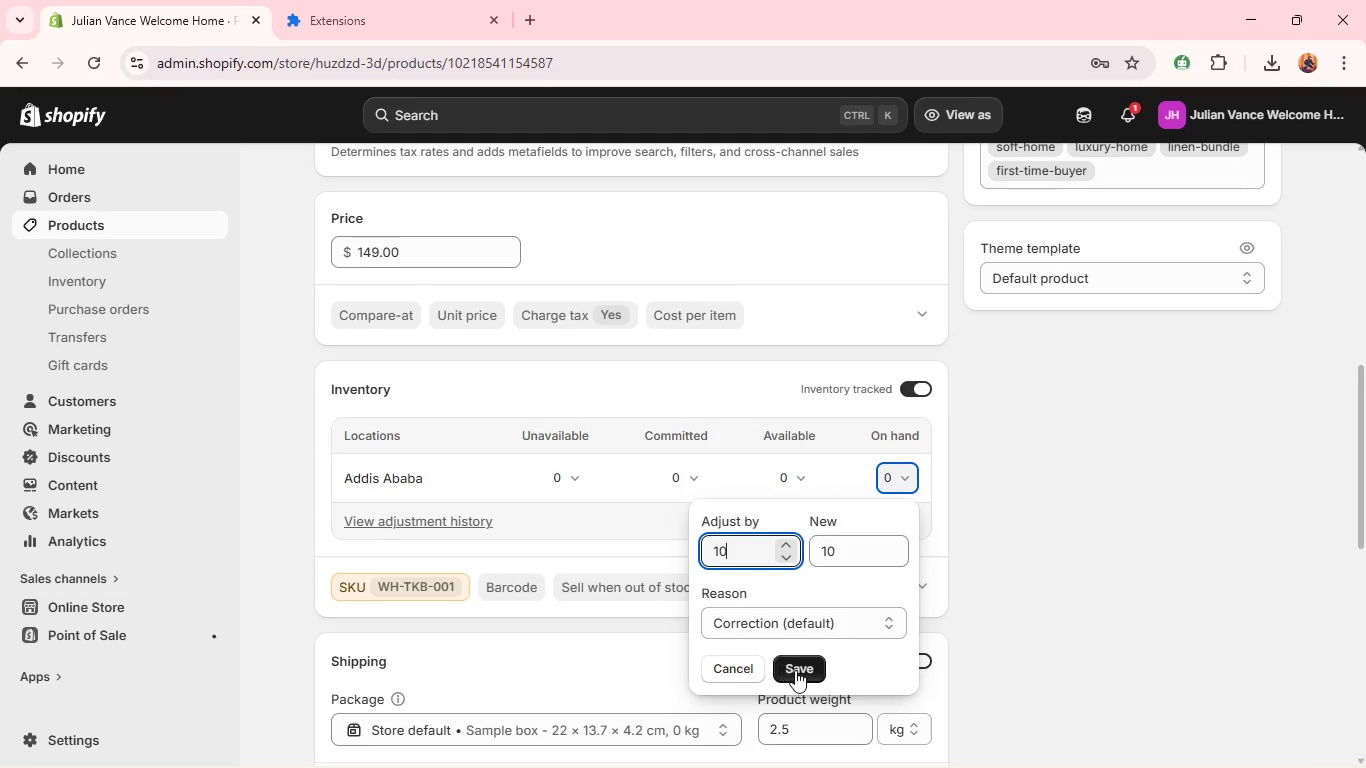 
left_click([795, 670])
 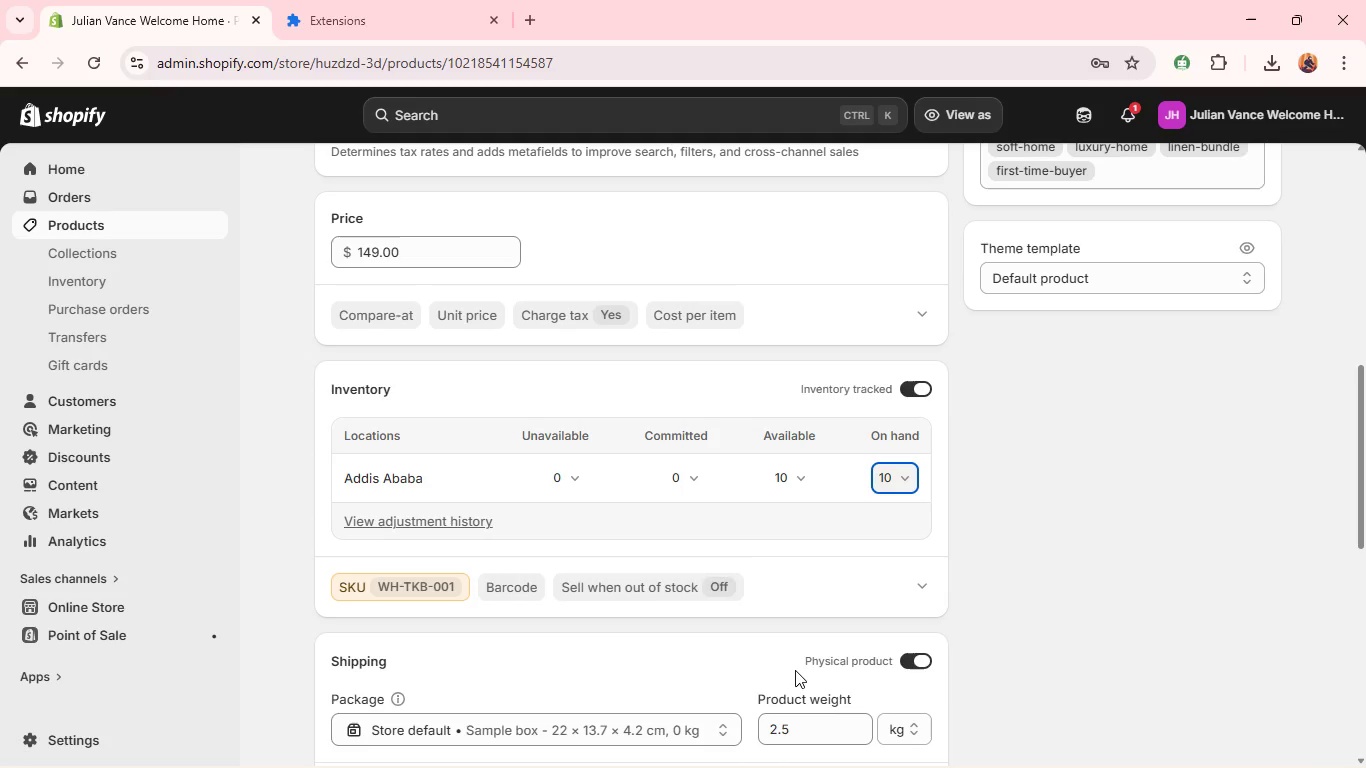 
wait(12.91)
 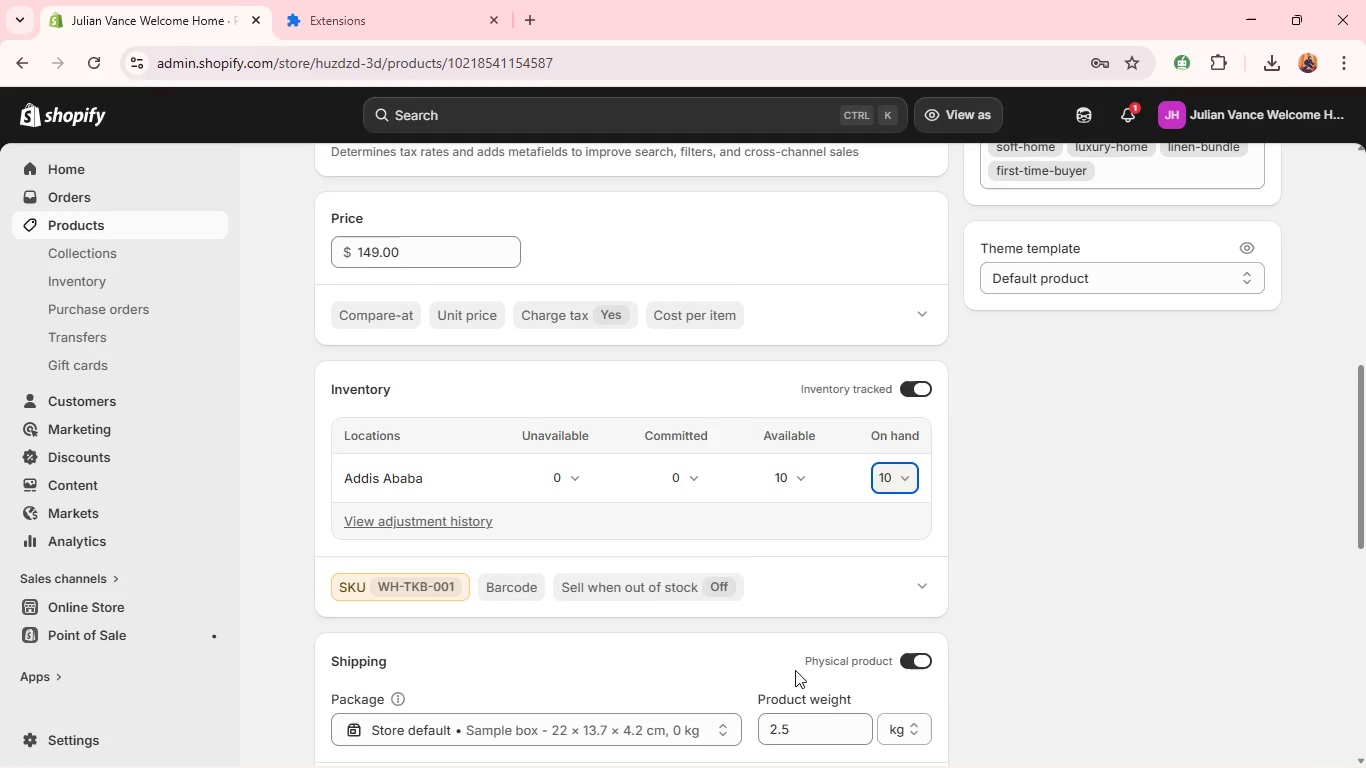 
left_click([147, 216])
 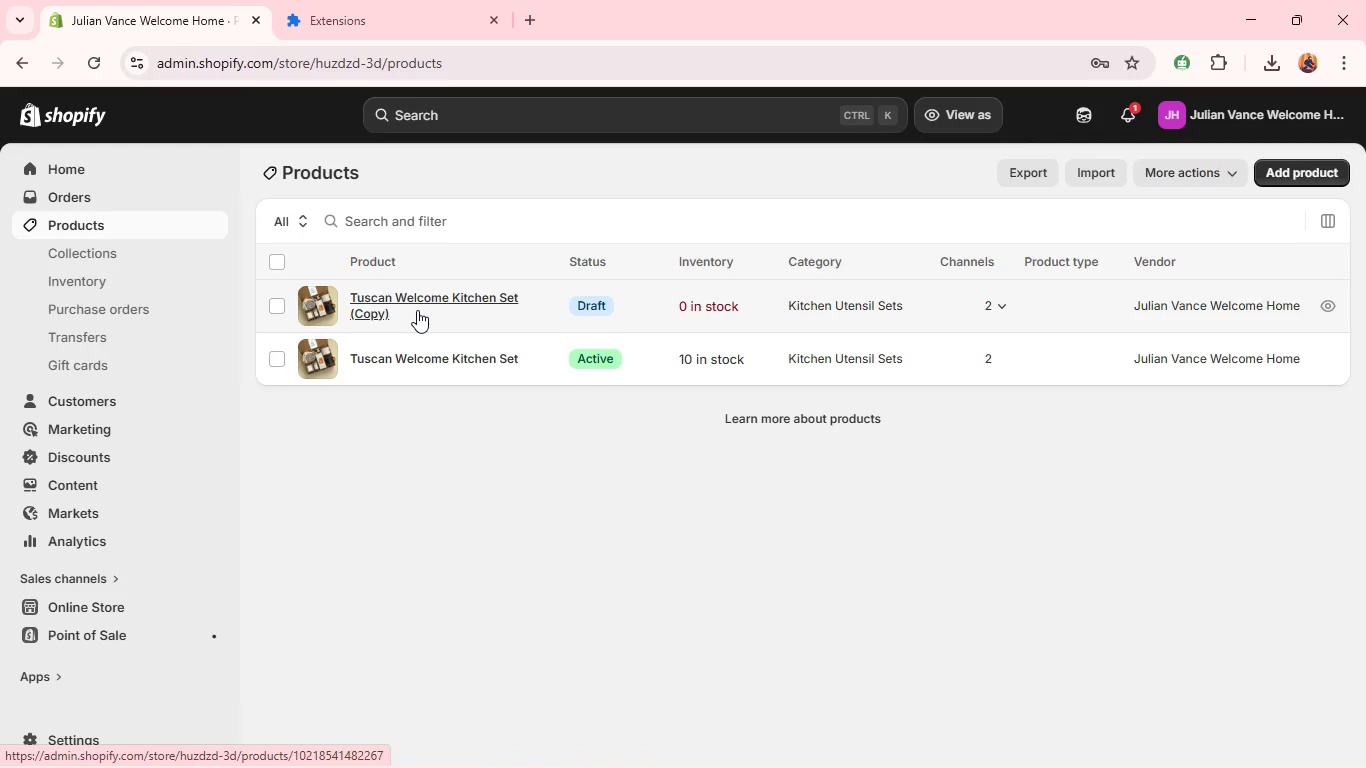 
left_click([401, 304])
 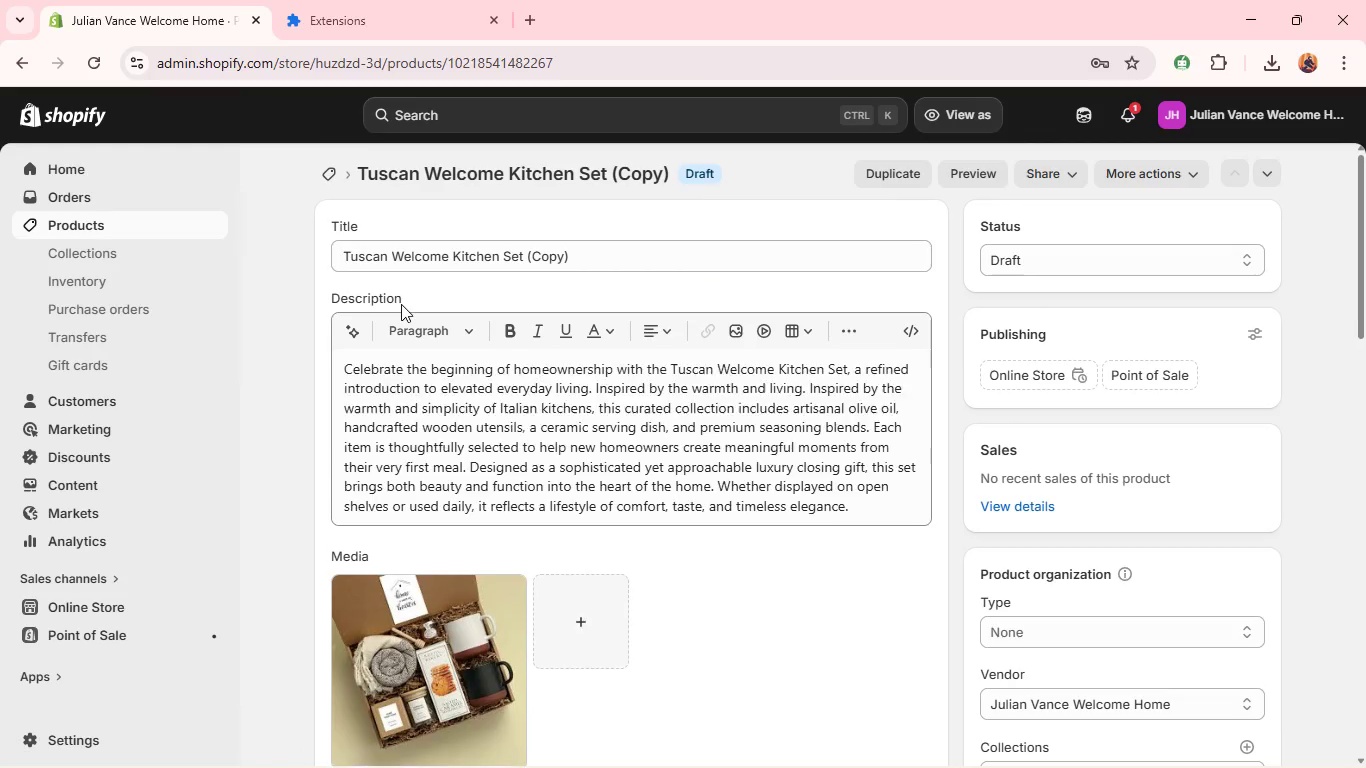 
wait(7.33)
 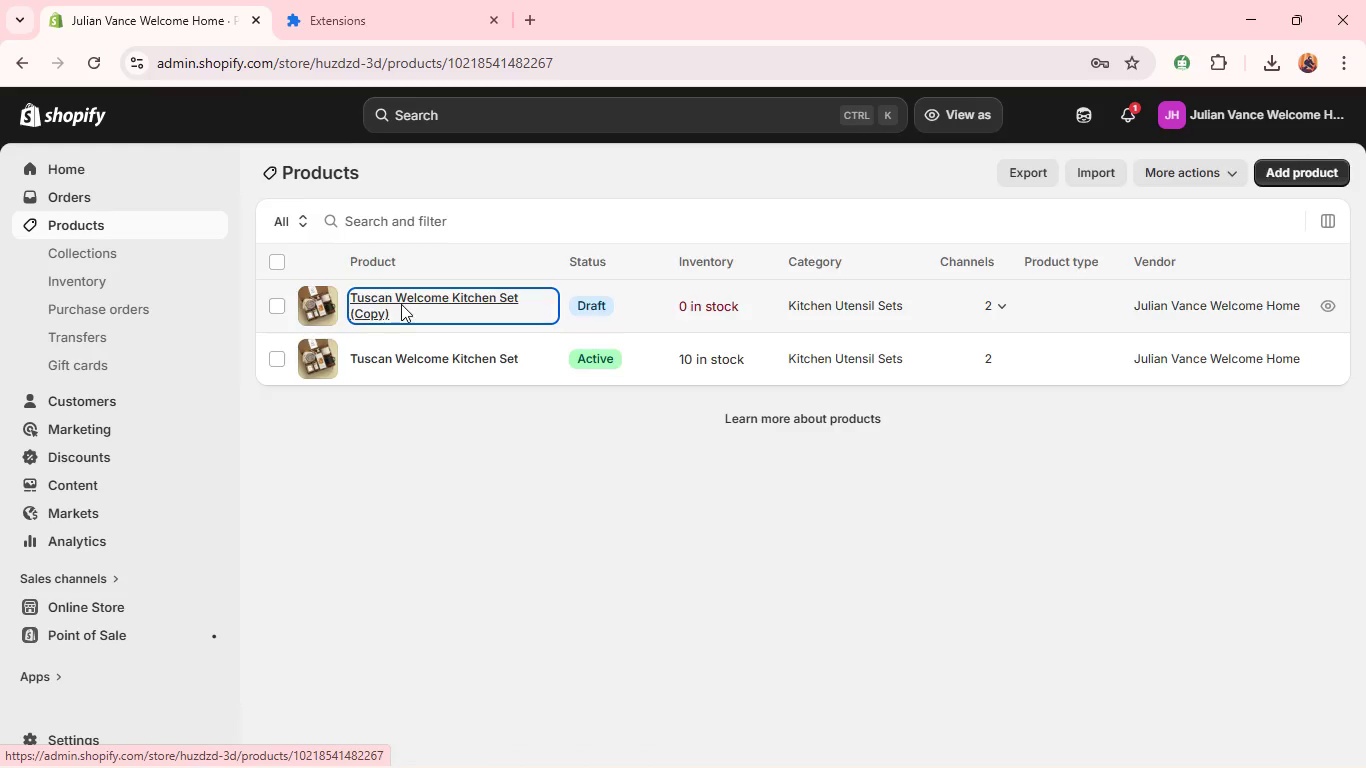 
double_click([397, 262])
 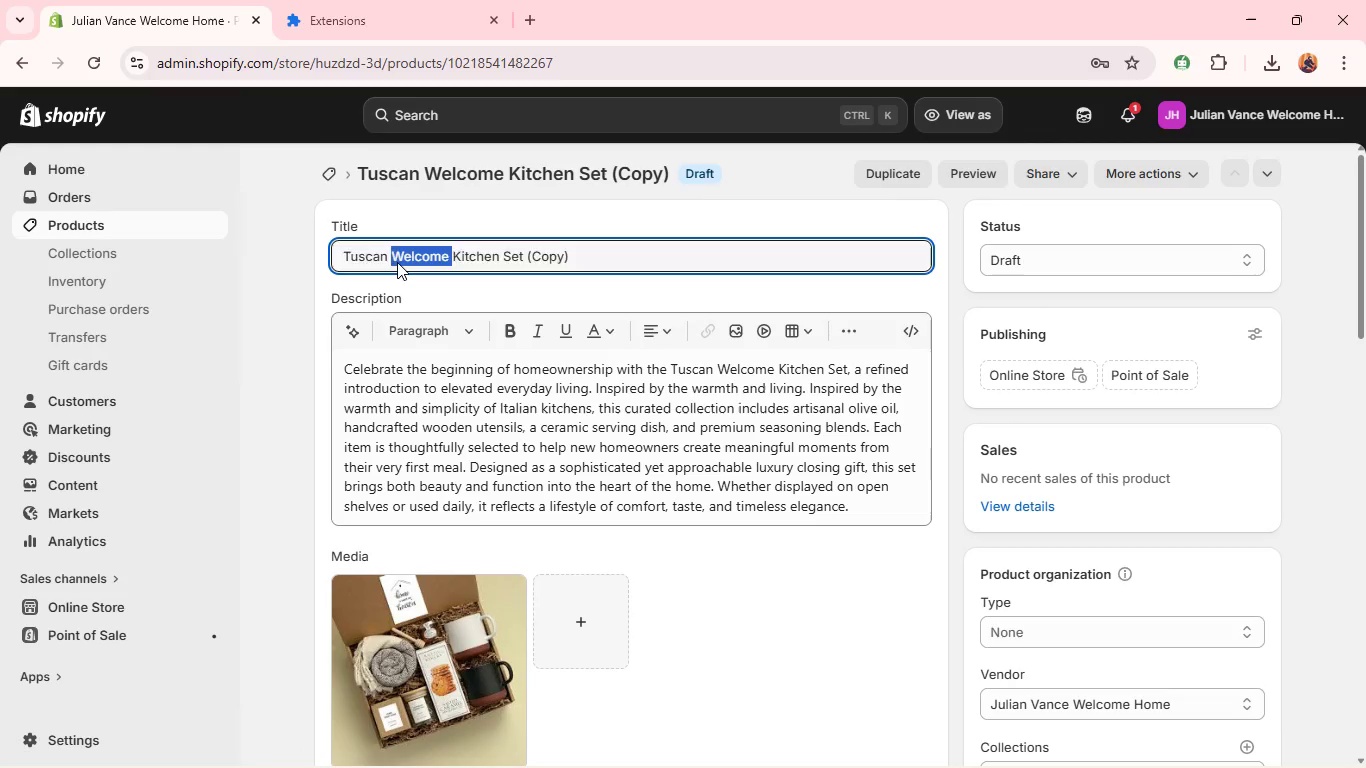 
triple_click([397, 262])
 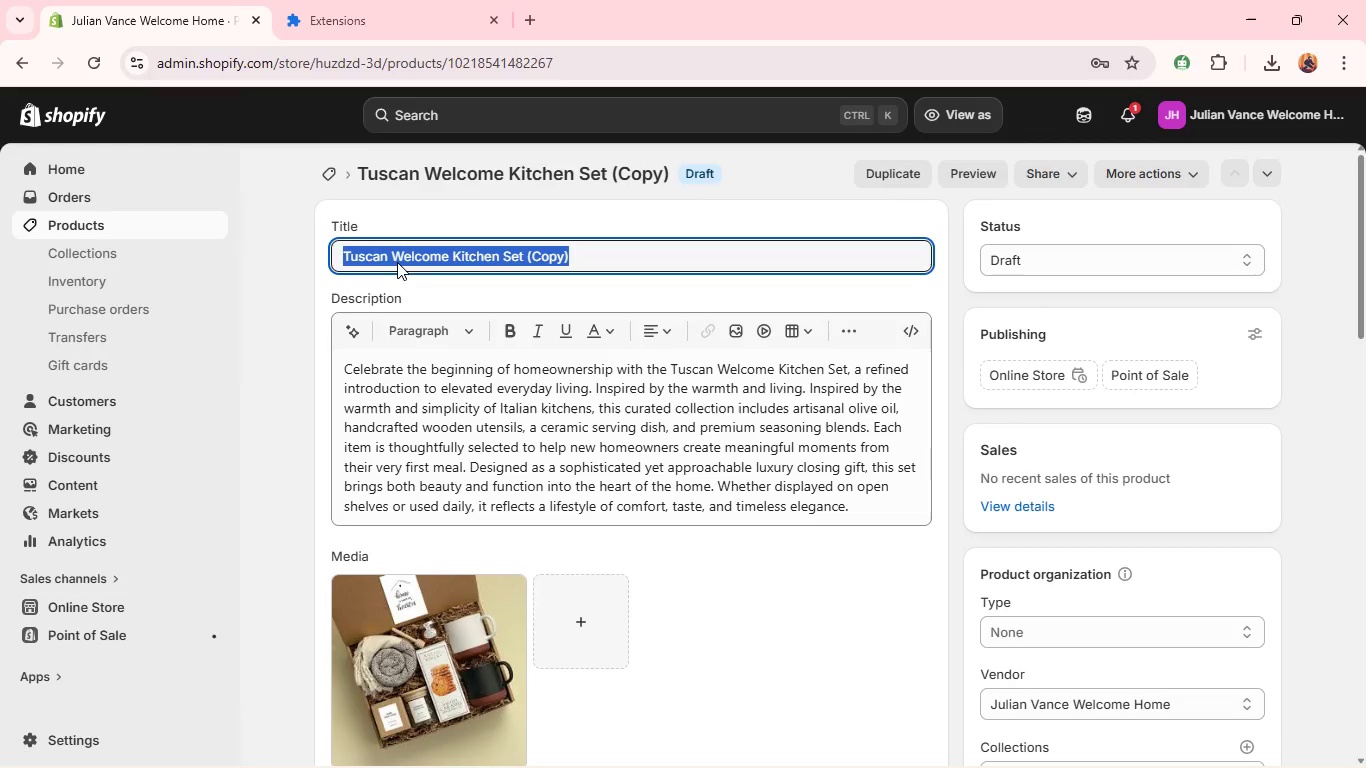 
key(Backspace)
 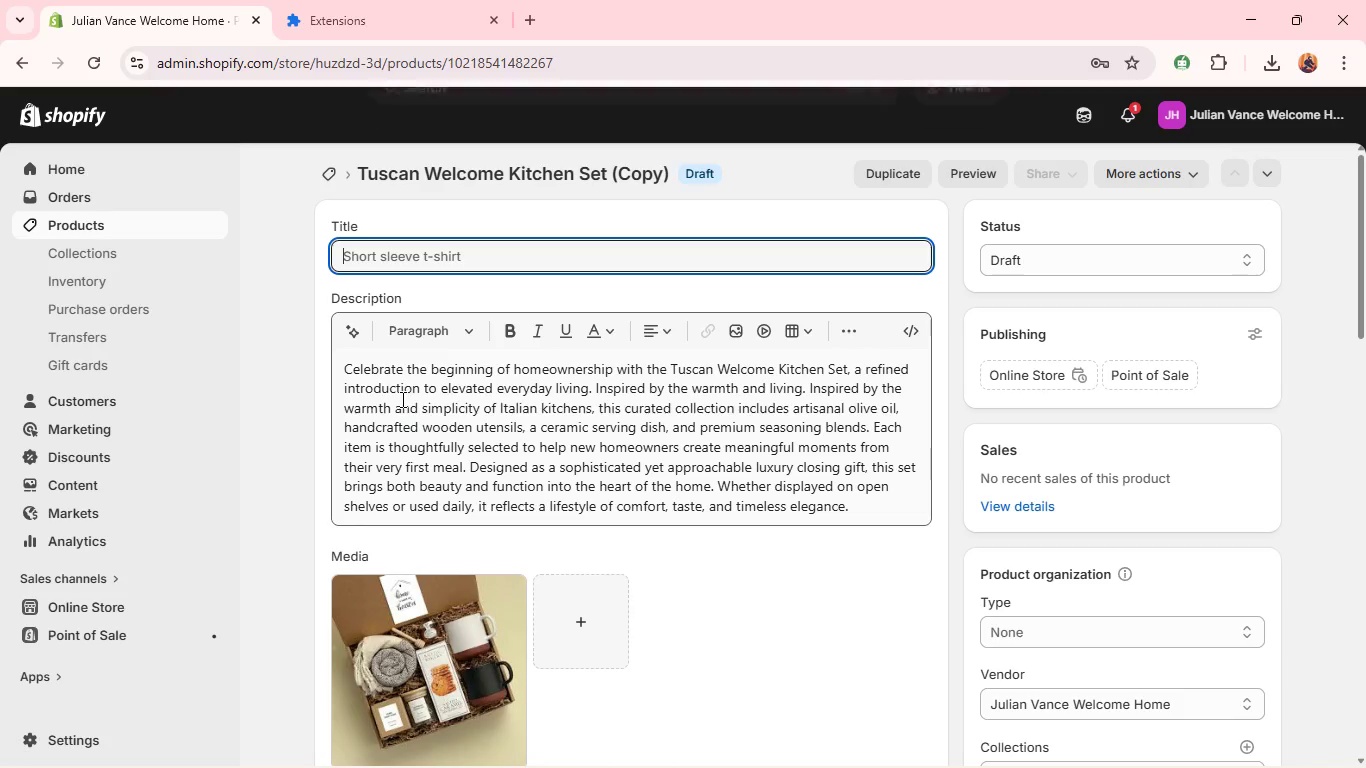 
double_click([401, 399])
 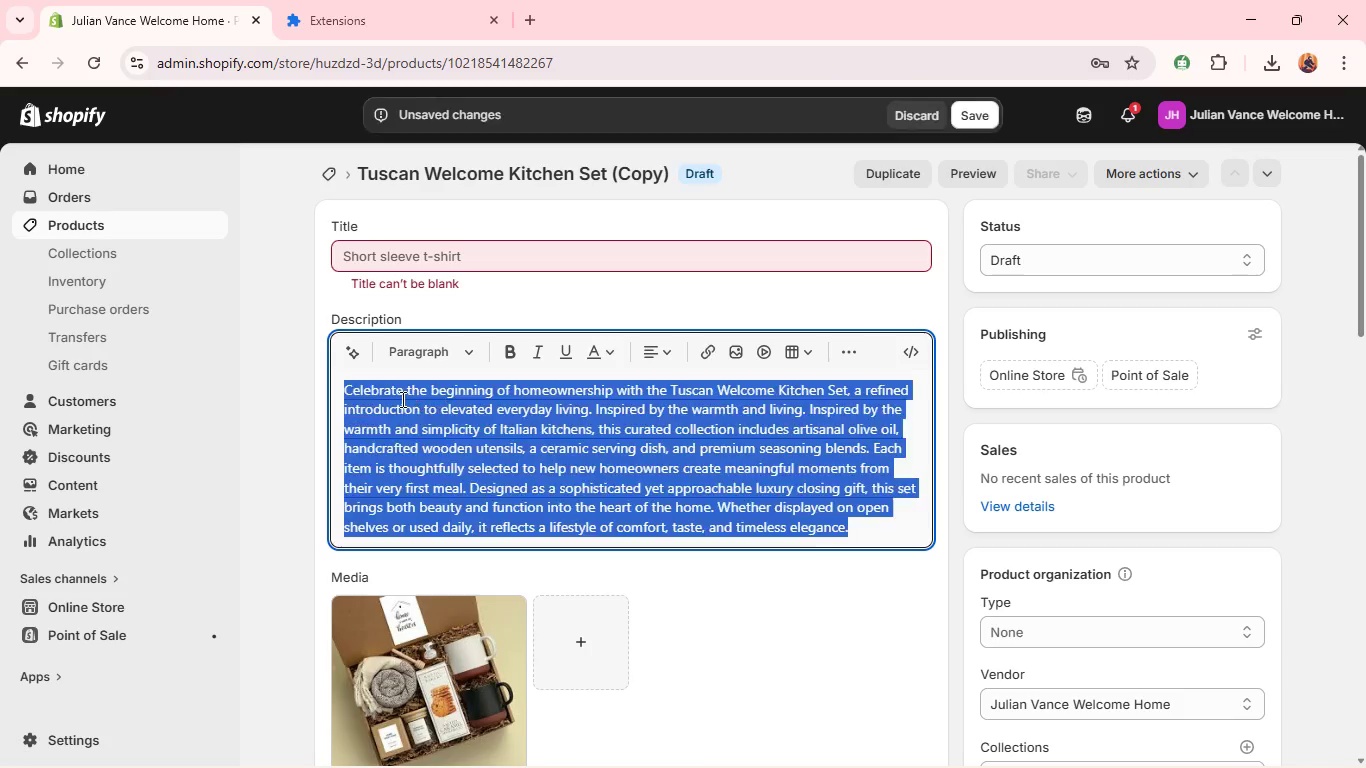 
triple_click([401, 399])
 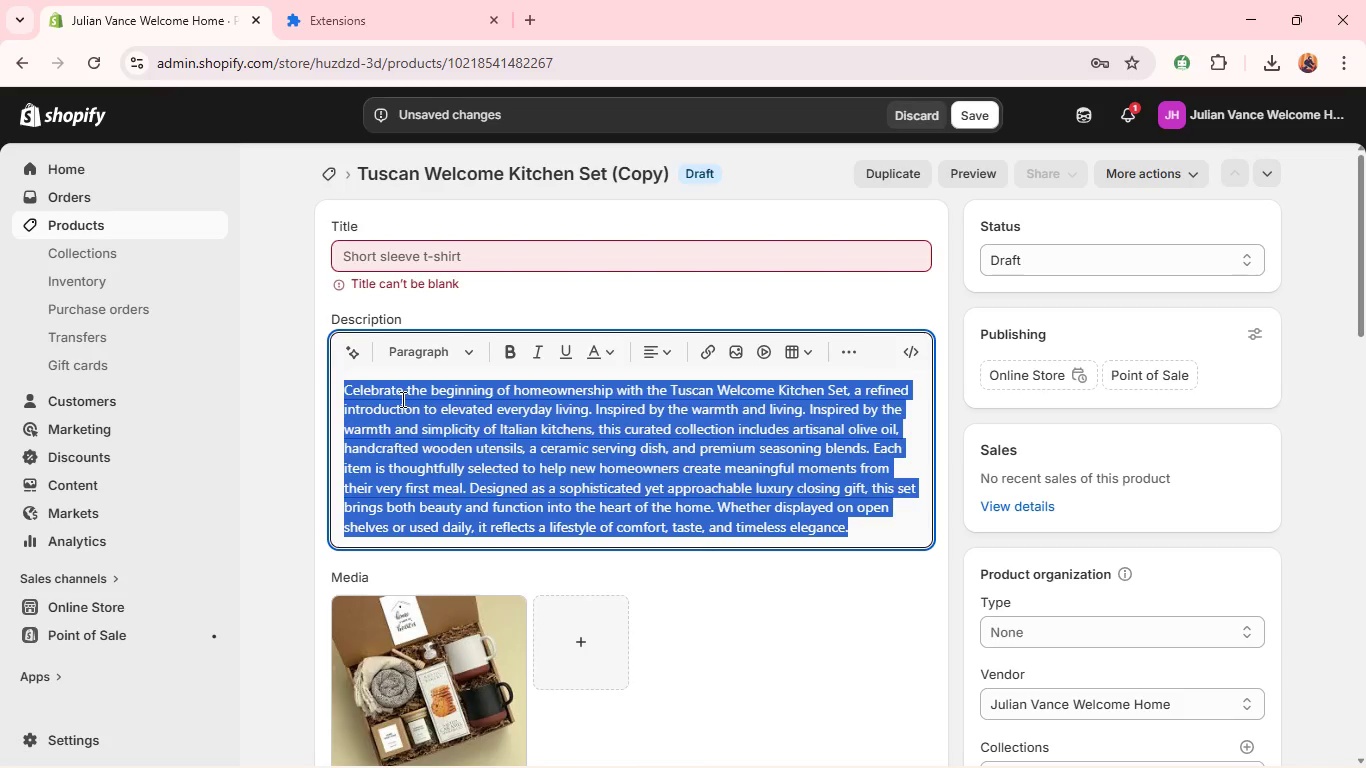 
key(Backspace)
 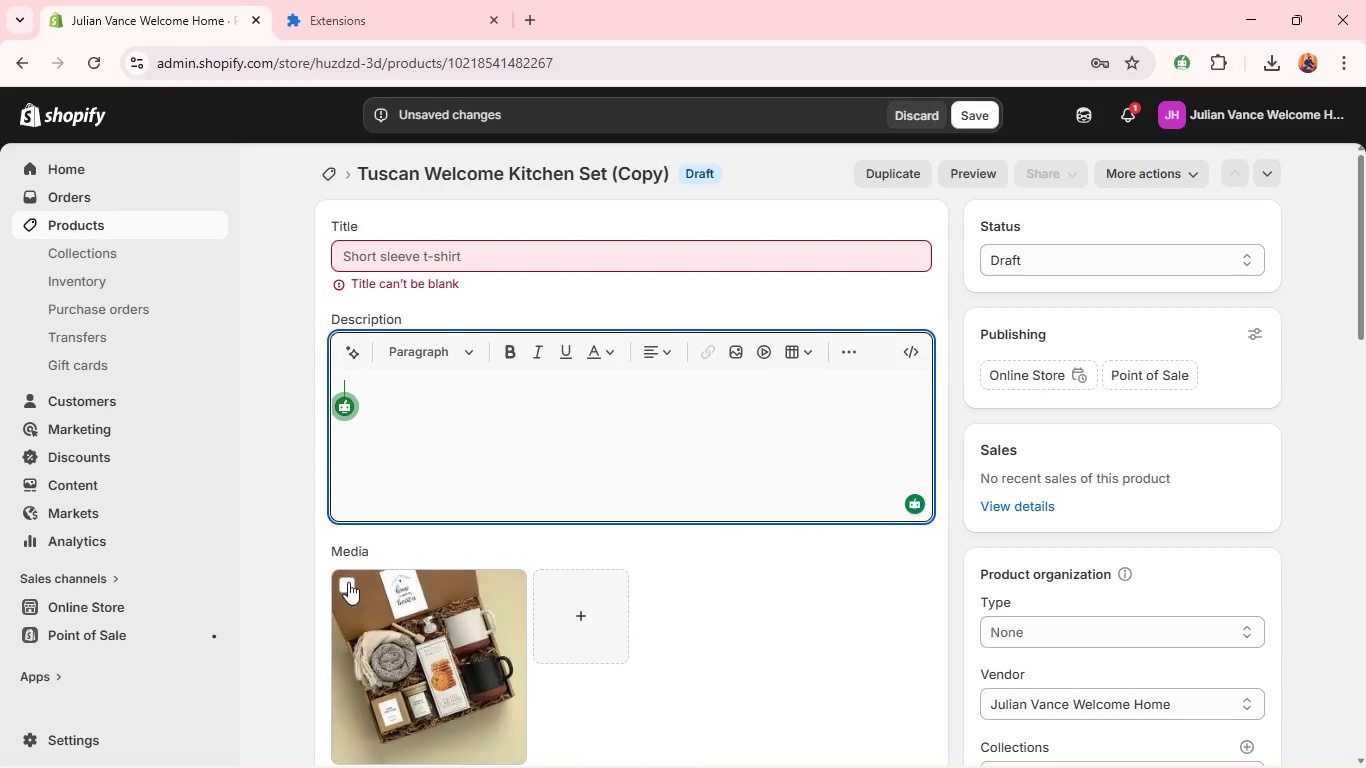 
left_click([346, 583])
 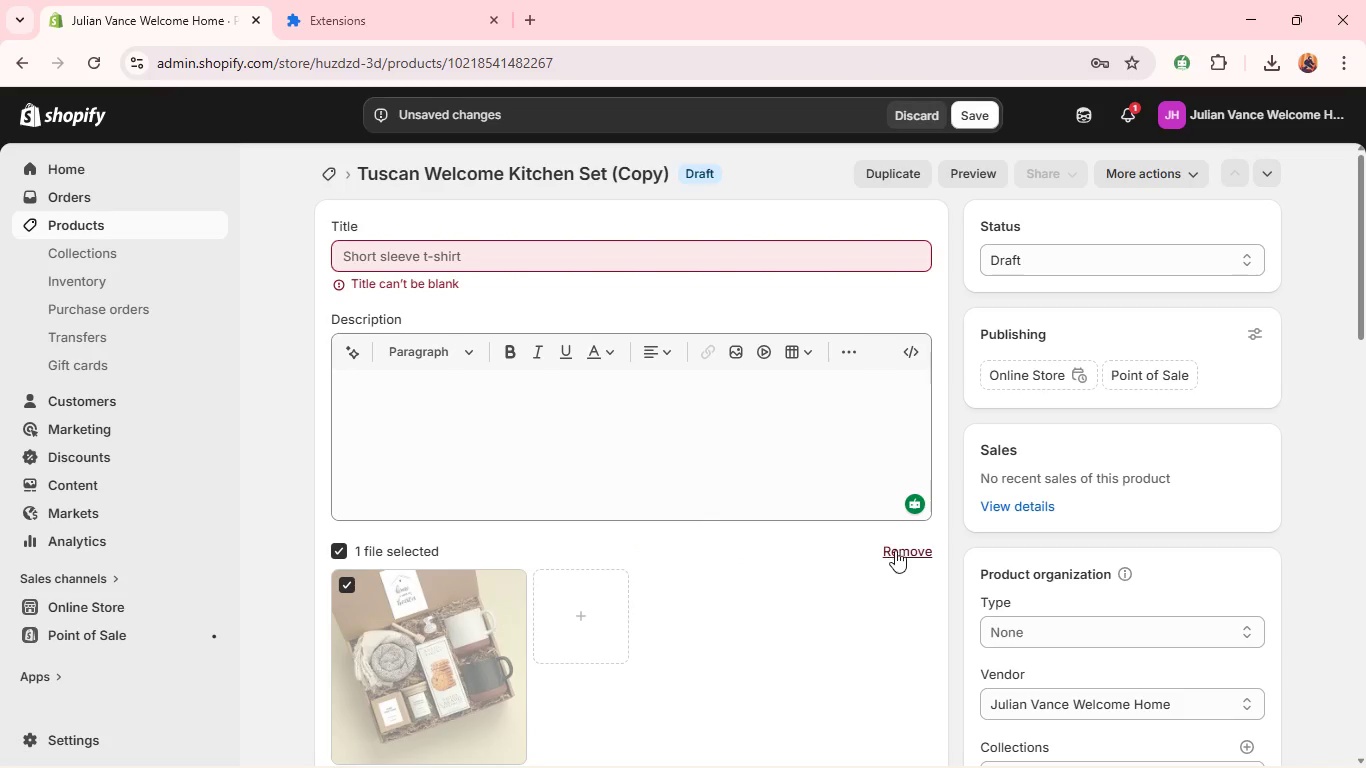 
left_click([895, 547])
 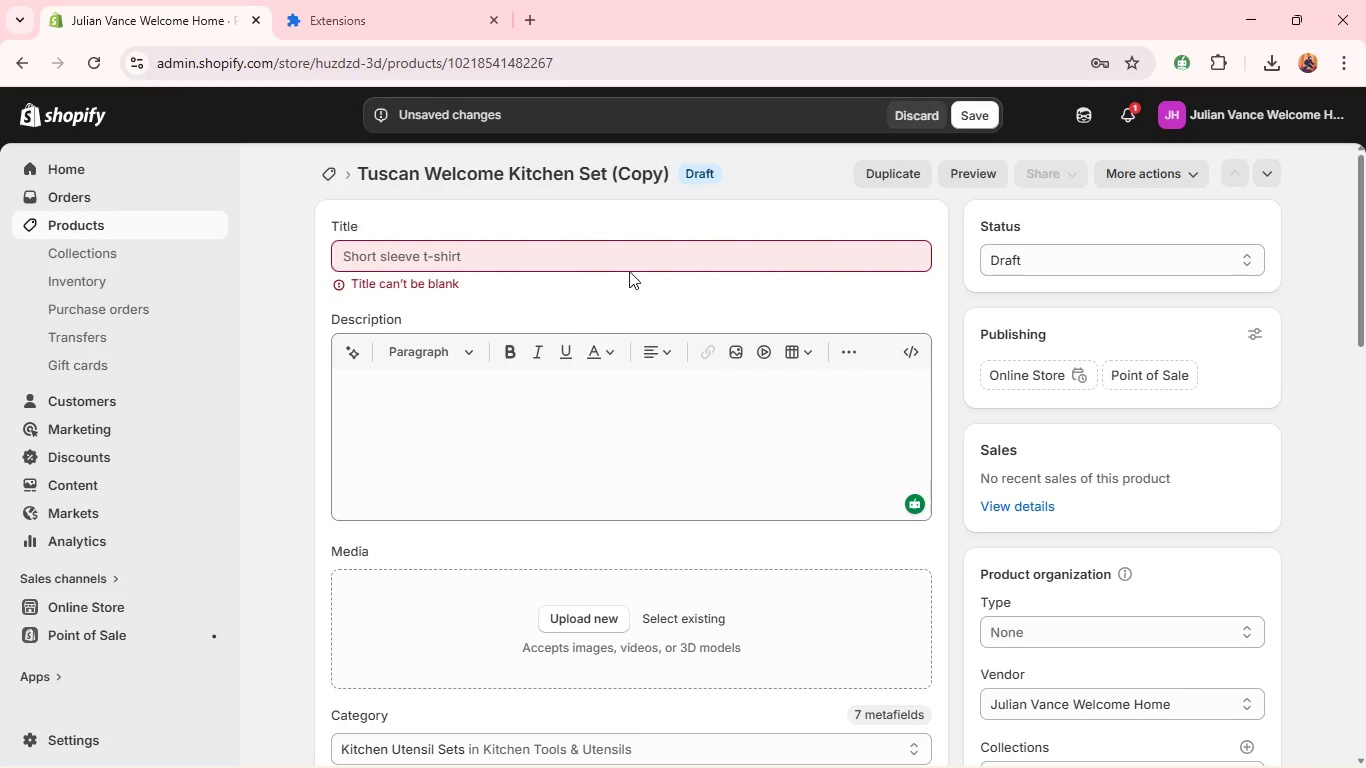 
left_click([624, 265])
 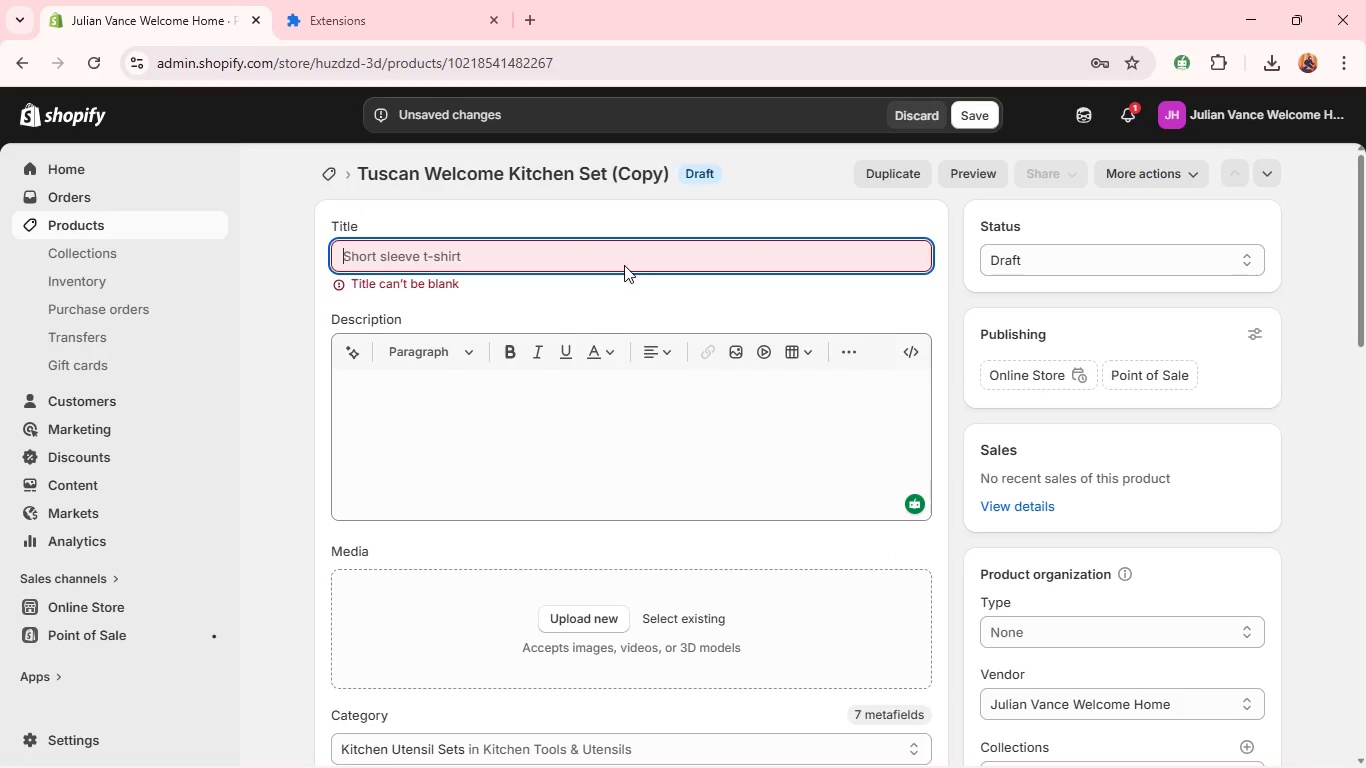 
type(Modern Essentials Starter Bundle )
 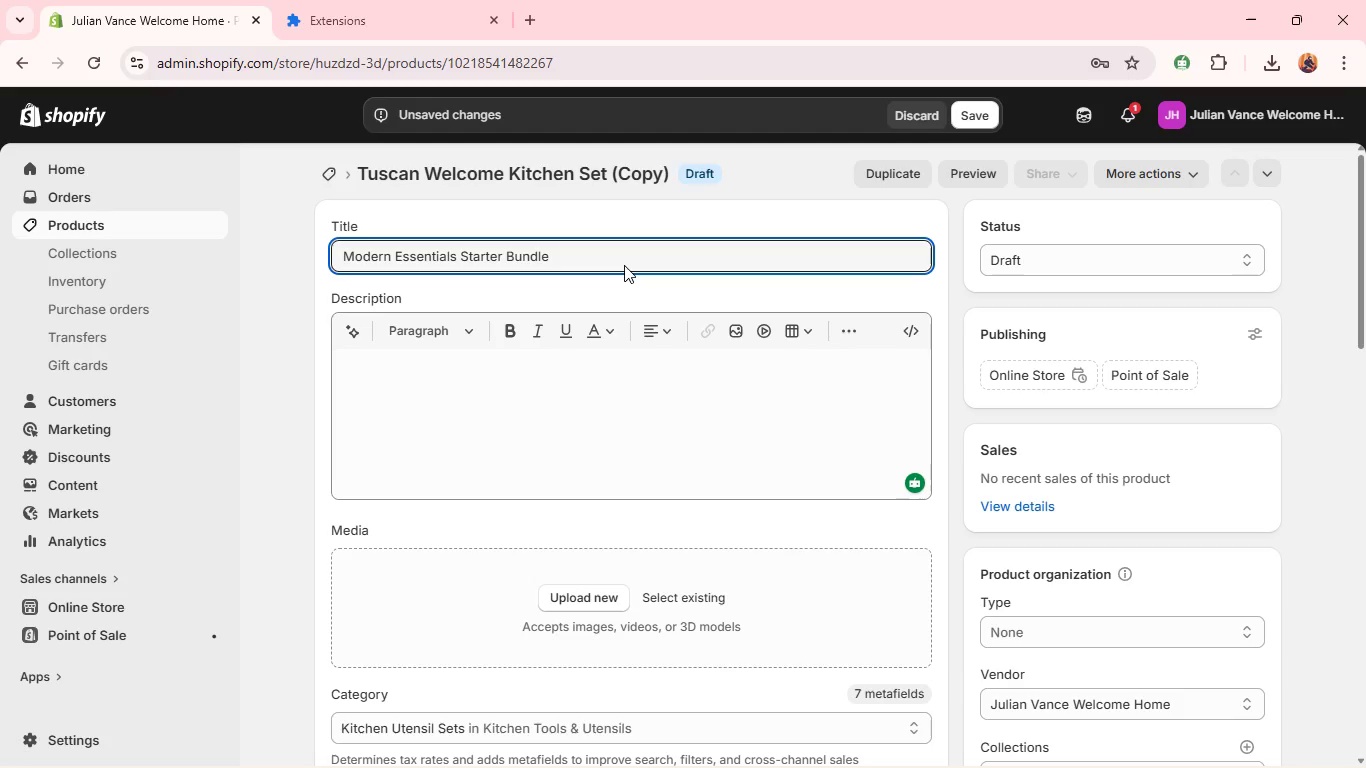 
key(Control+A)
 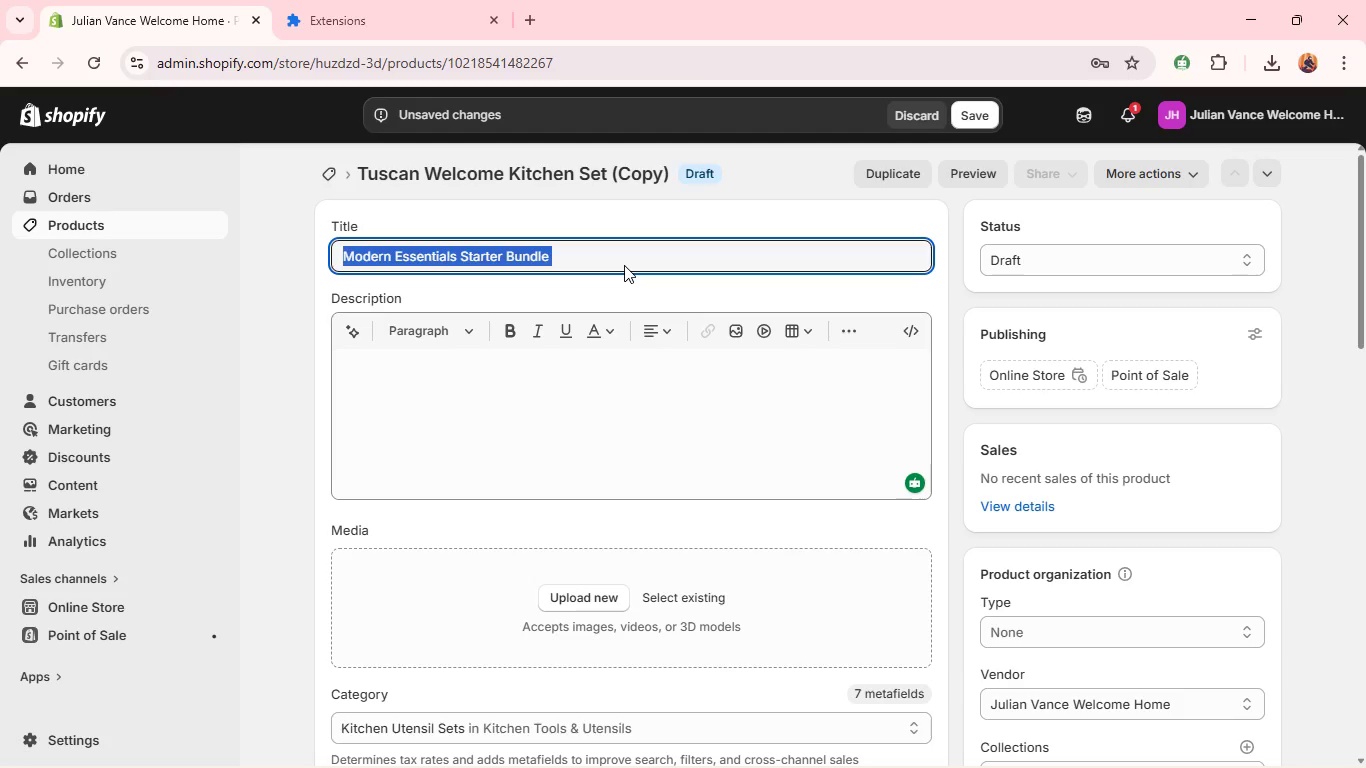 
key(Control+C)
 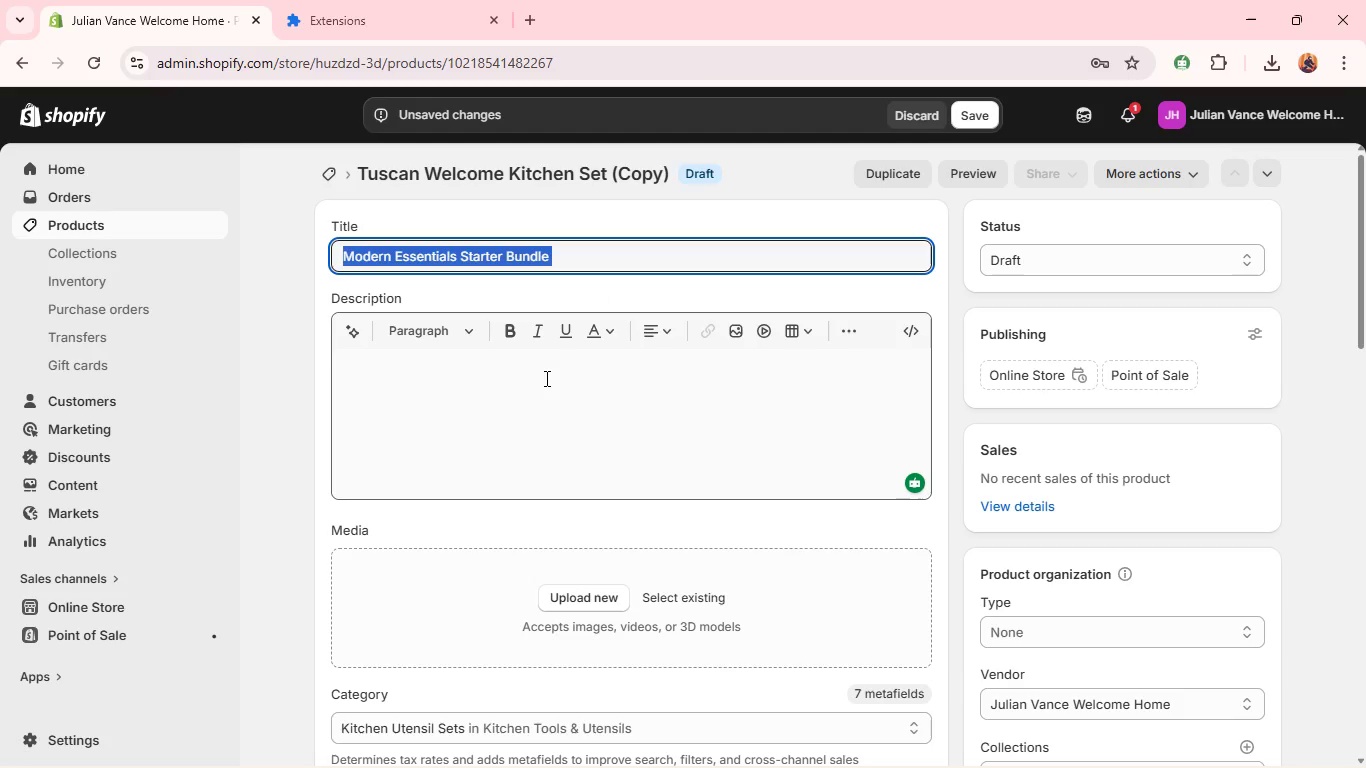 
left_click([545, 378])
 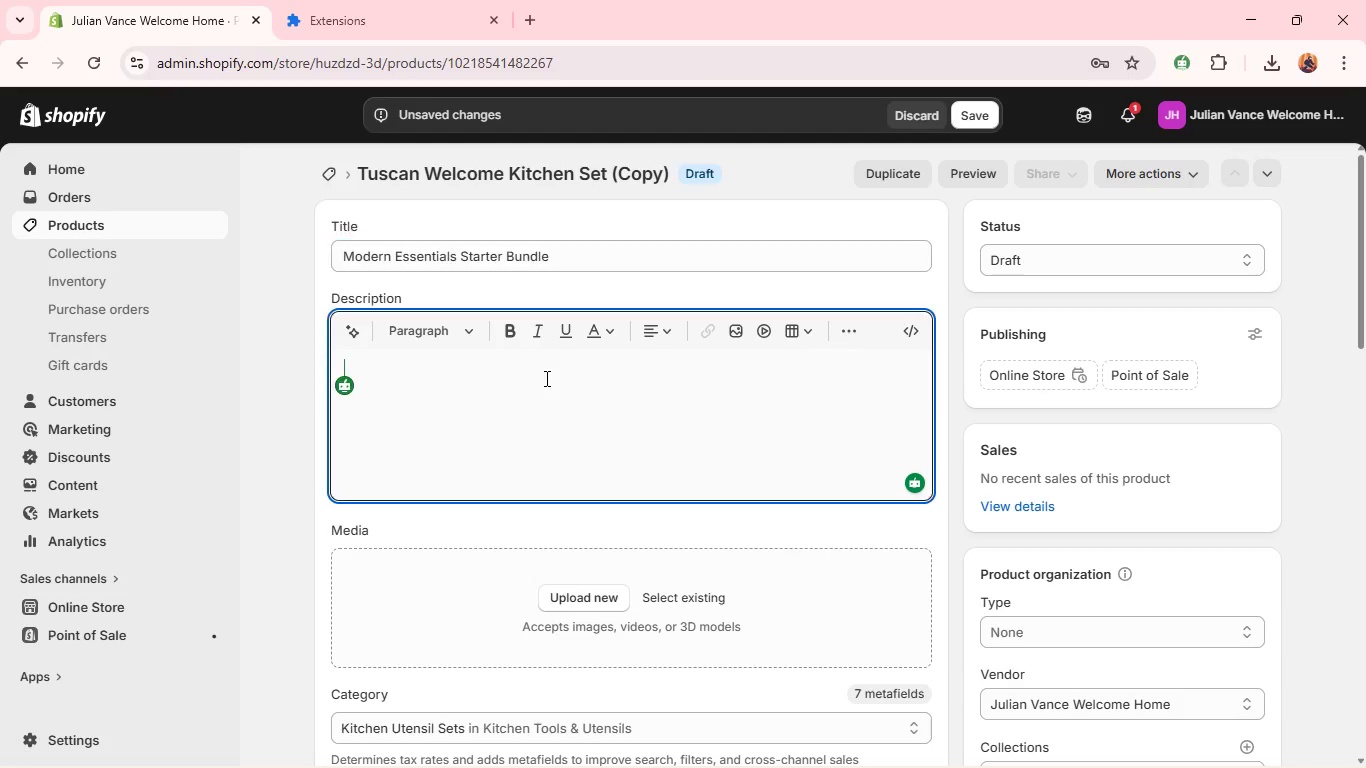 
key(Control+V)
 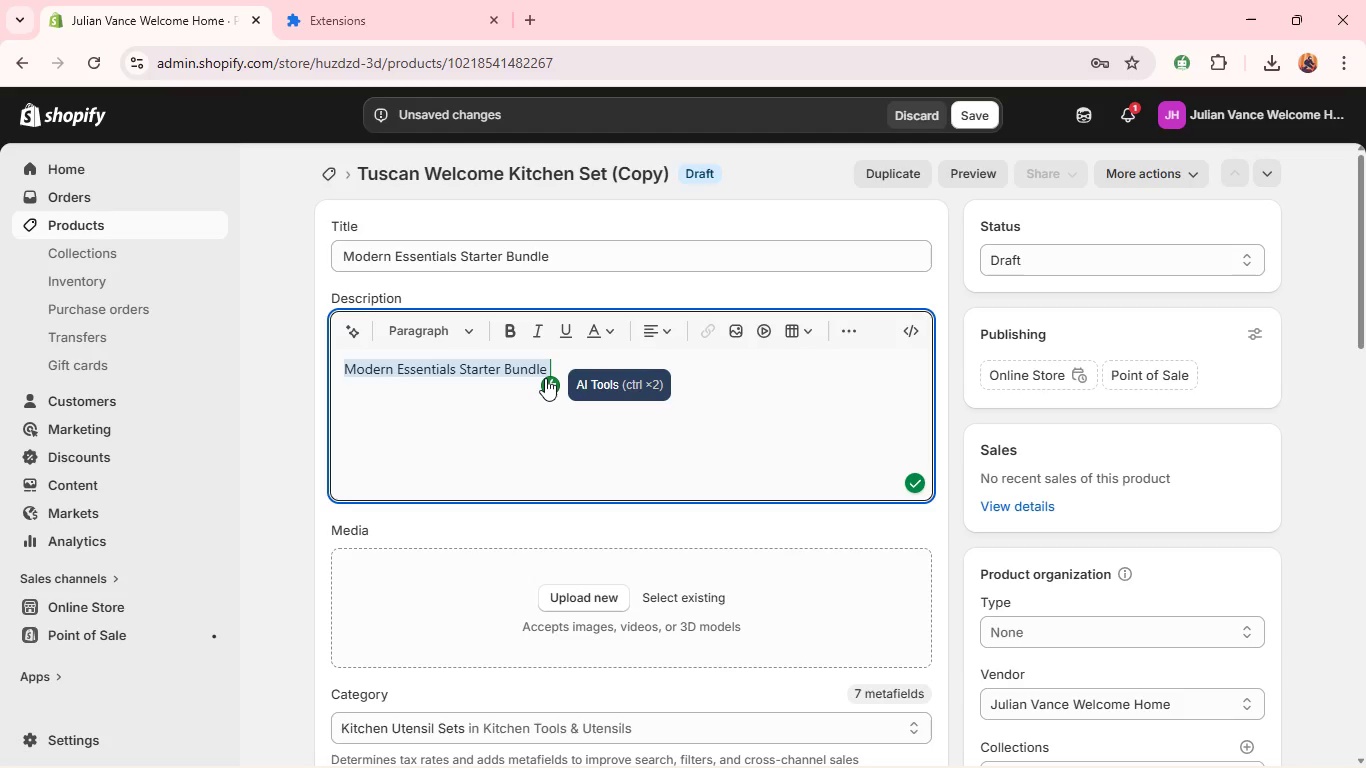 
key(Control+ControlLeft)
 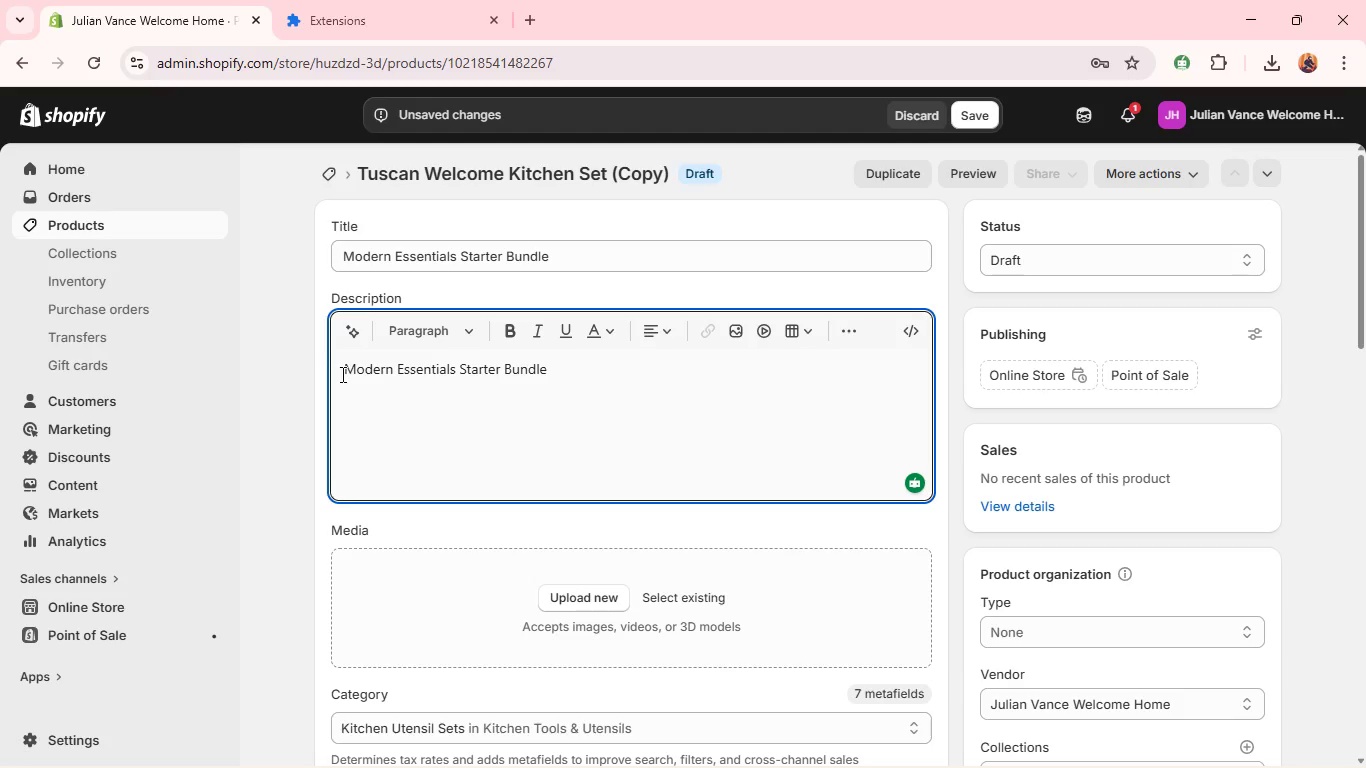 
left_click([342, 374])
 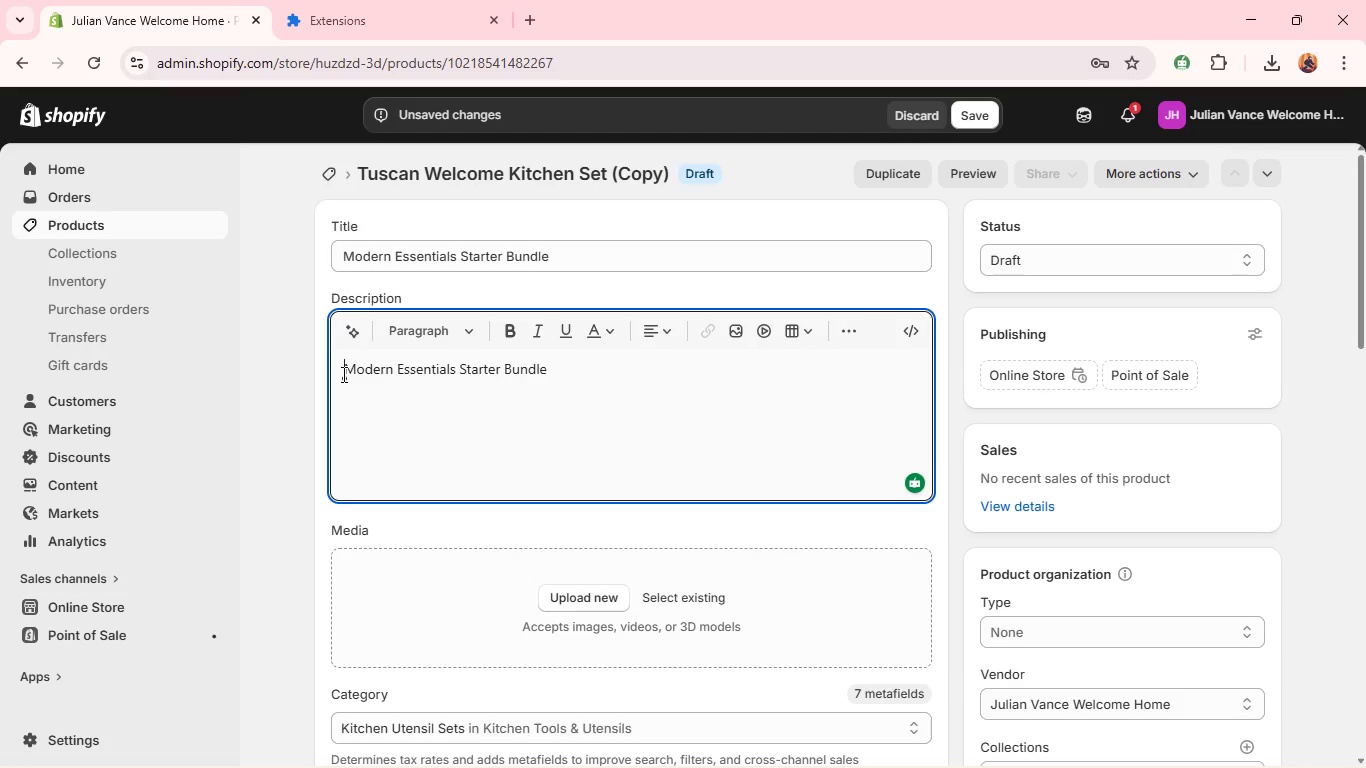 
type(The )
 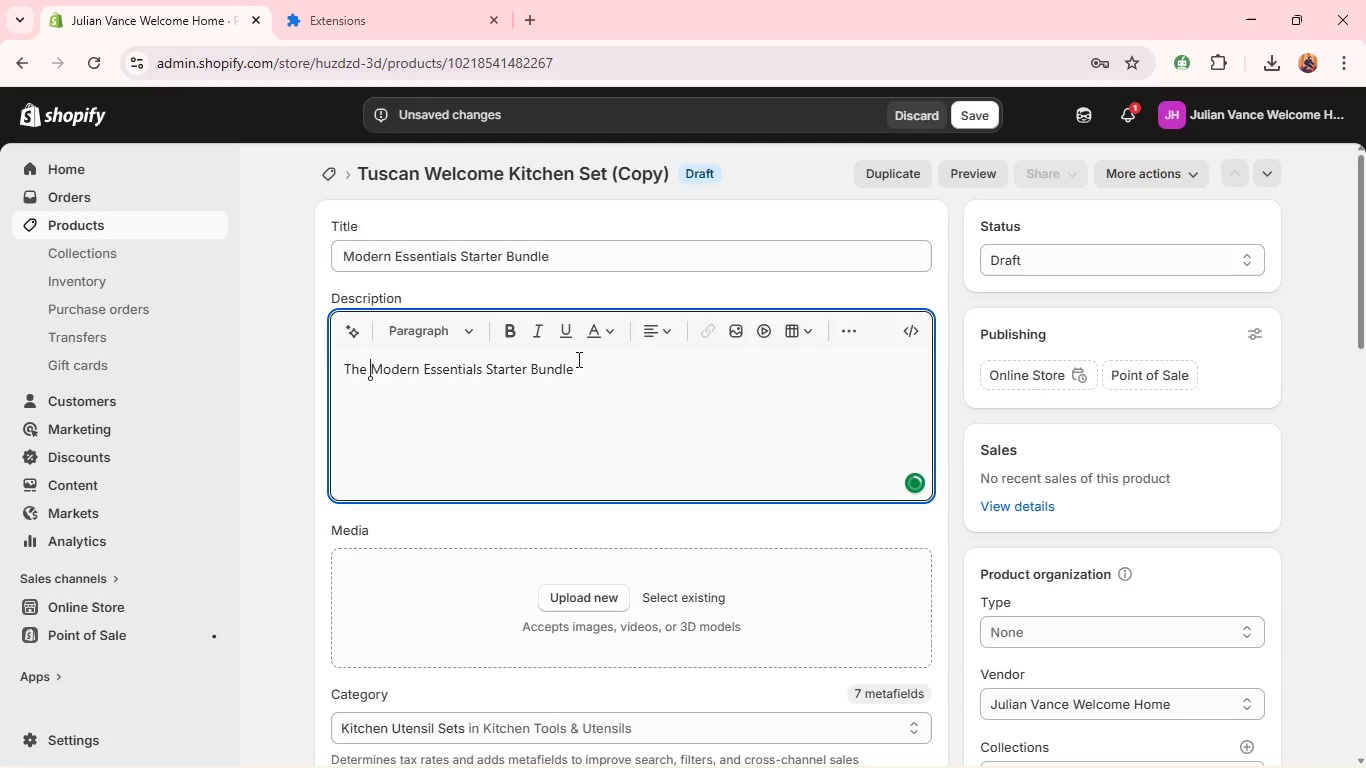 
left_click([577, 358])
 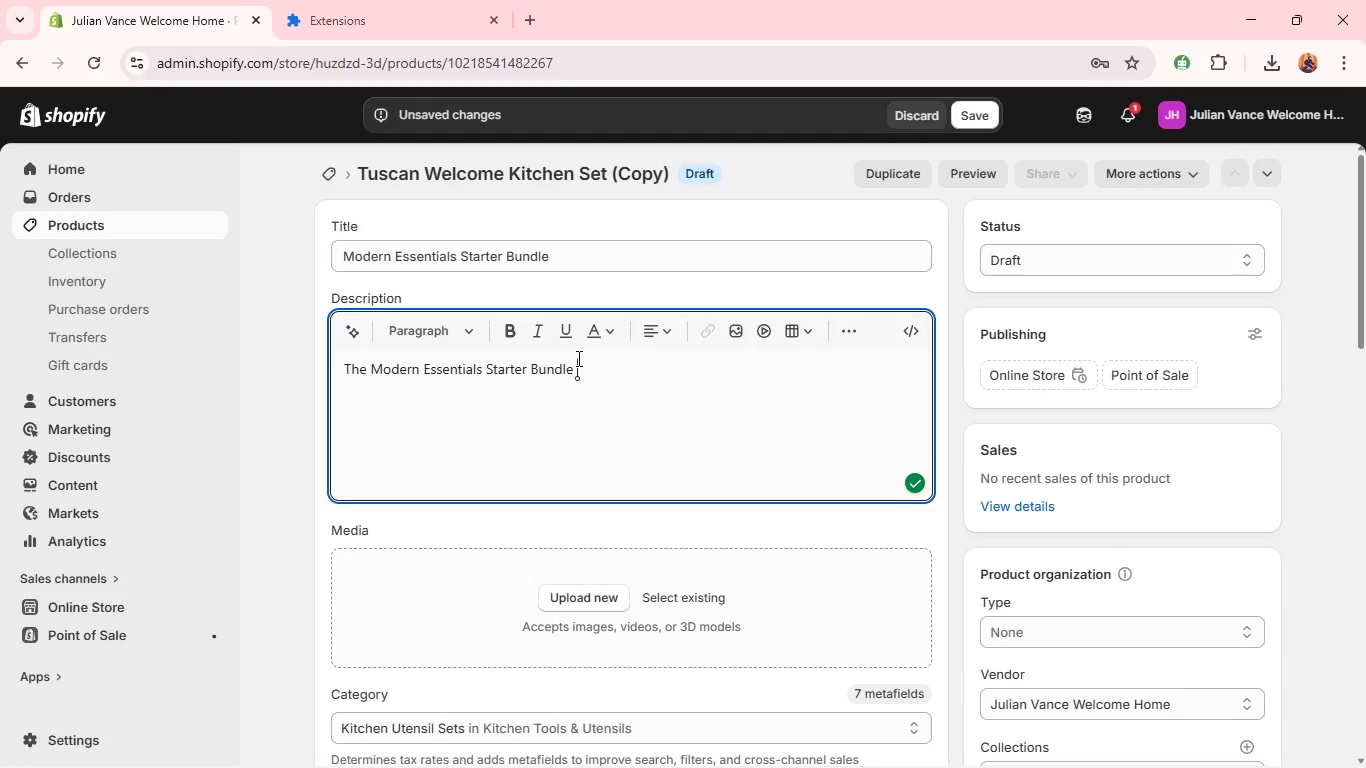 
type(offers a refined introduction to contemporary home living.)
key(Backspace)
type(, )
 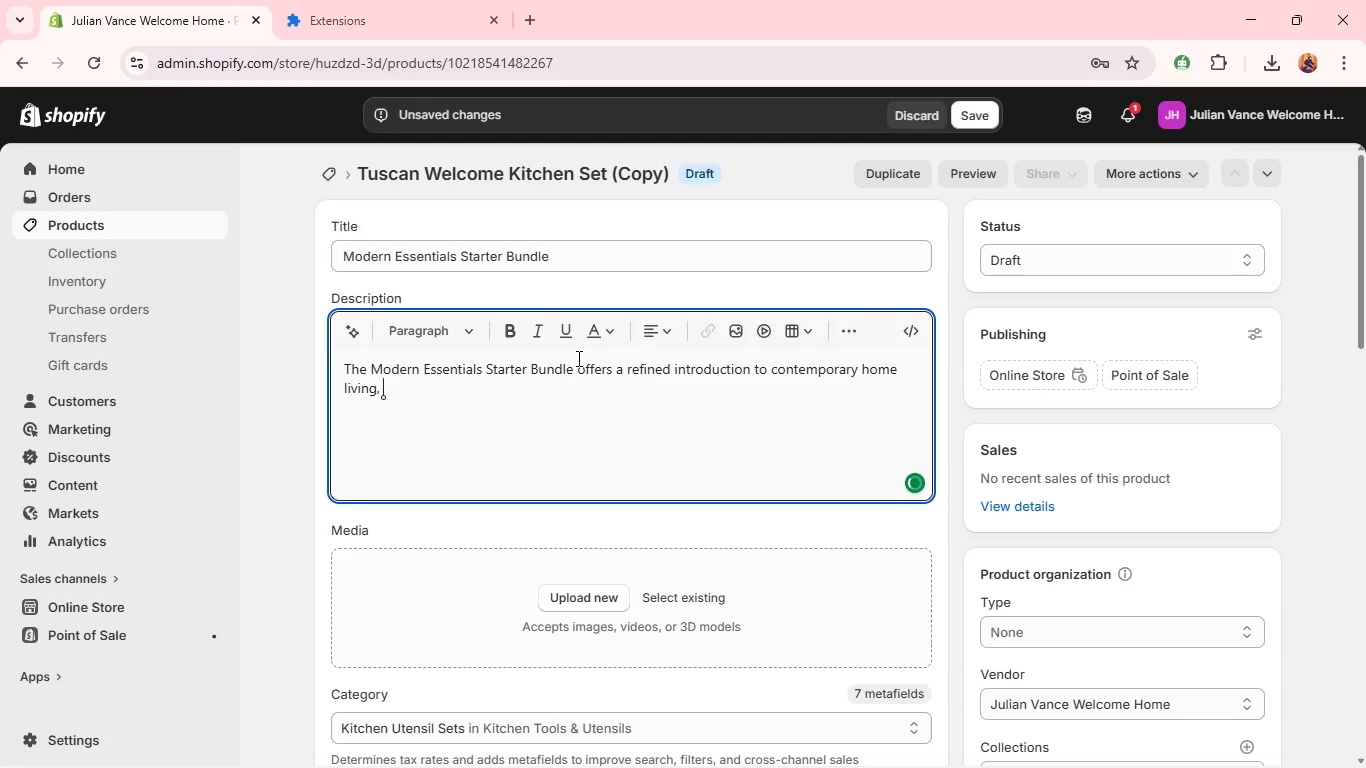 
type(thoughtfully s)
key(Backspace)
type(curated for firt)
key(Backspace)
type(st-time homewoe)
key(Backspace)
type(ners)
 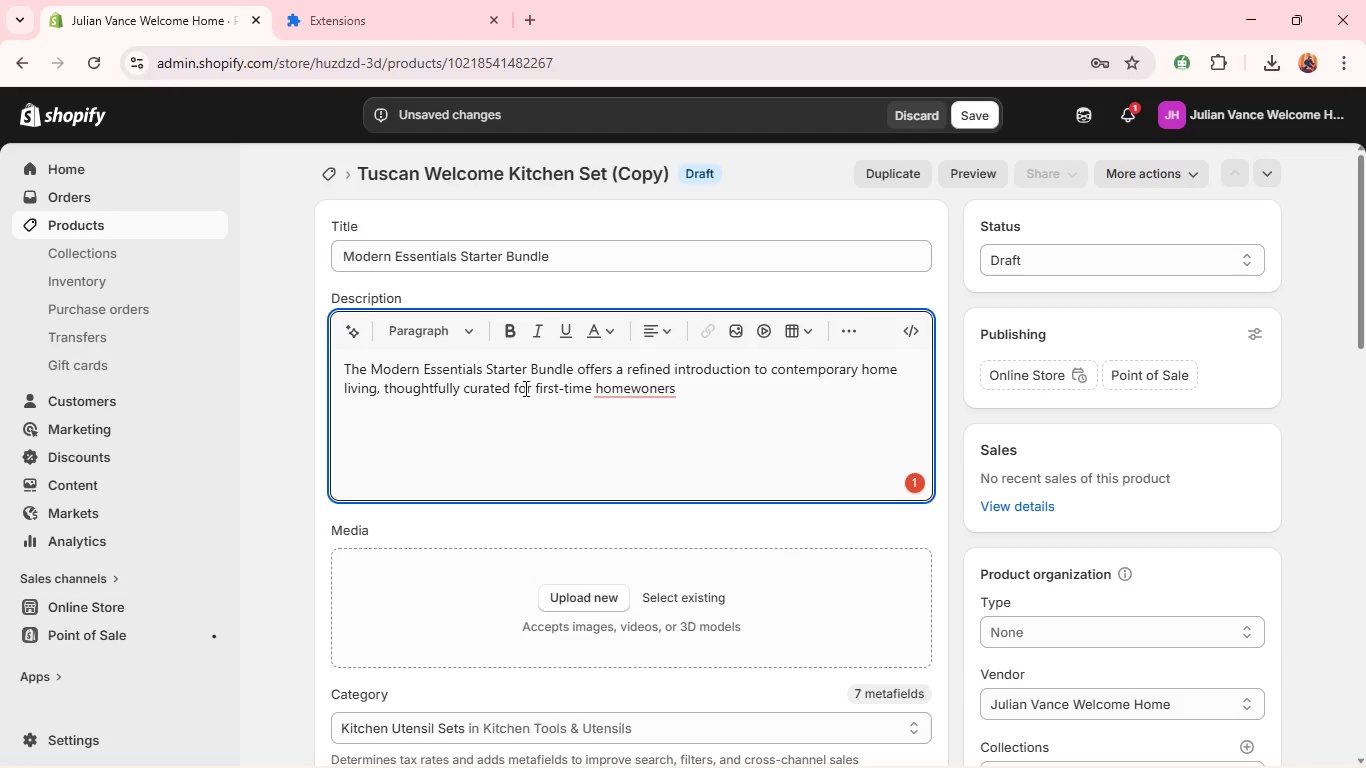 
wait(5.56)
 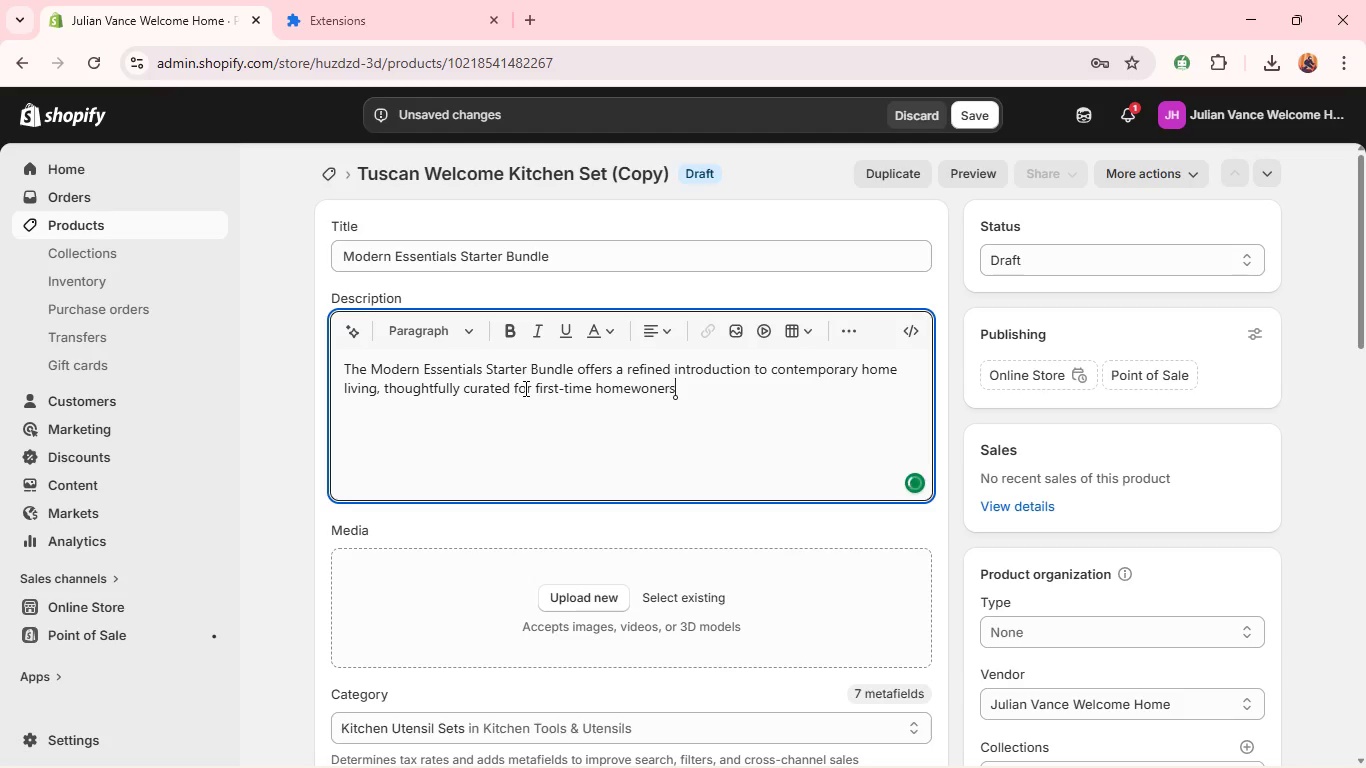 
key(Alt+Tab)
 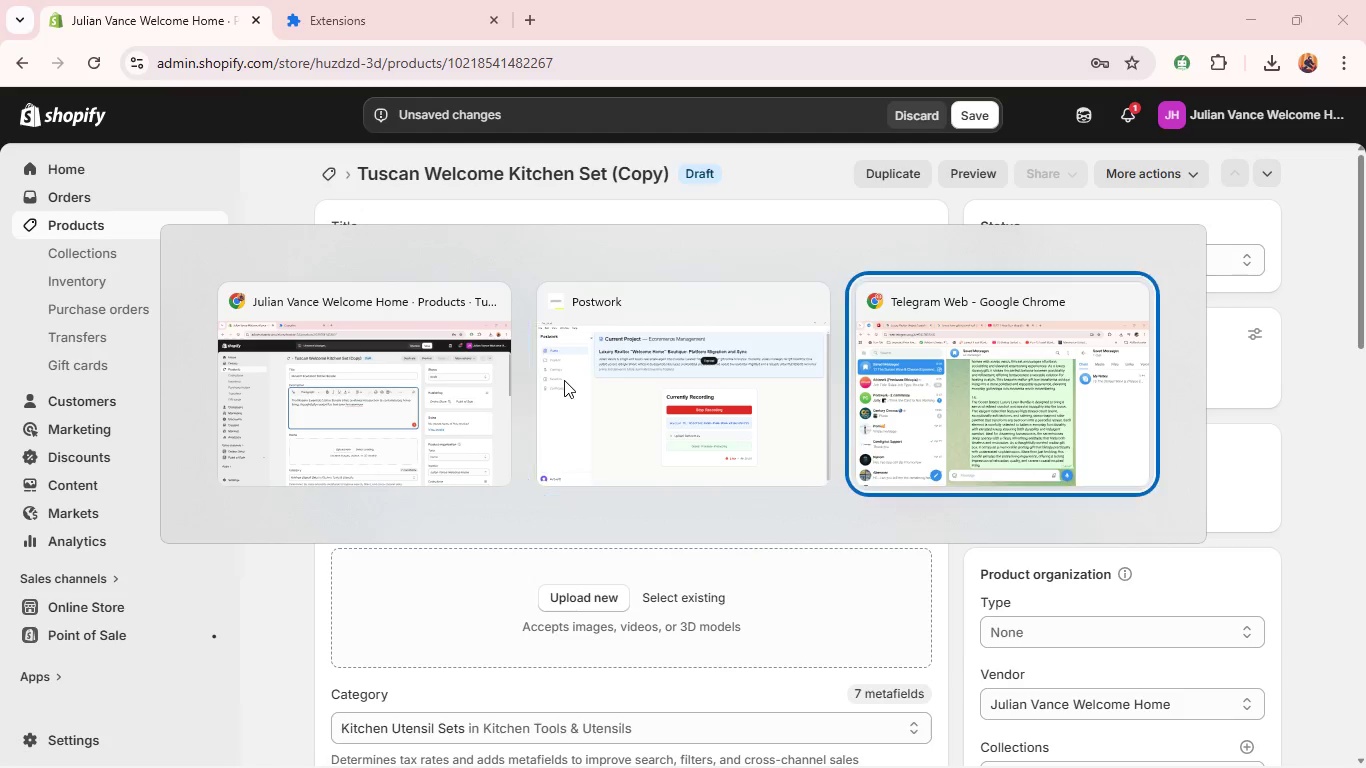 
key(Alt+Tab)
 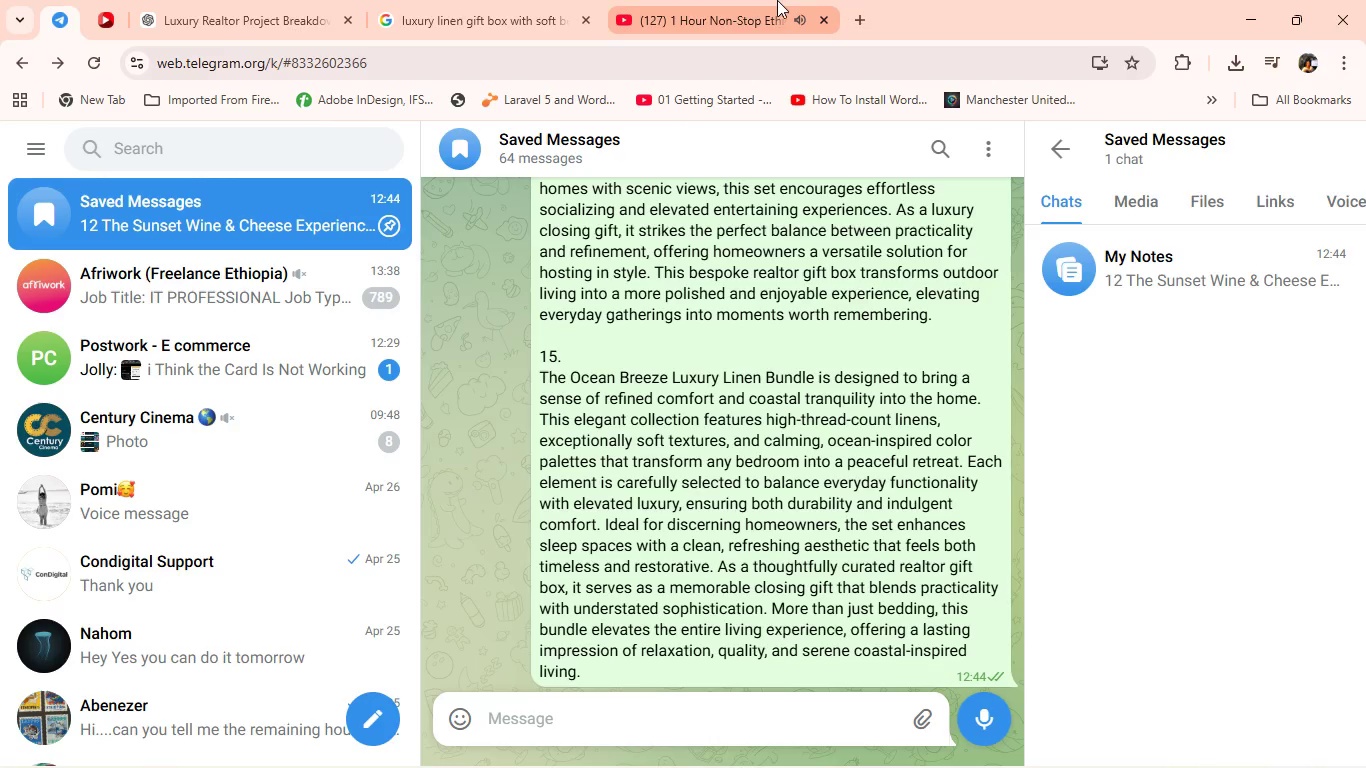 
left_click([777, 0])
 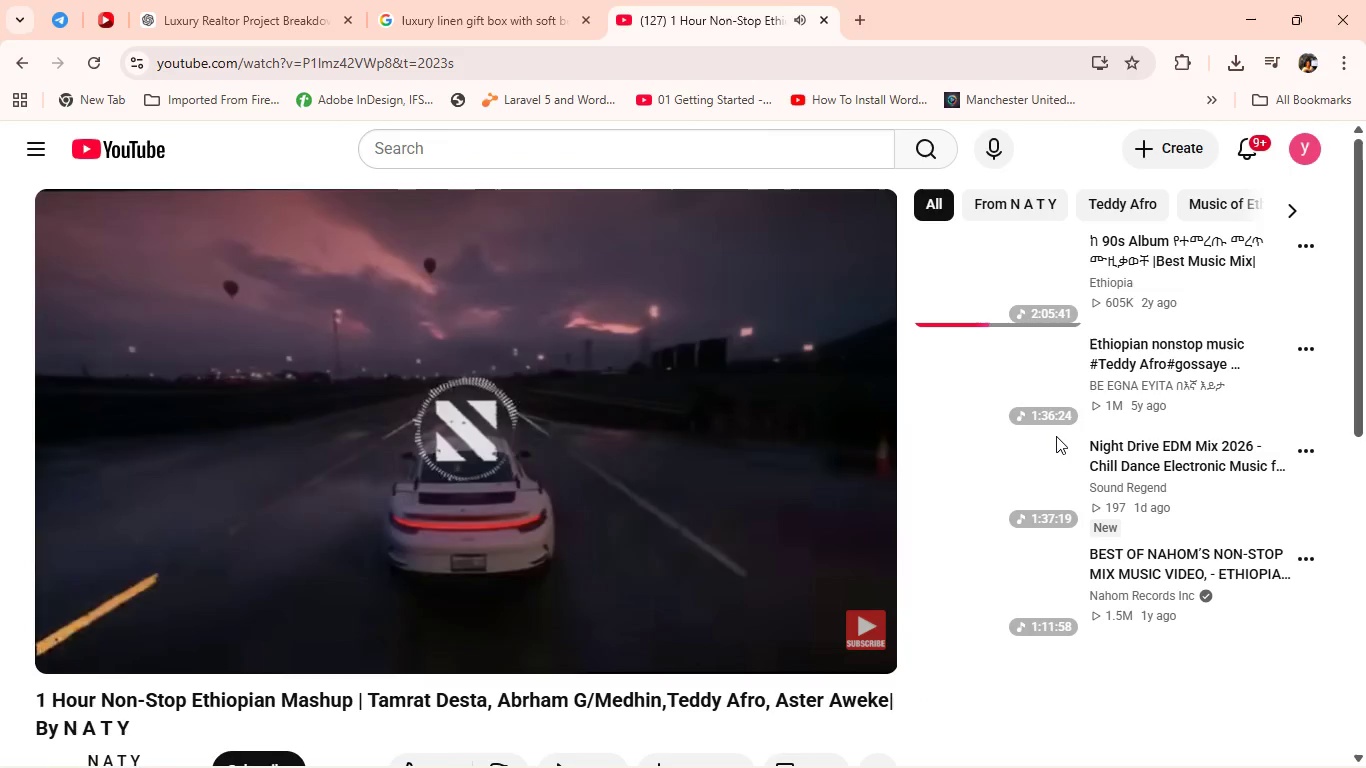 
left_click([1056, 436])
 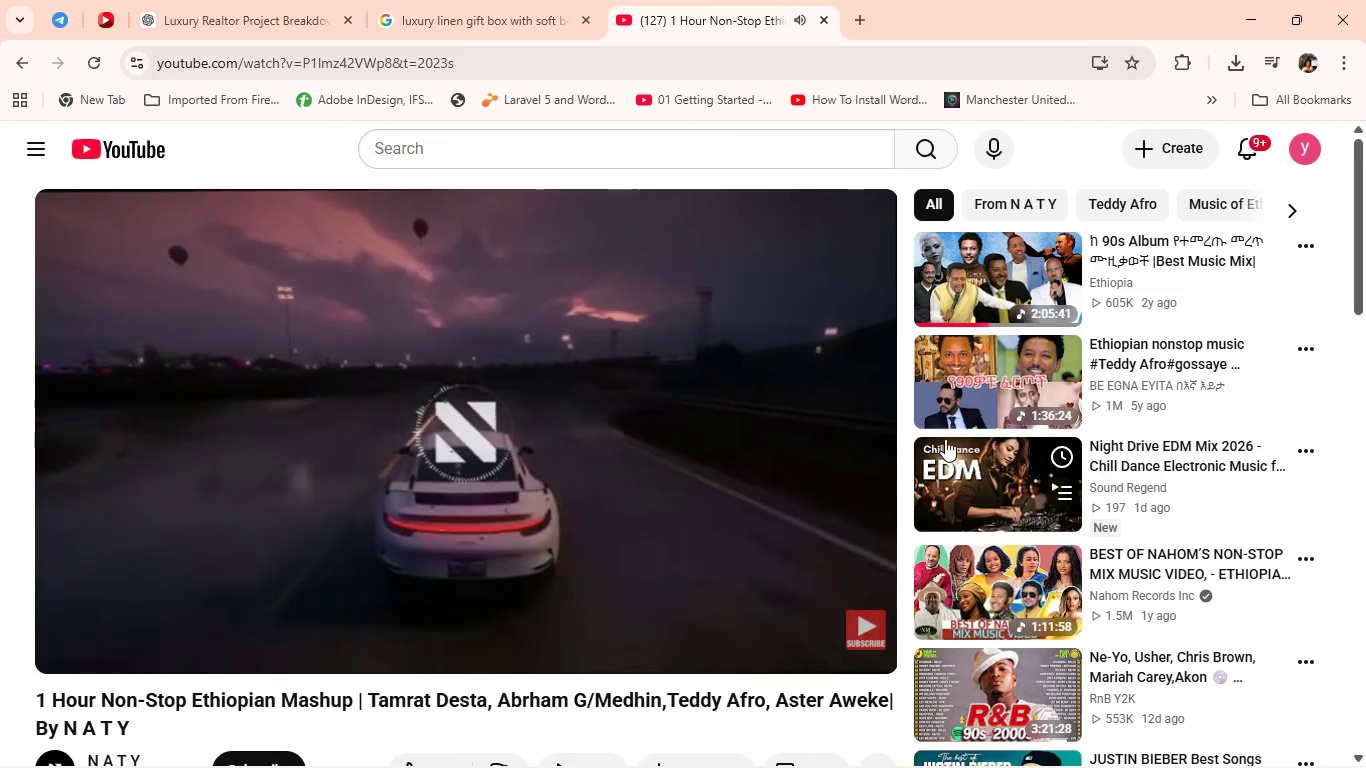 
left_click([949, 497])
 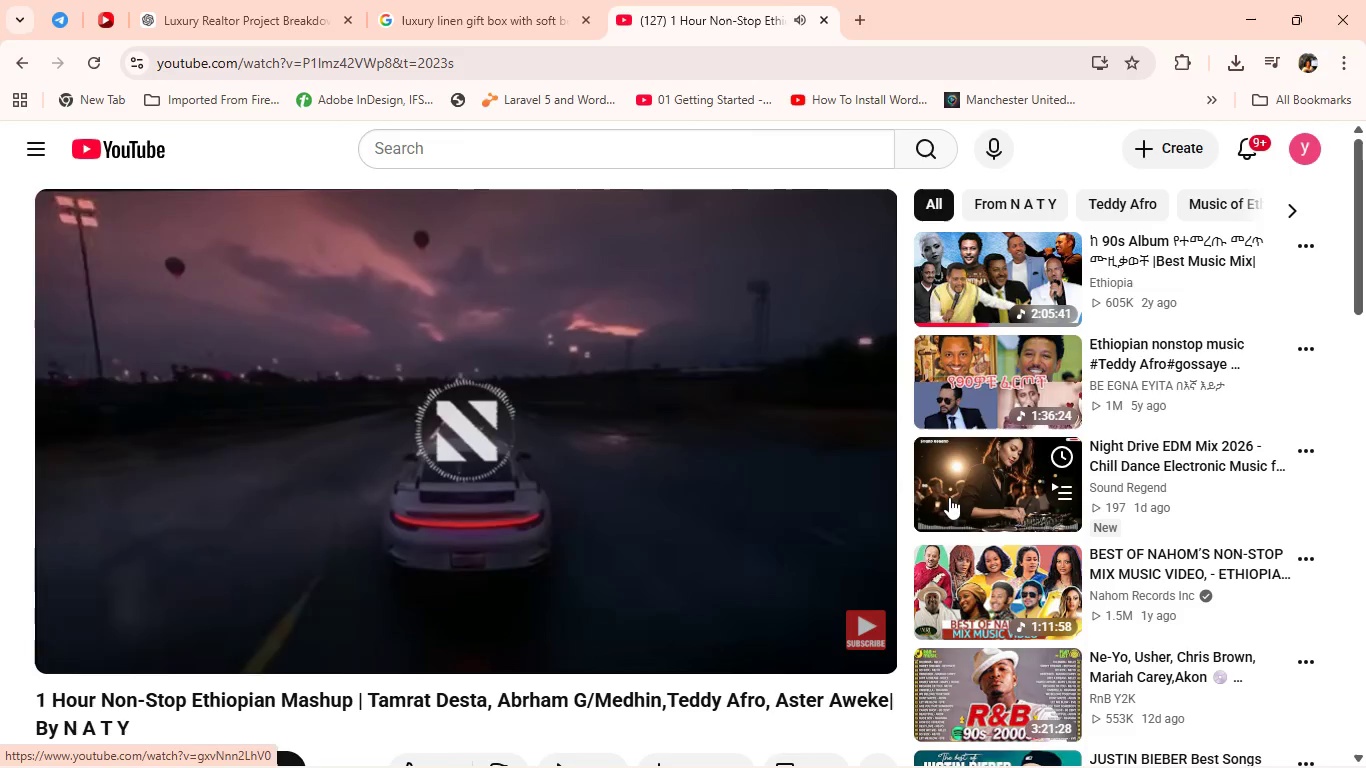 
key(Alt+Tab)
 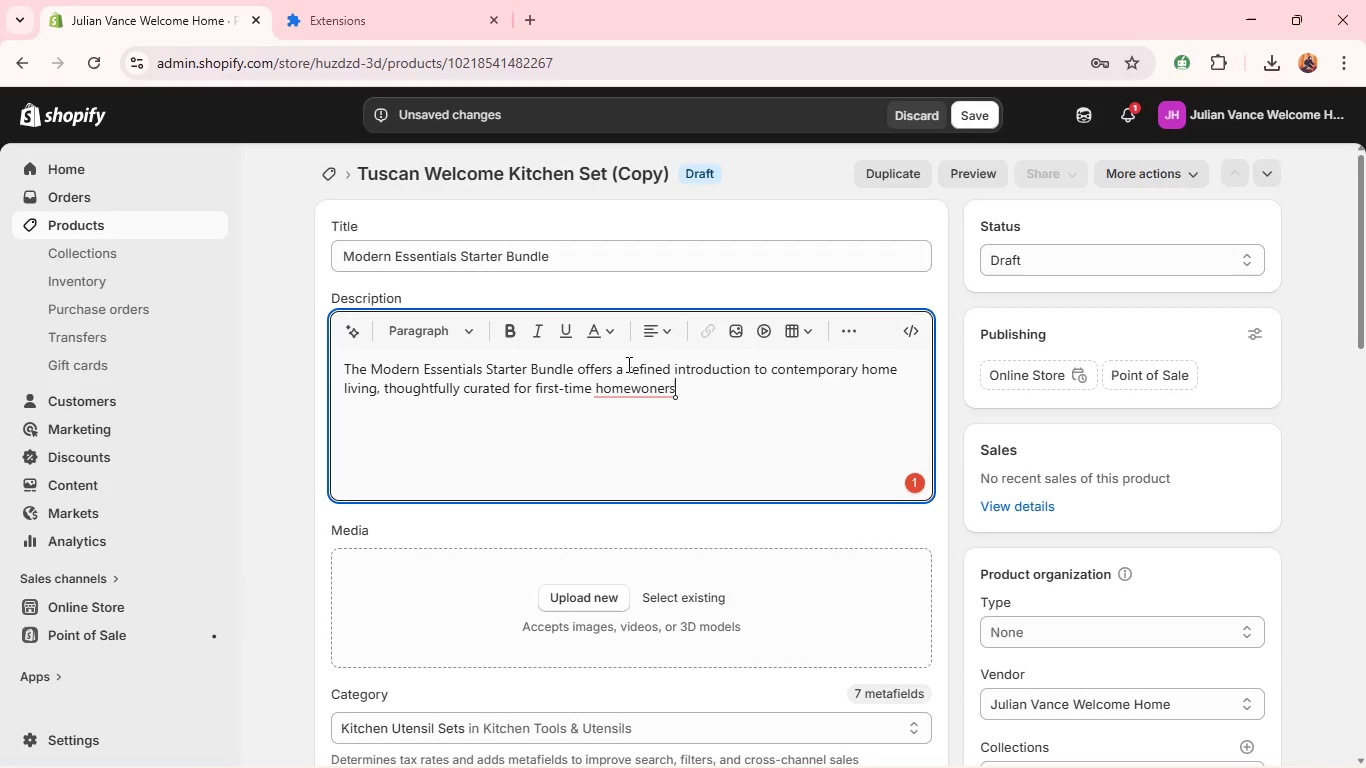 
left_click([644, 391])
 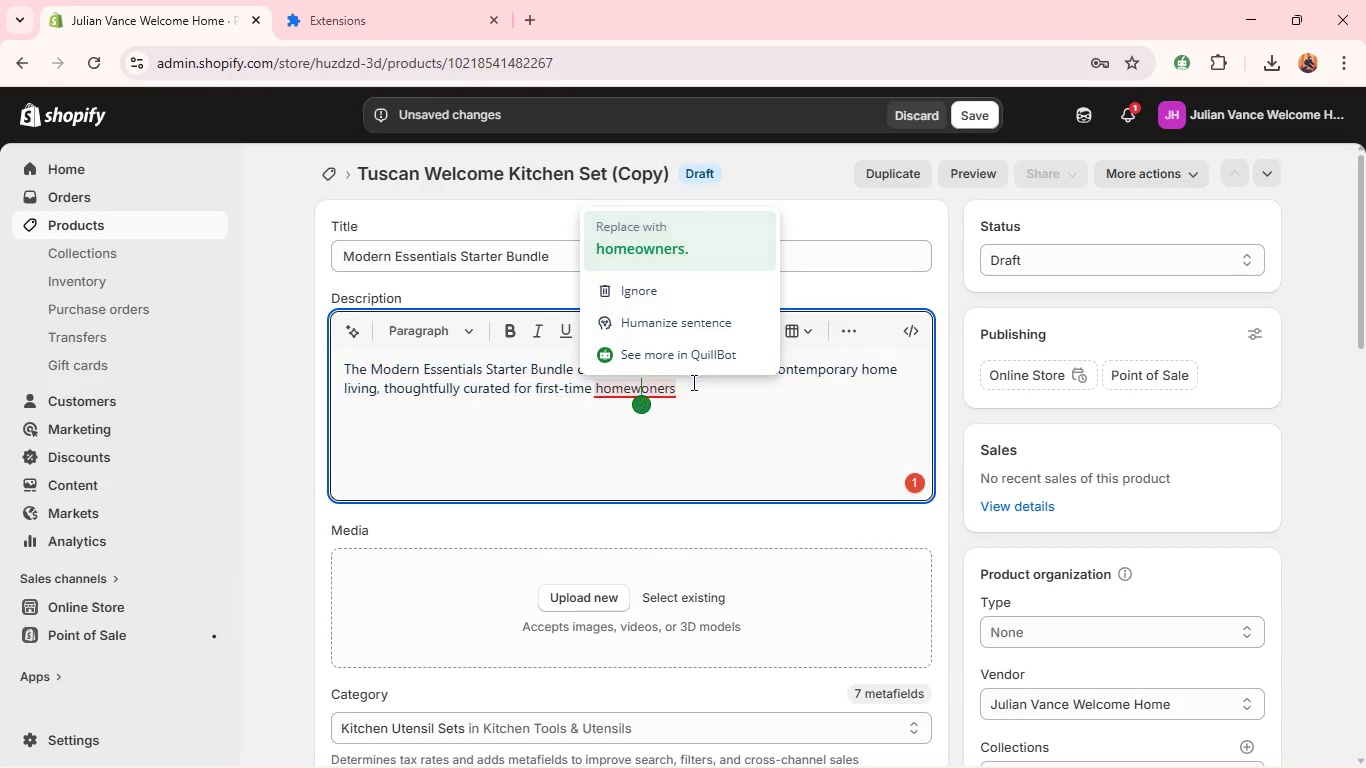 
left_click([693, 388])
 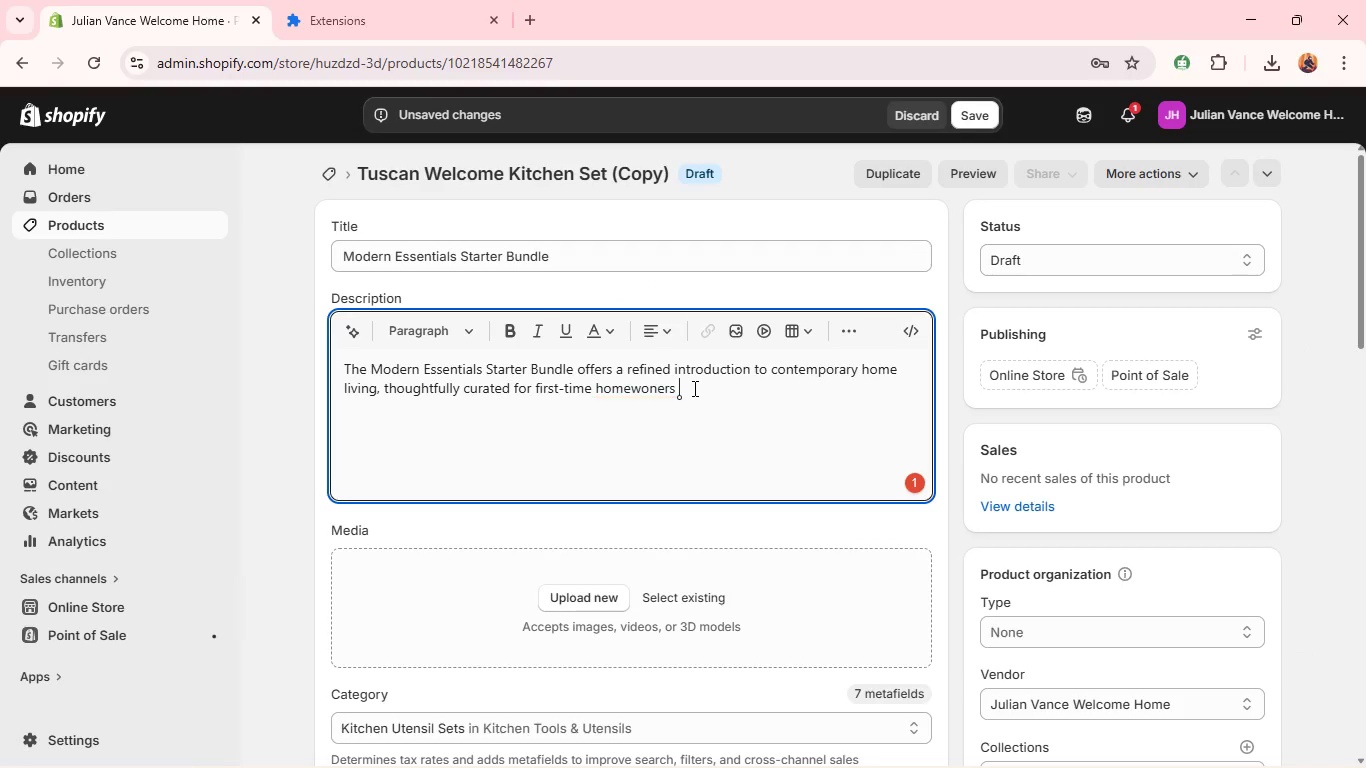 
type( stepping into n)
key(Backspace)
type(a new chapter. H)
key(Backspace)
type(This elegant collection features minimalist)
 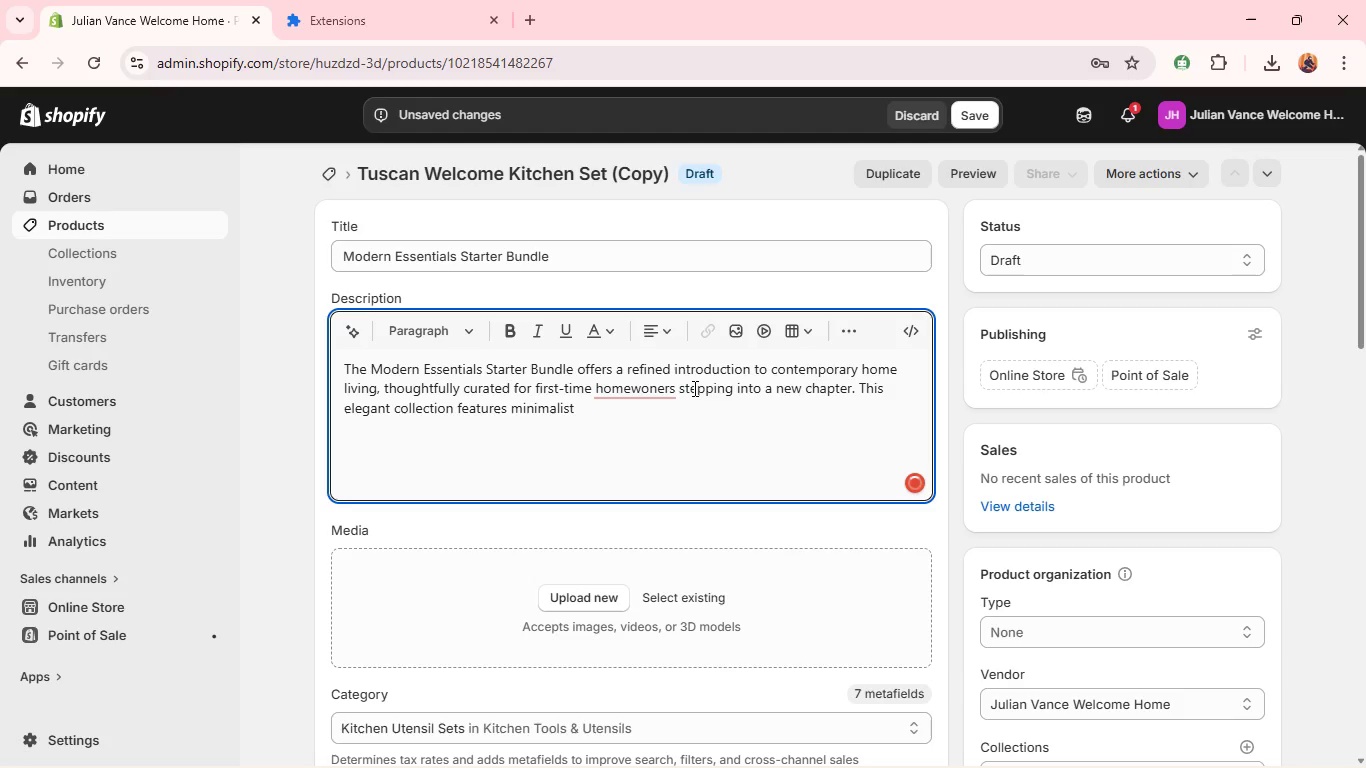 
mouse_move([670, 363])
 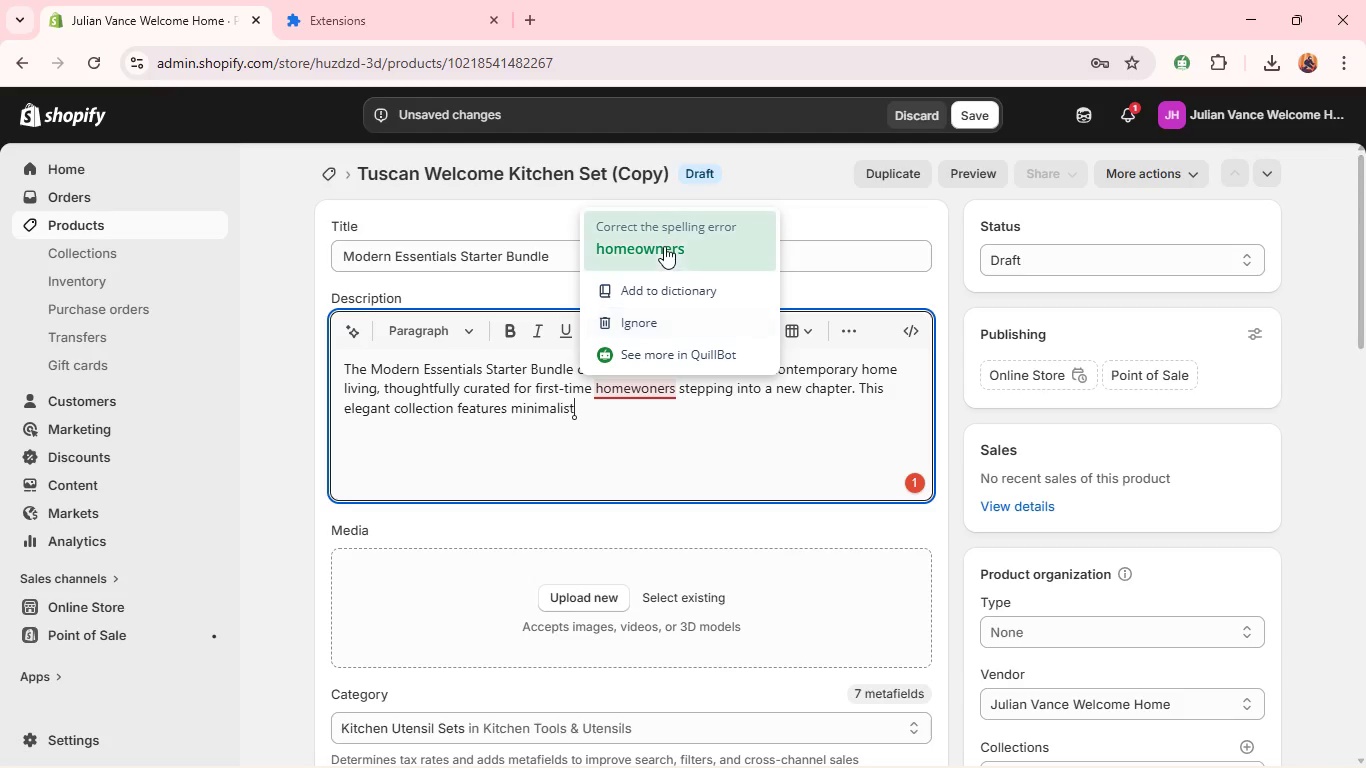 
left_click([664, 246])
 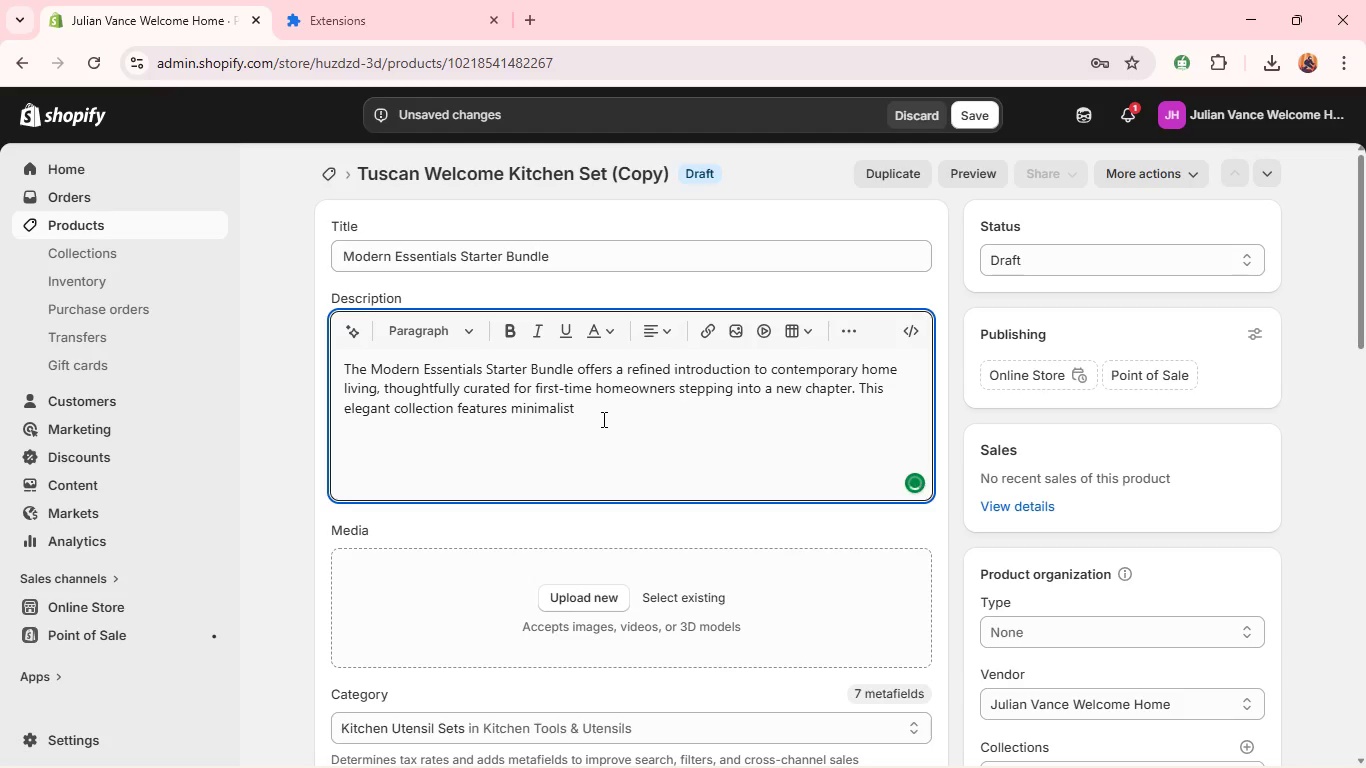 
left_click([602, 416])
 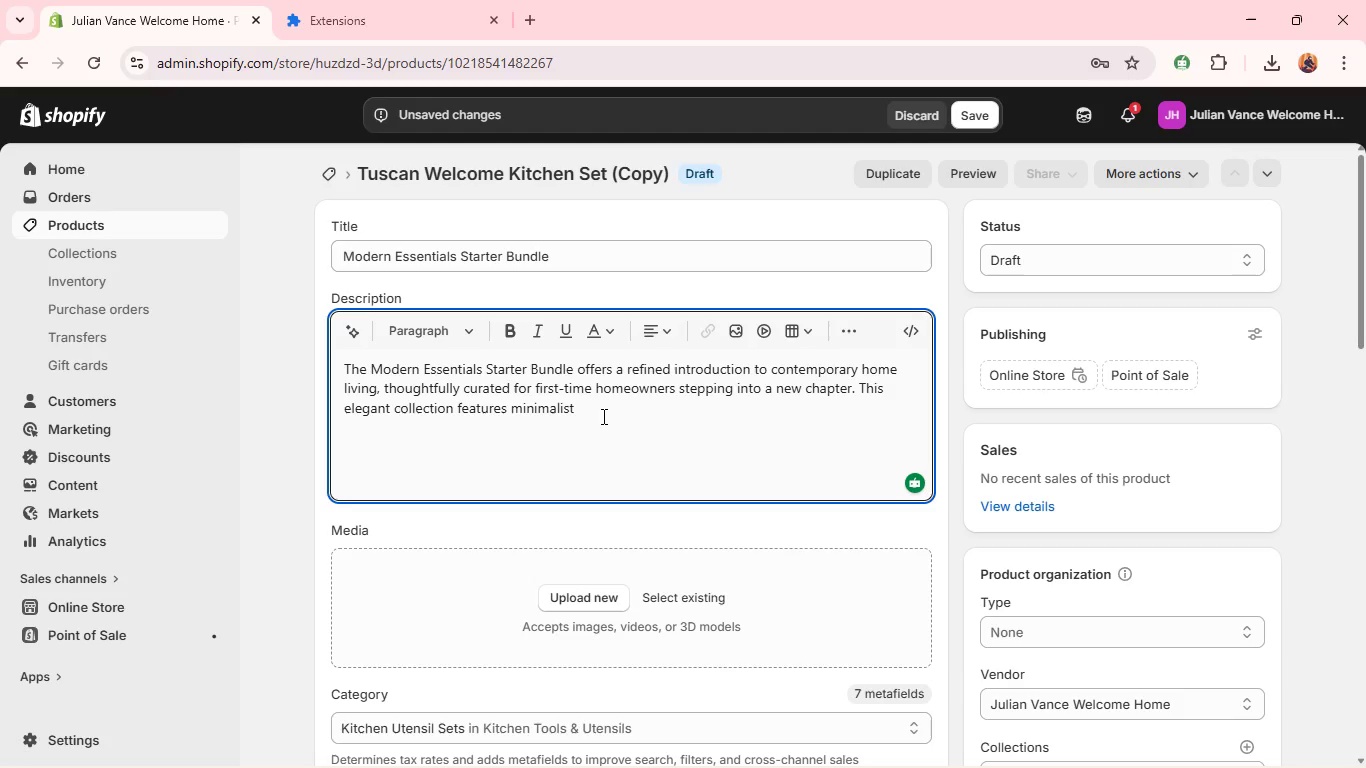 
type( kitchen tools designed for both functionality and visual appl)
key(Backspace)
type(eal, soft neutral0toned towels that bring conm)
key(Backspace)
type(o)
key(Backspace)
type(fo)
key(Backspace)
key(Backspace)
type(m)
key(Backspace)
key(Backspace)
type(mfort and u)
key(Backspace)
type(sutable luxury, and premium cleaning essentials that make maintaing)
 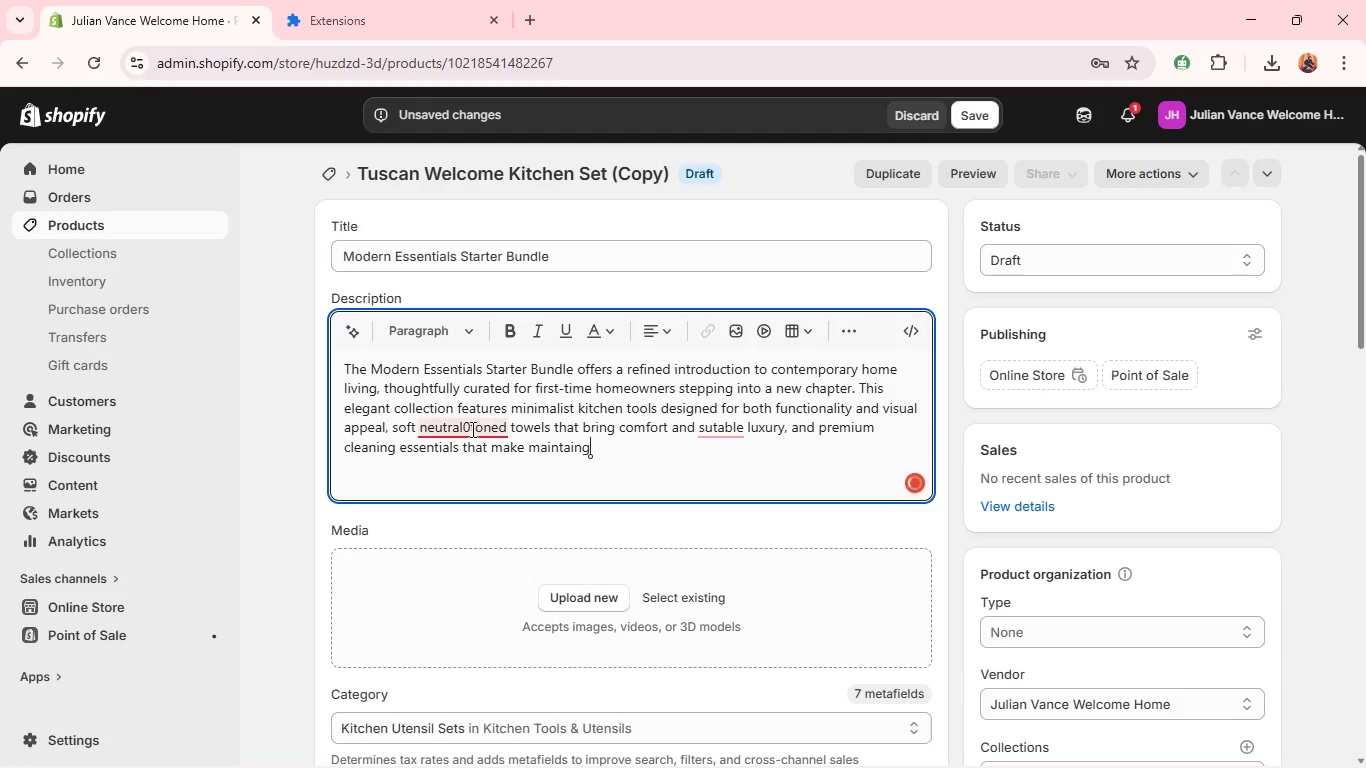 
left_click([471, 430])
 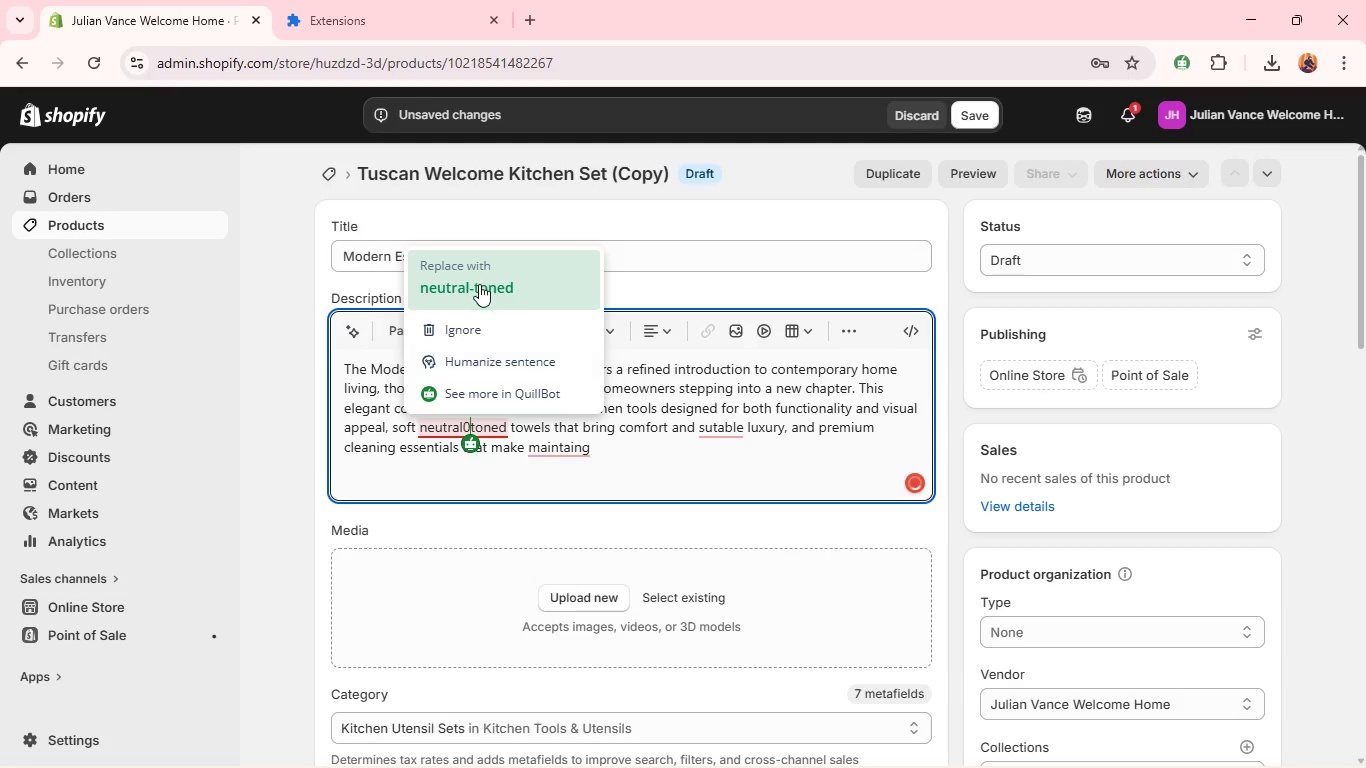 
left_click([479, 284])
 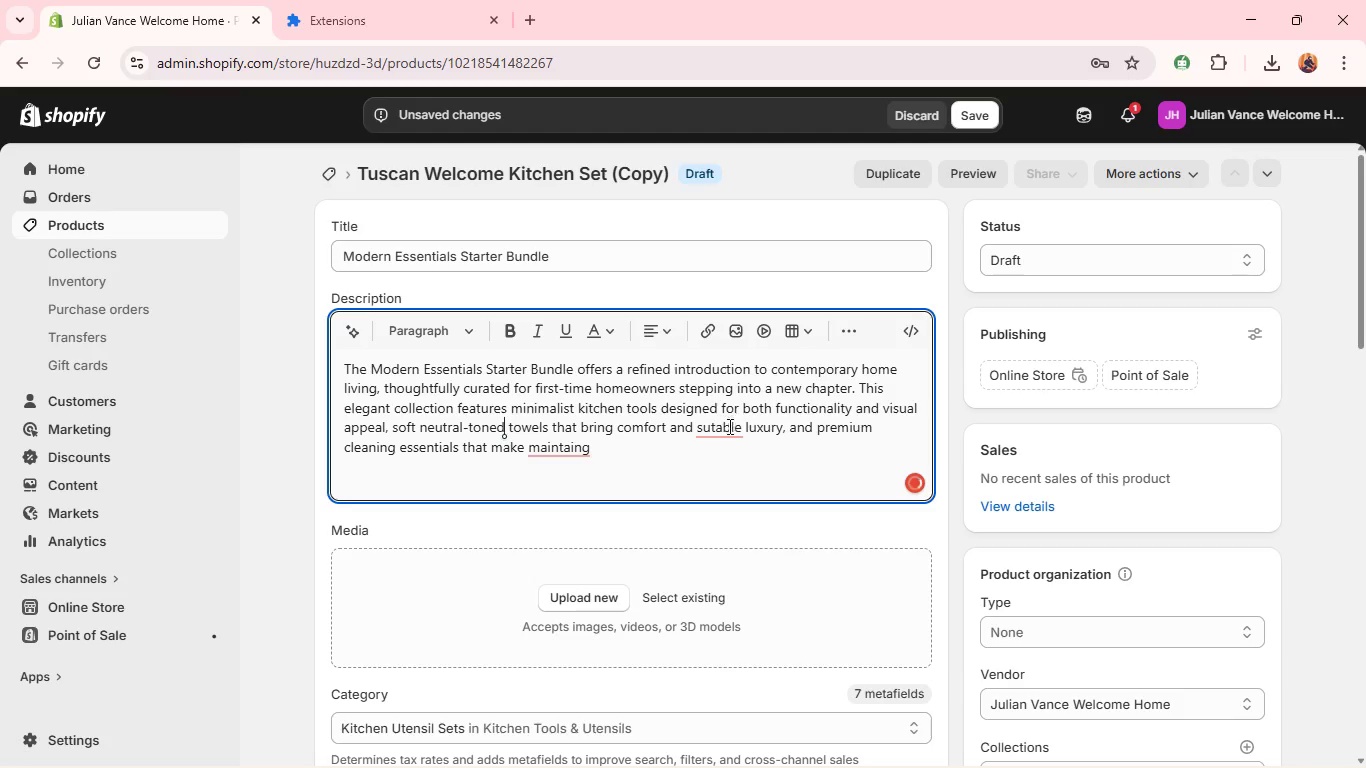 
left_click([724, 429])
 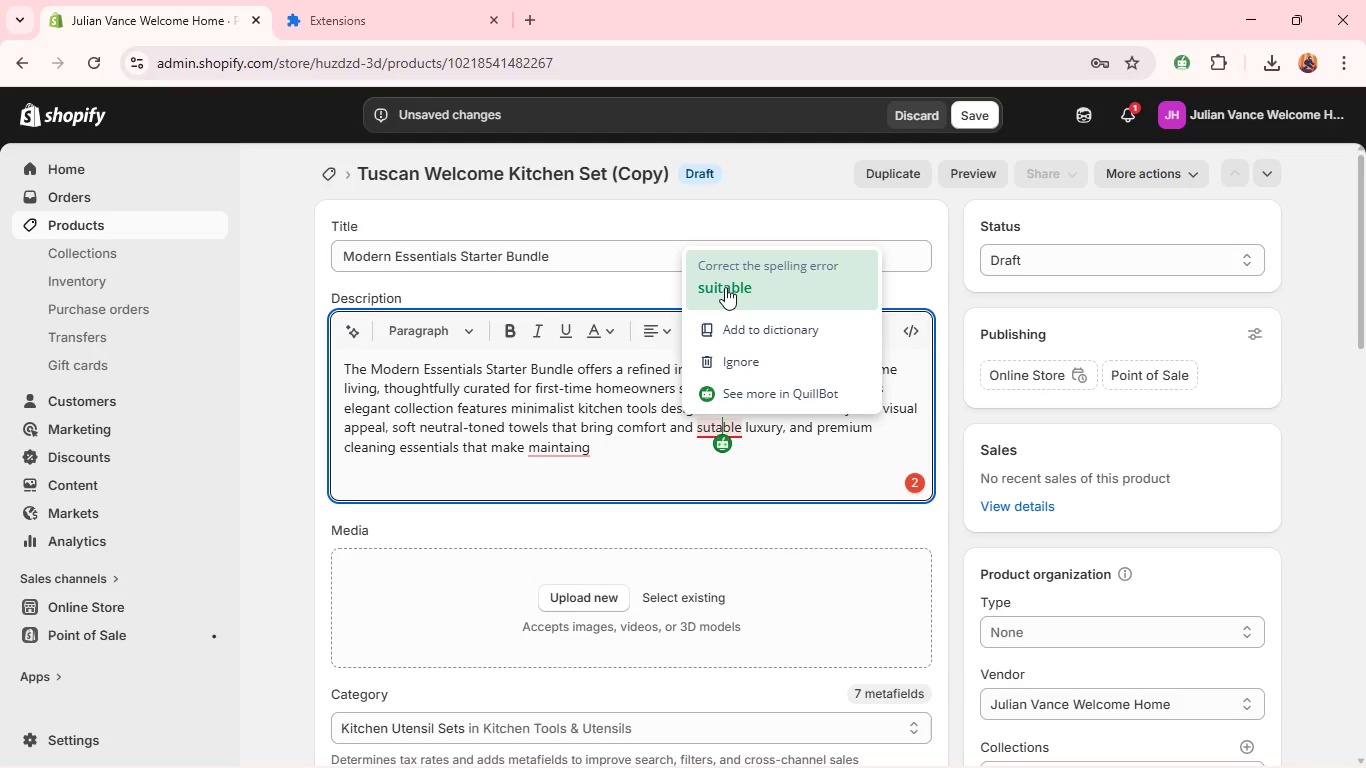 
left_click([725, 287])
 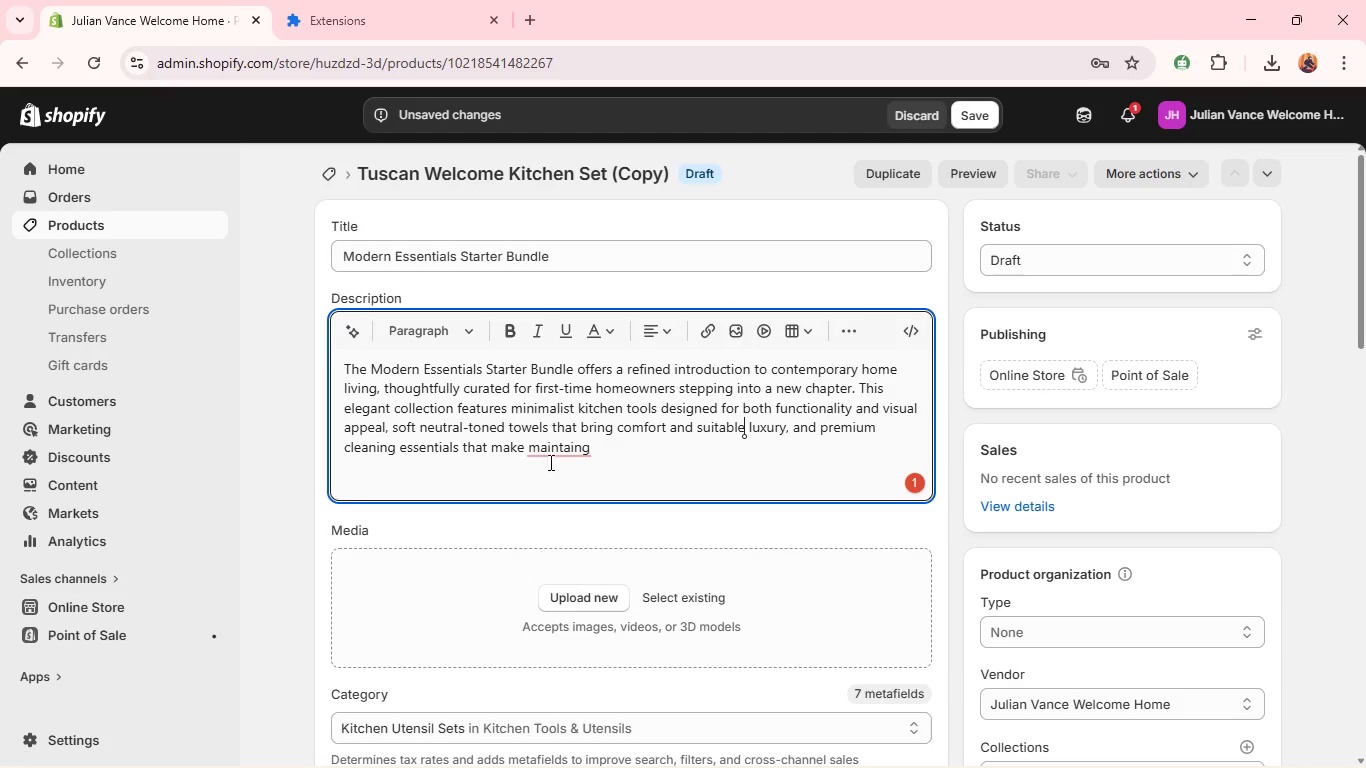 
left_click([667, 455])
 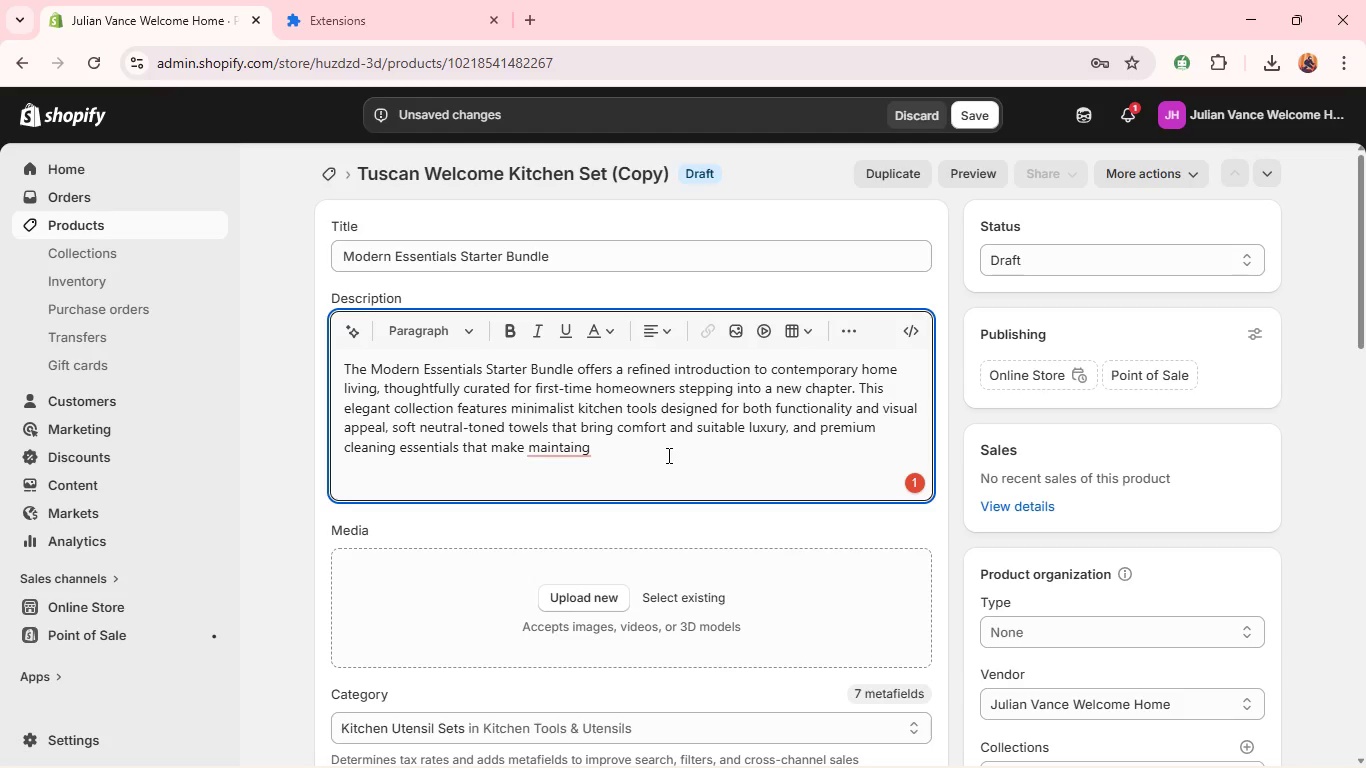 
key(Backspace)
key(Backspace)
key(Backspace)
type(ining )
 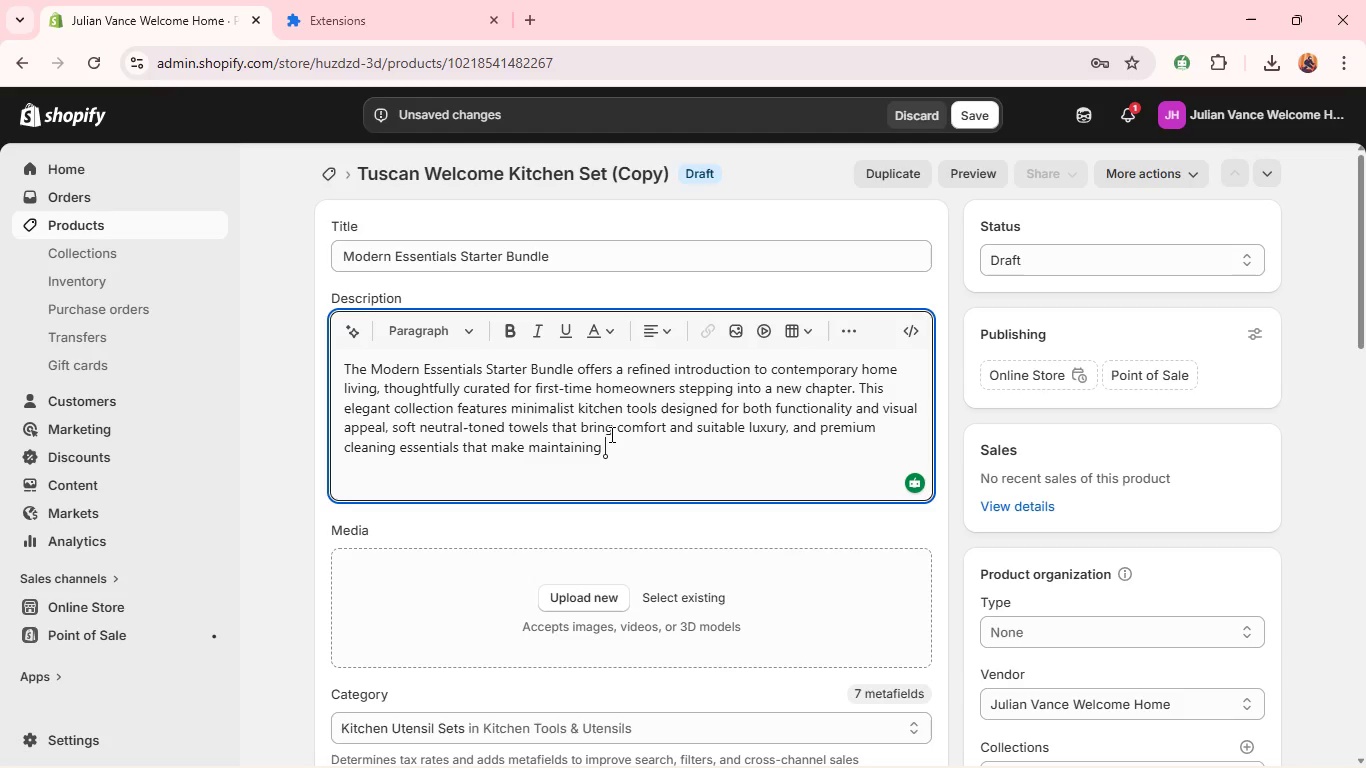 
wait(26.81)
 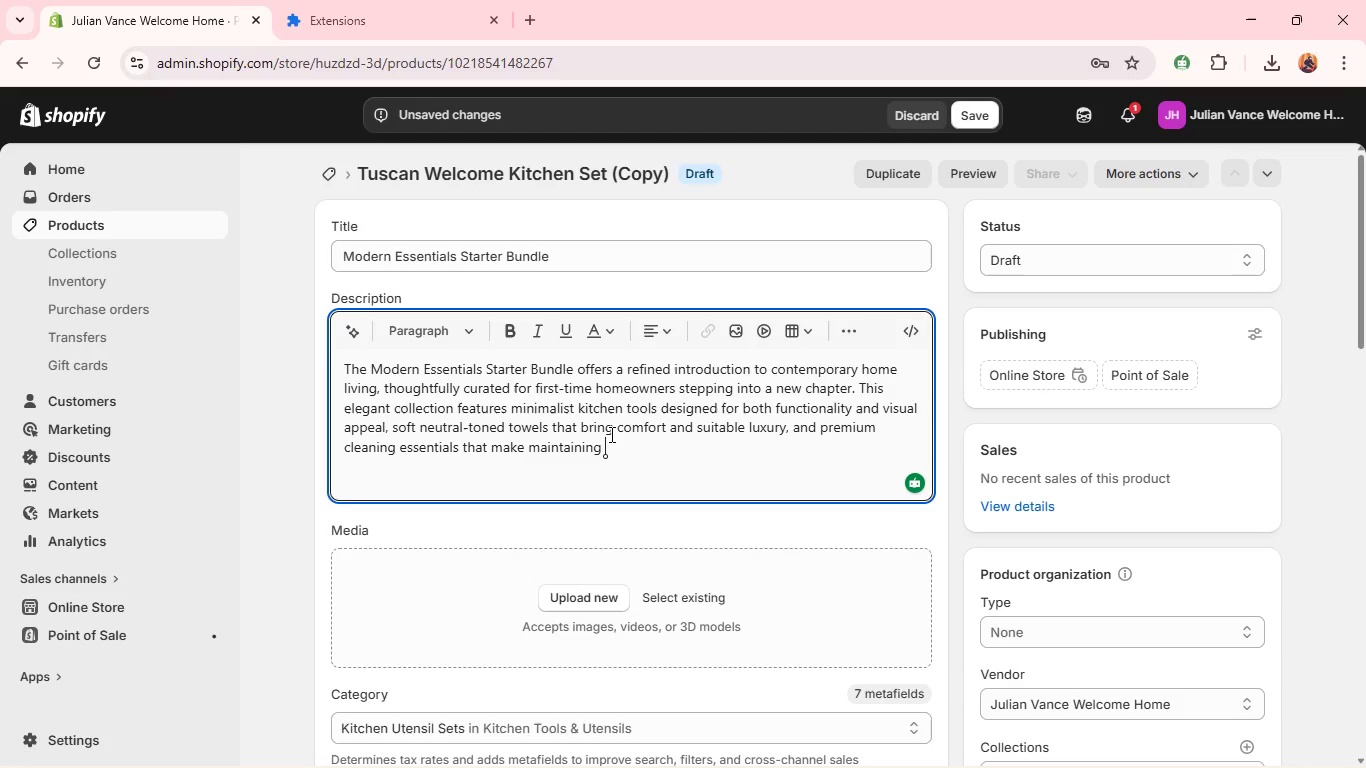 
left_click_drag(start_coordinate=[655, 452], to_coordinate=[1365, 628])
 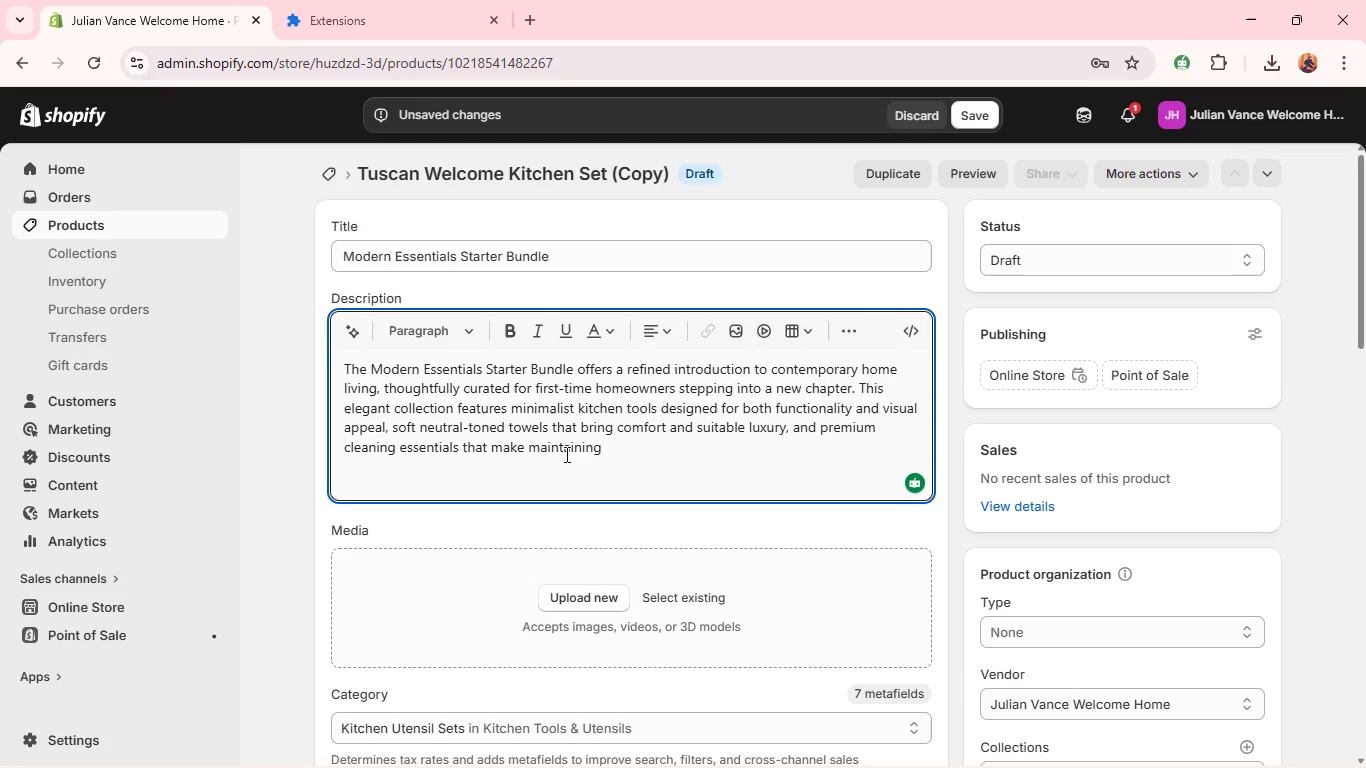 
wait(12.0)
 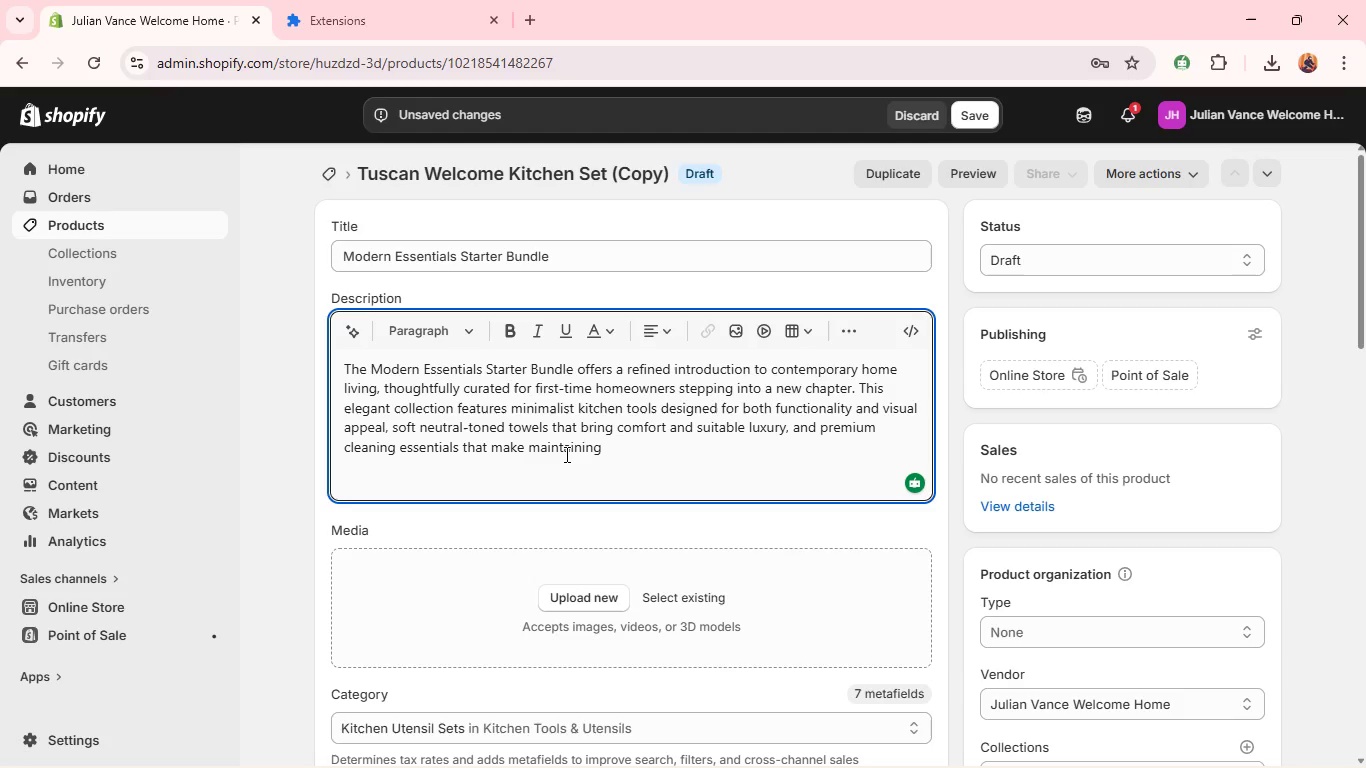 
type(a fe)
key(Backspace)
type(resh a )
key(Backspace)
key(Backspace)
type(ss)
key(Backspace)
type(pace effortless. Each item is carefully selected to reflect a clean, modern aesthetic than )
key(Backspace)
key(Backspace)
type(t enhances any interior without)
 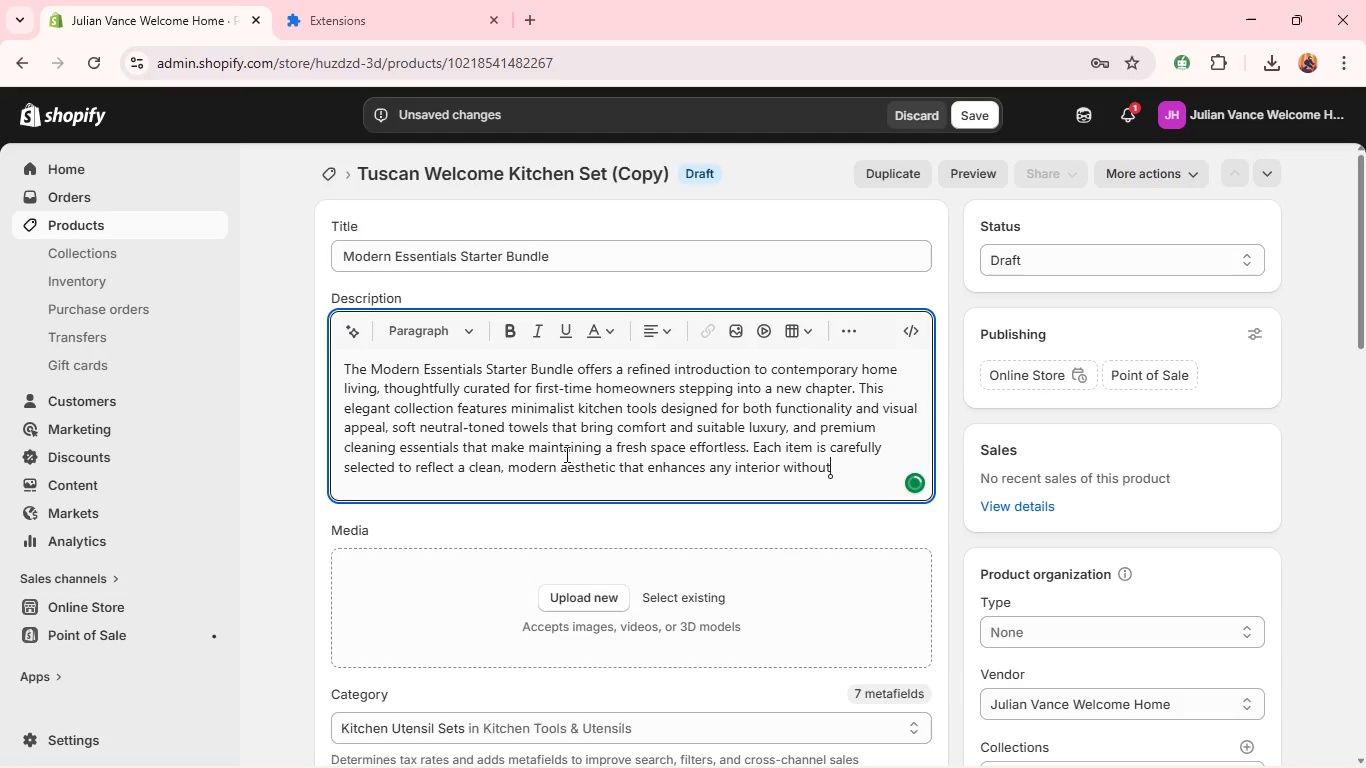 
type( feeling overwhelming or cluttred.)
 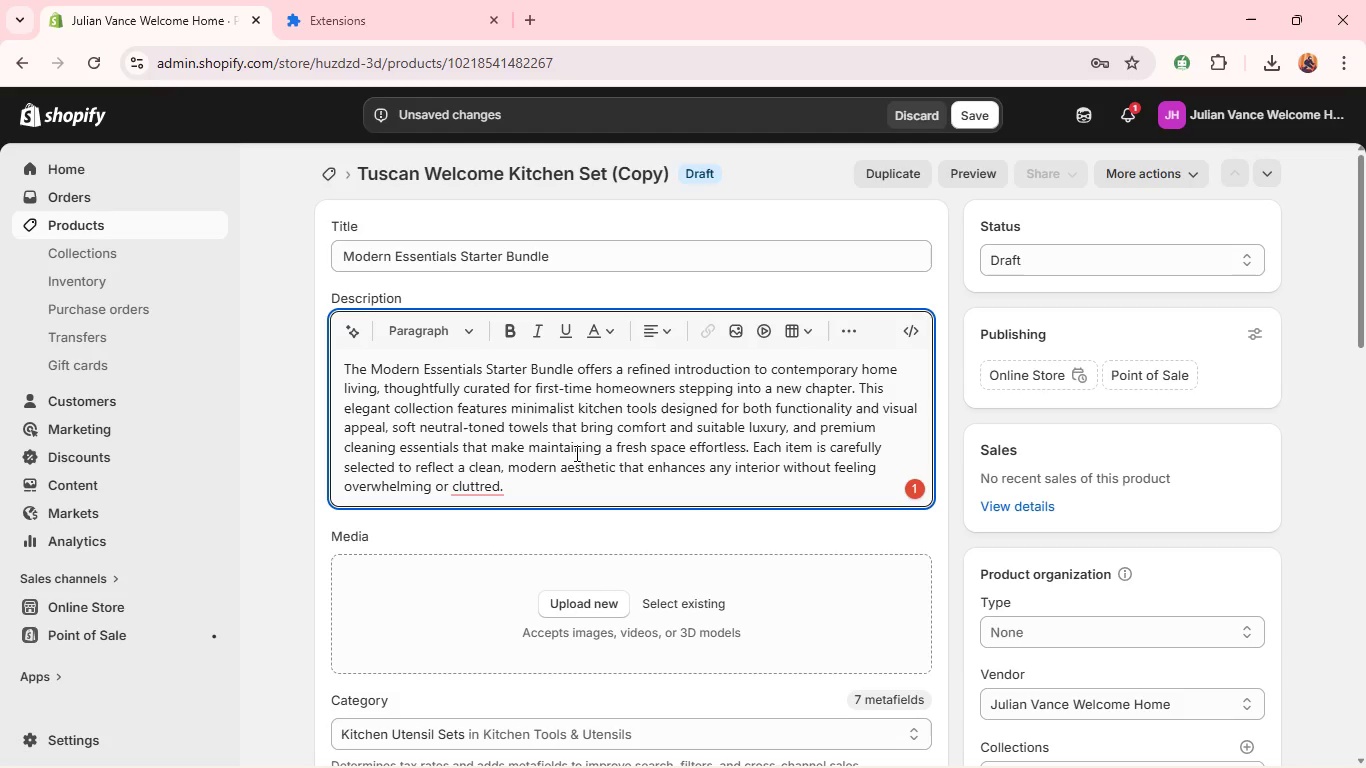 
wait(11.06)
 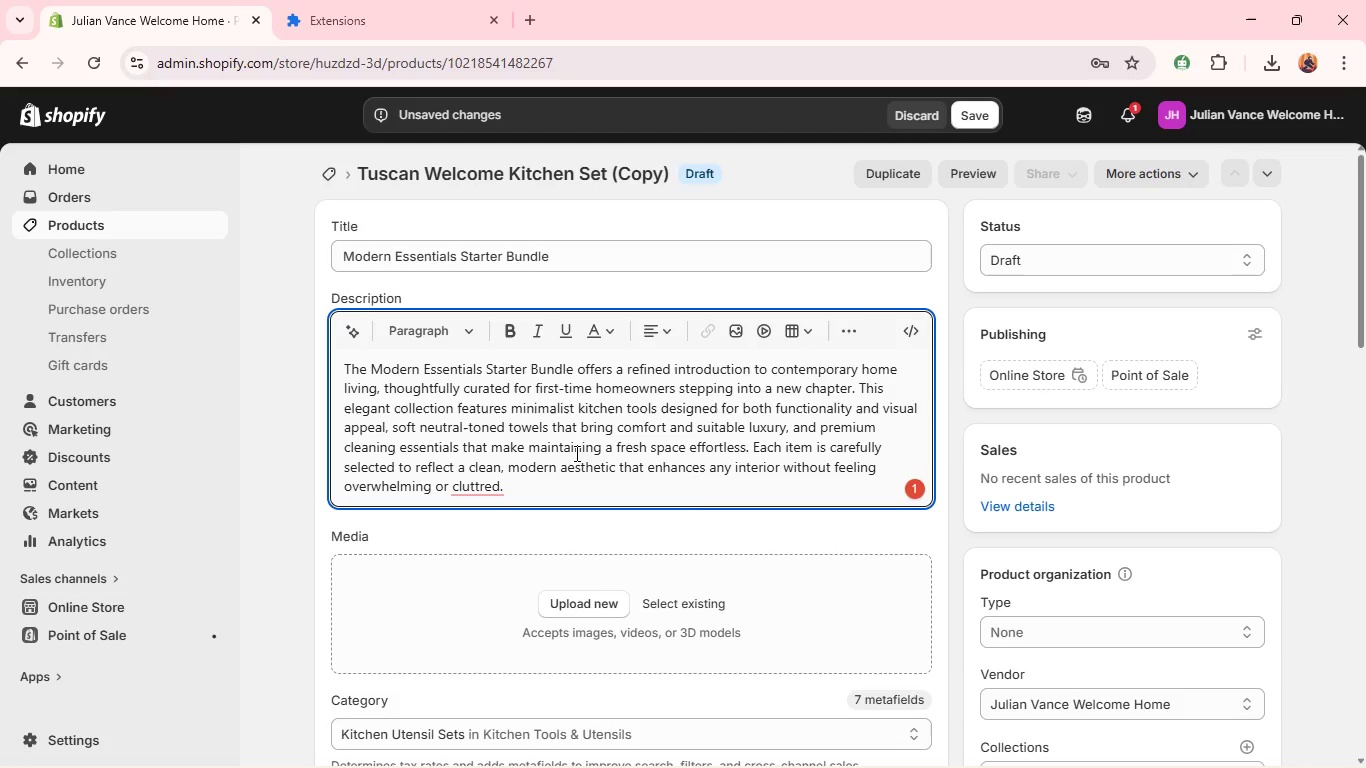 
key(Space)
 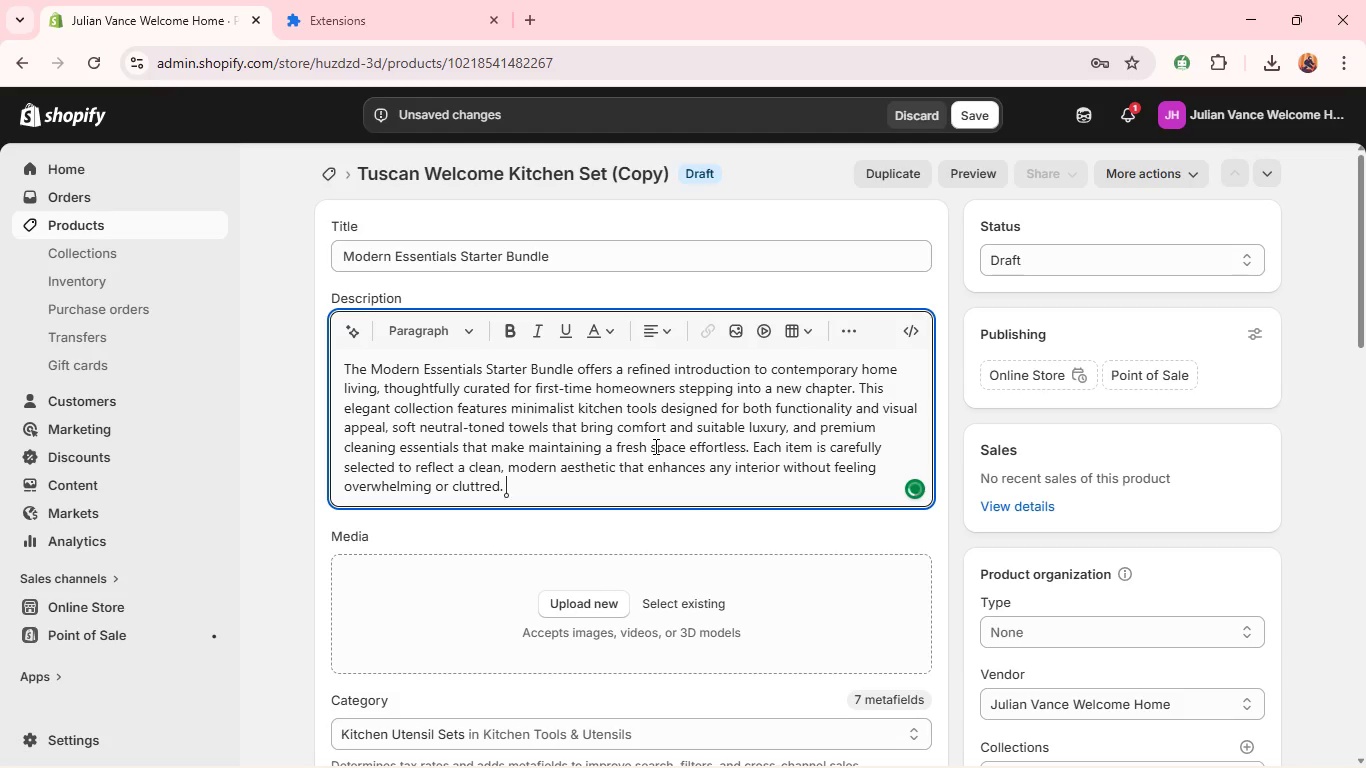 
type(More than just a gift, this bu)
 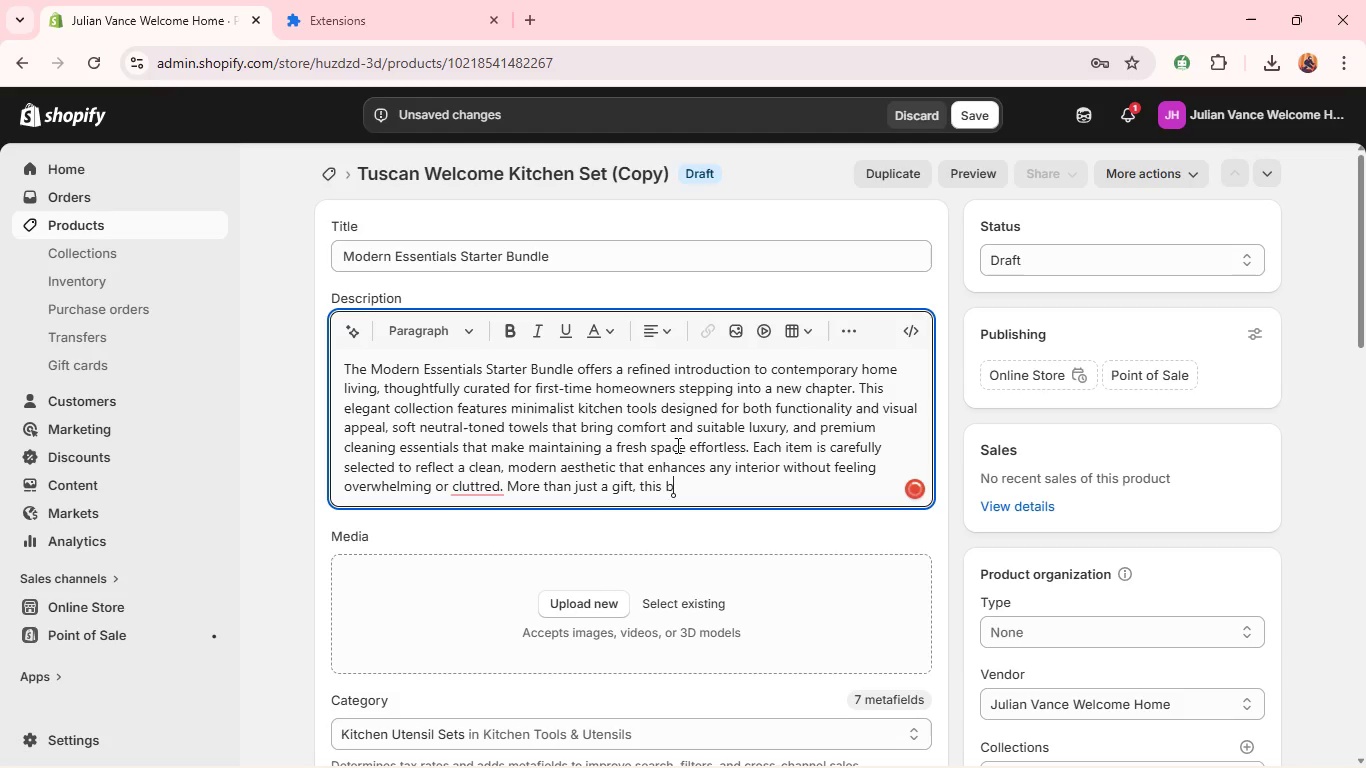 
type(ndle creates an immediate)
 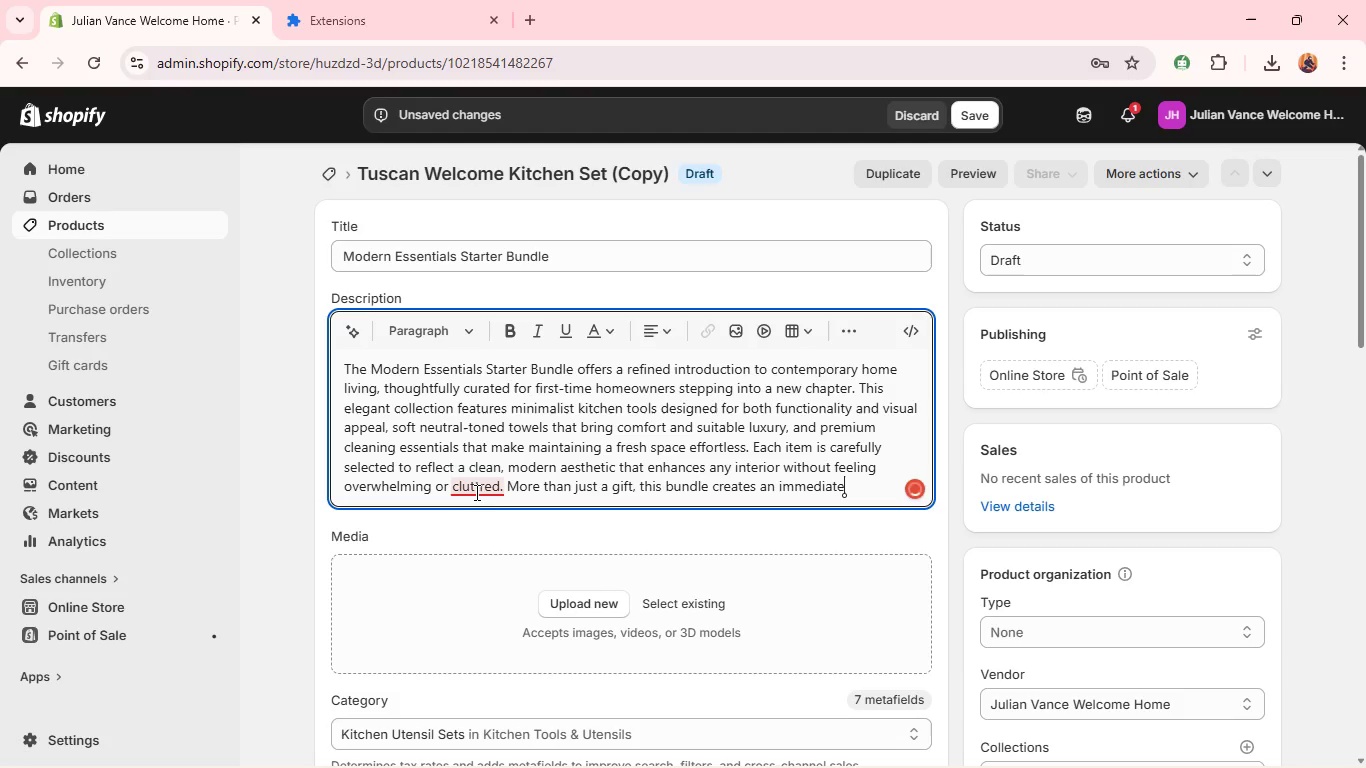 
left_click([474, 492])
 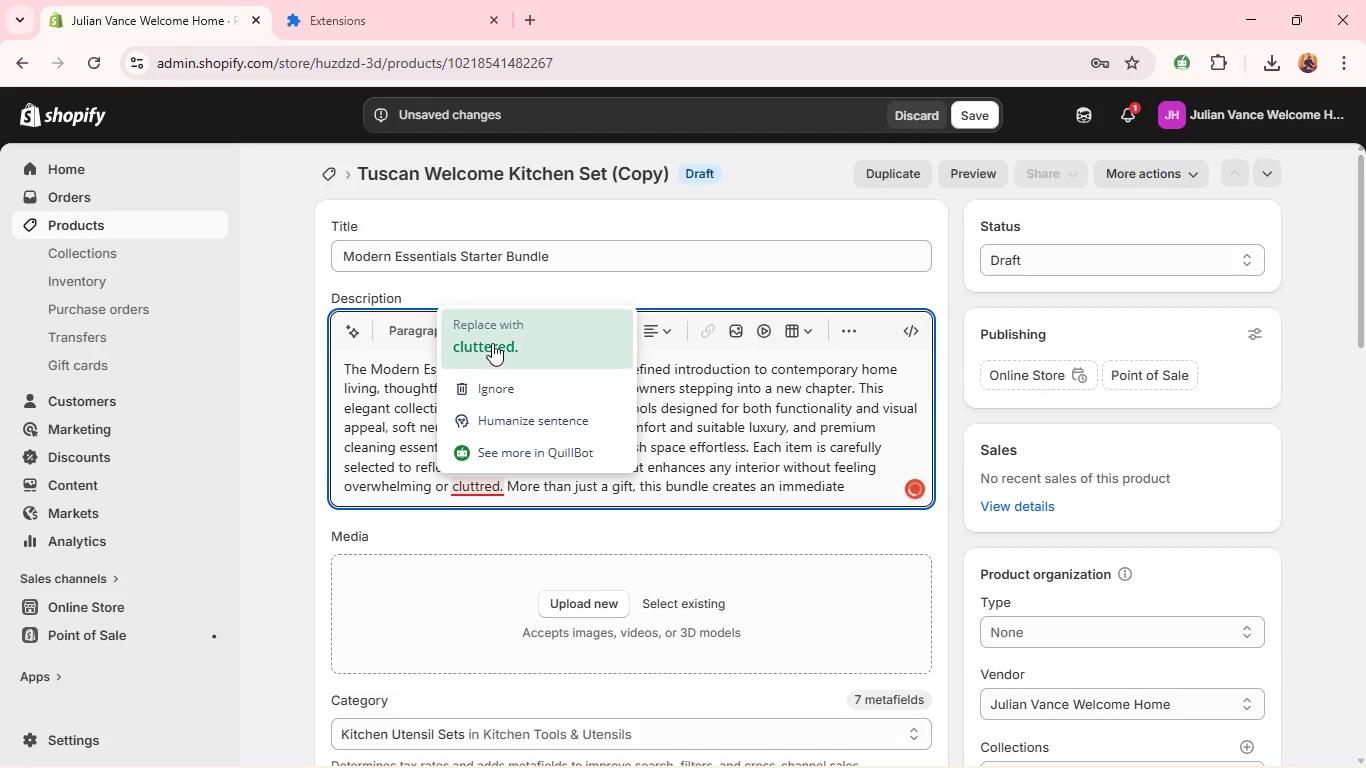 
left_click([492, 343])
 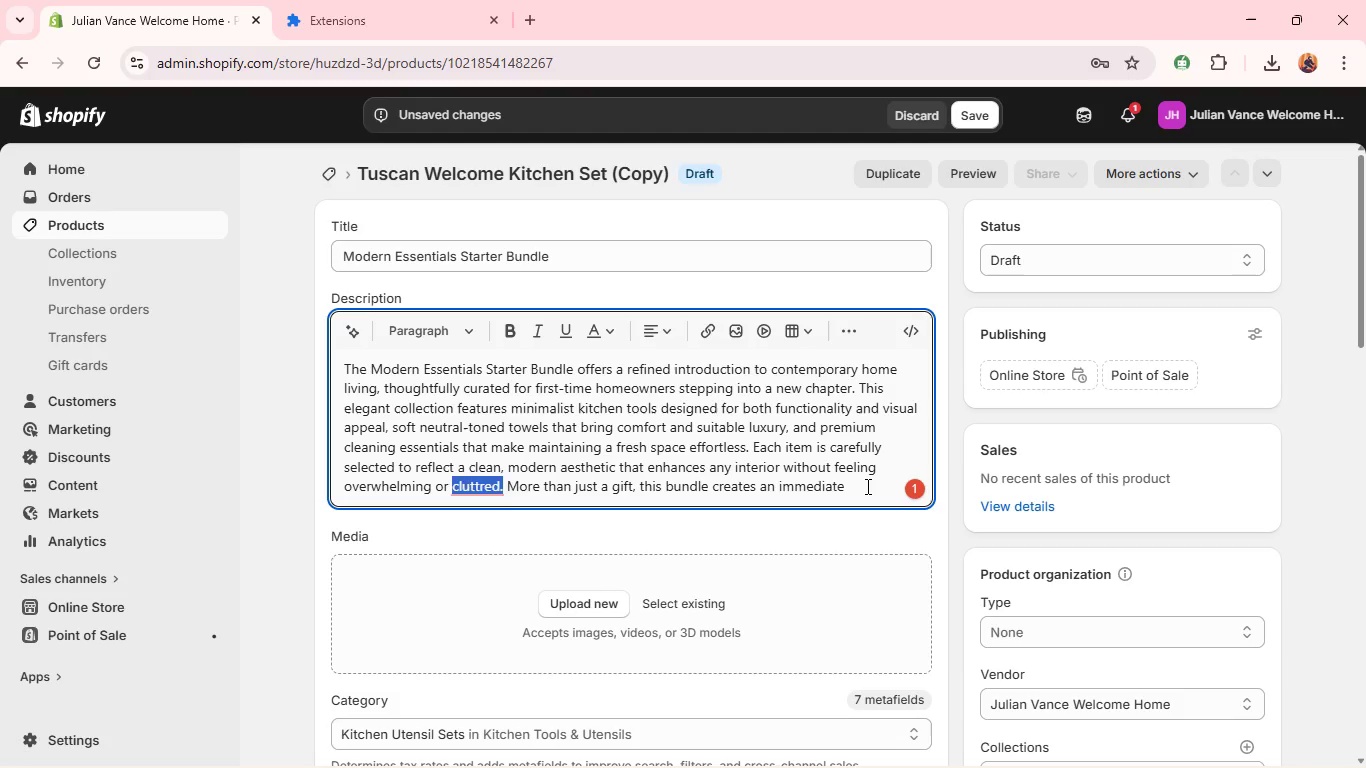 
left_click([866, 486])
 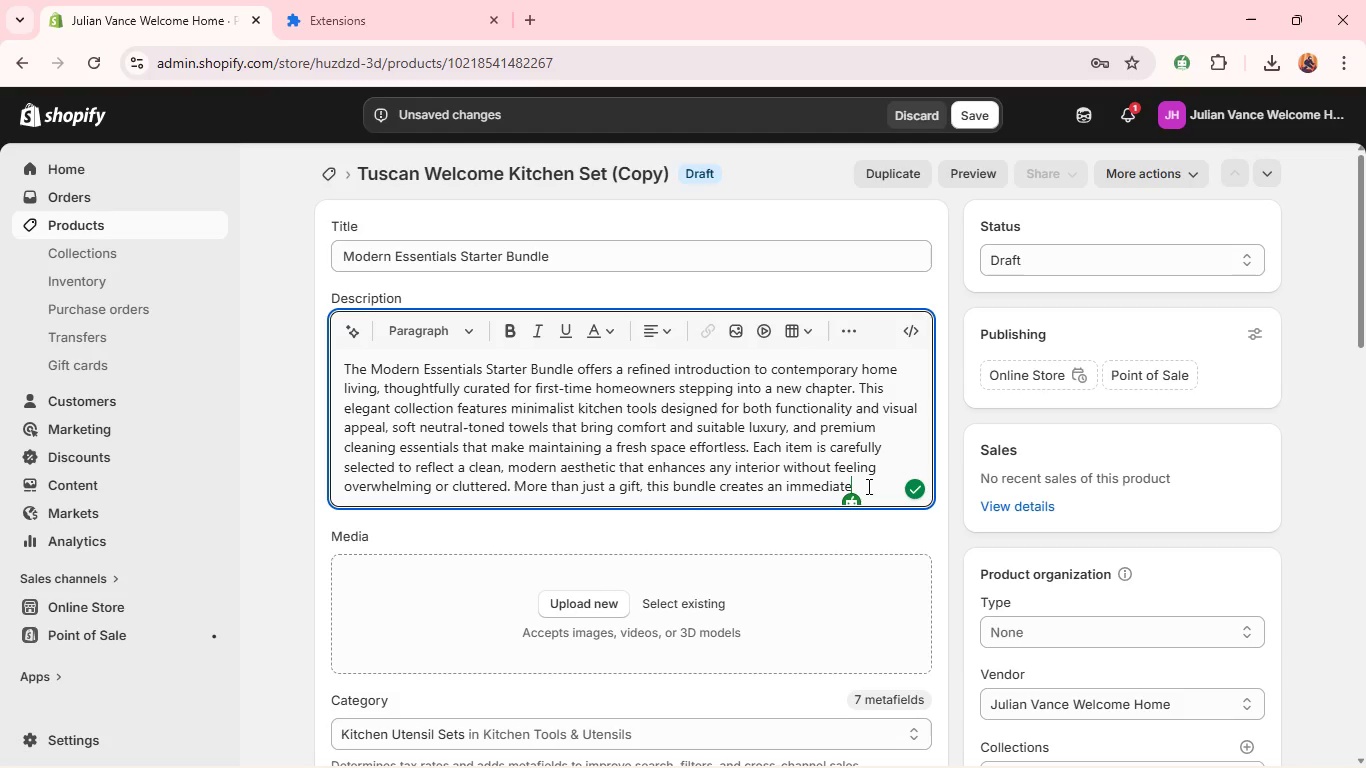 
type( senss of )
key(Backspace)
key(Backspace)
key(Backspace)
key(Backspace)
key(Backspace)
key(Backspace)
key(Backspace)
type(s of warmth and livi)
key(Backspace)
type(ability, help)
 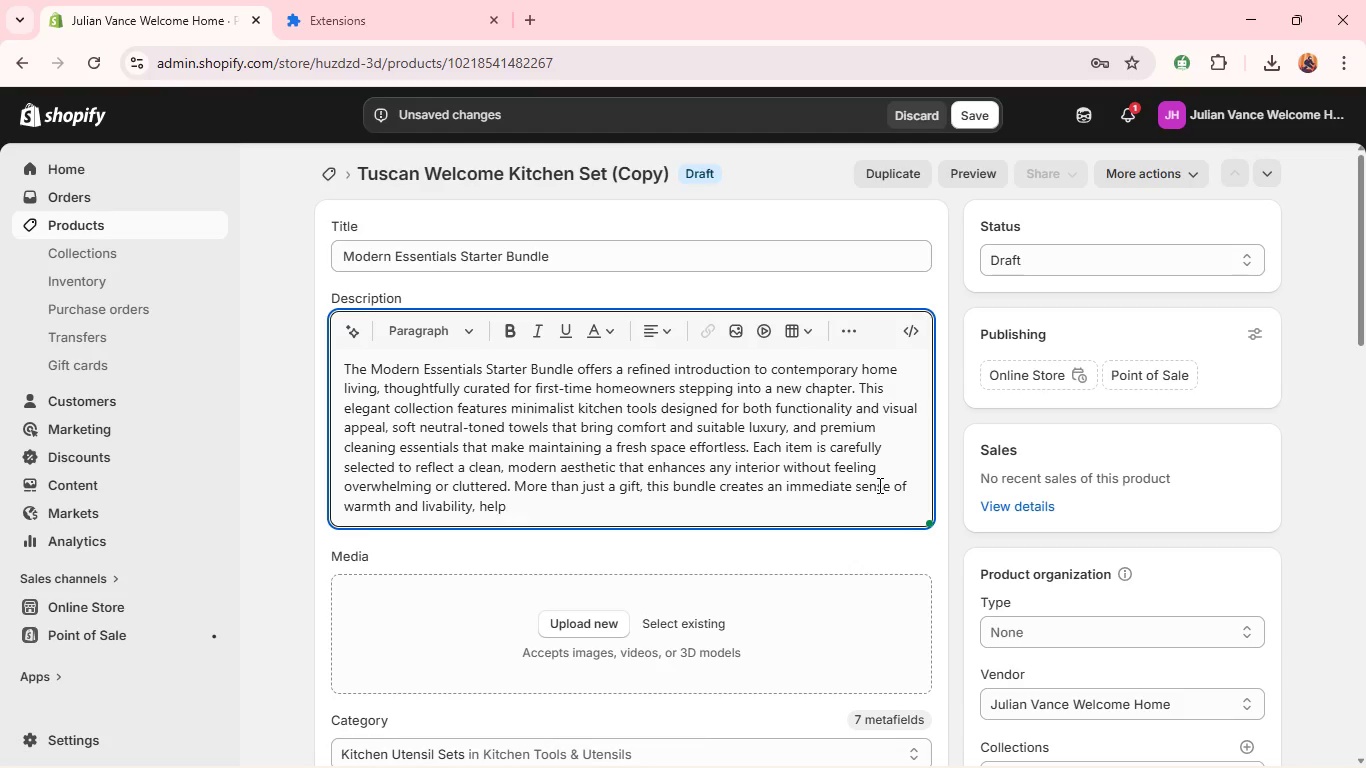 
type(ing transform an empt)
 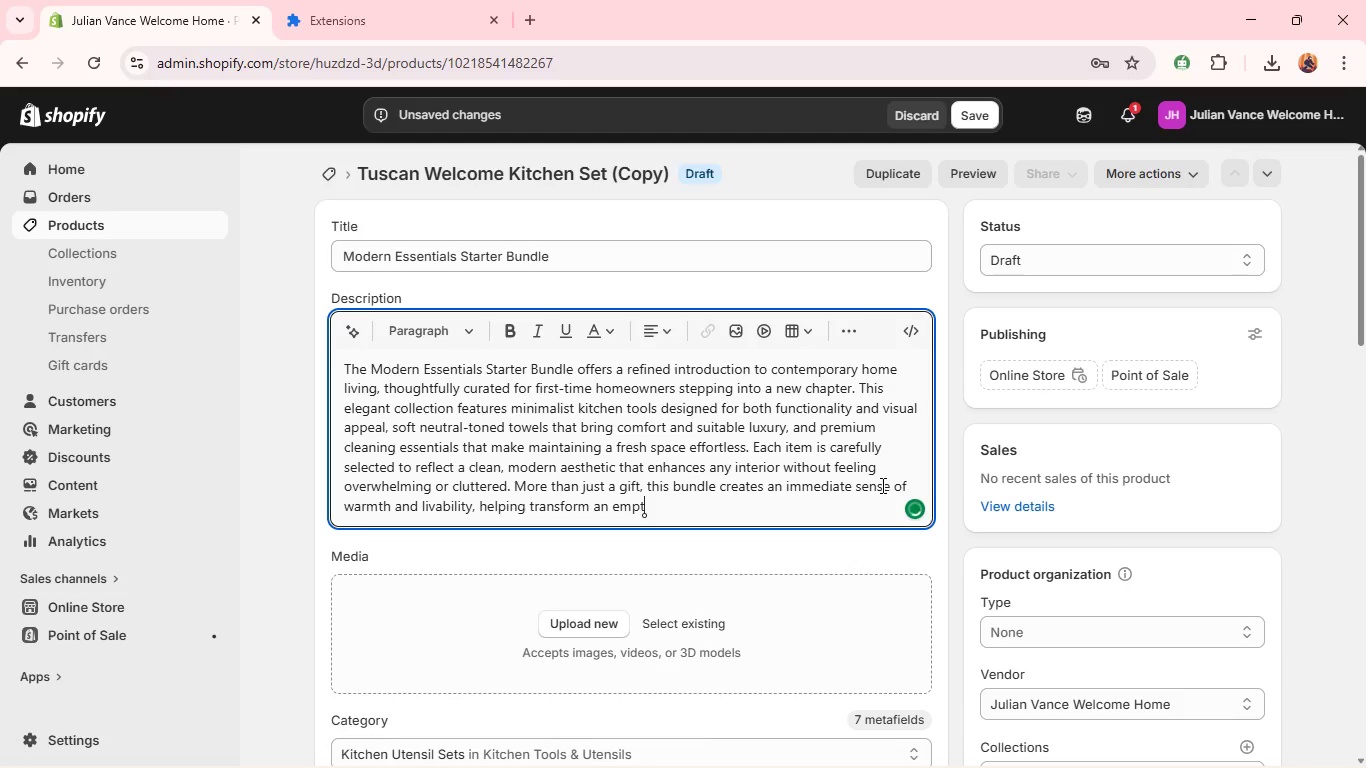 
type(y house into a welcoming home )
key(Backspace)
type(. Ideal as a luc)
key(Backspace)
type(xury losing gift, it allows reat)
key(Backspace)
type(ltors to deliver a memorable experiene that blends practival)
key(Backspace)
key(Backspace)
key(Backspace)
type(cality with understated sophistication. )
 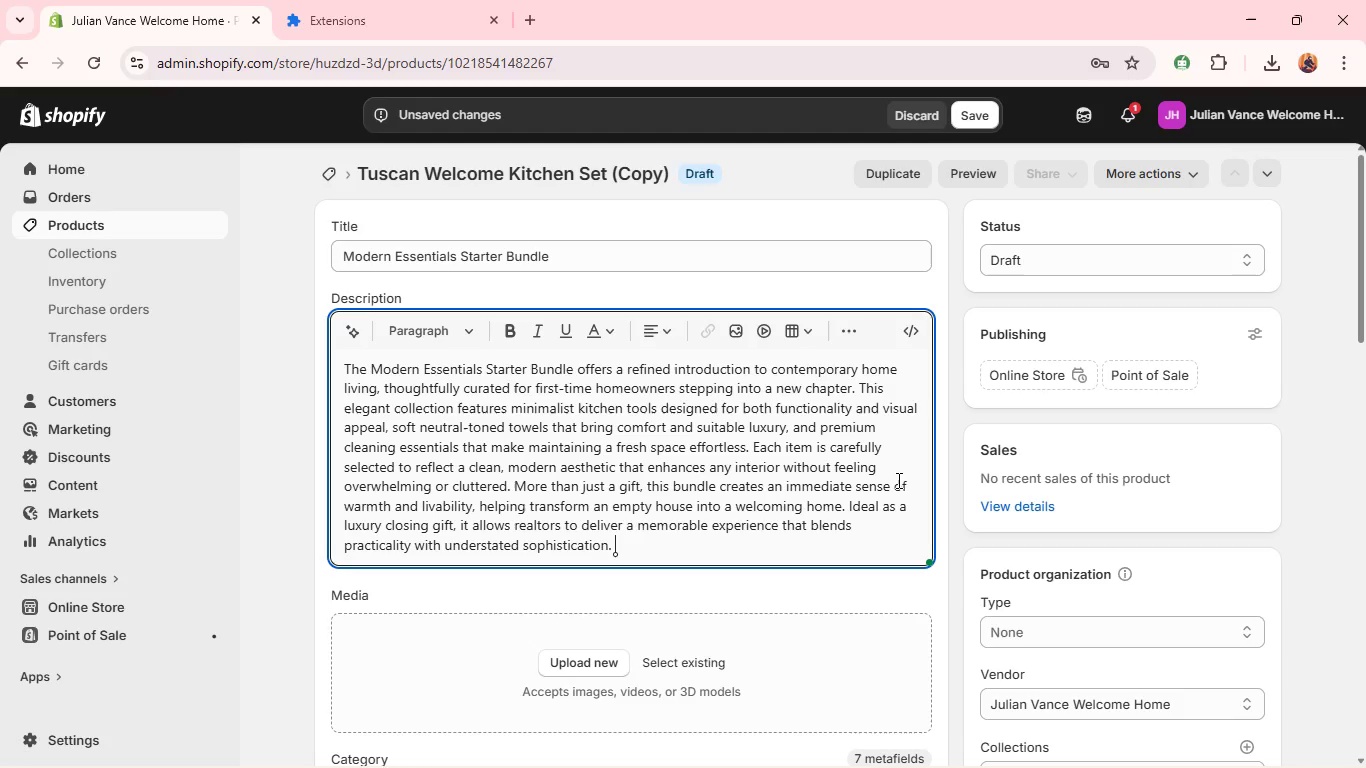 
wait(8.83)
 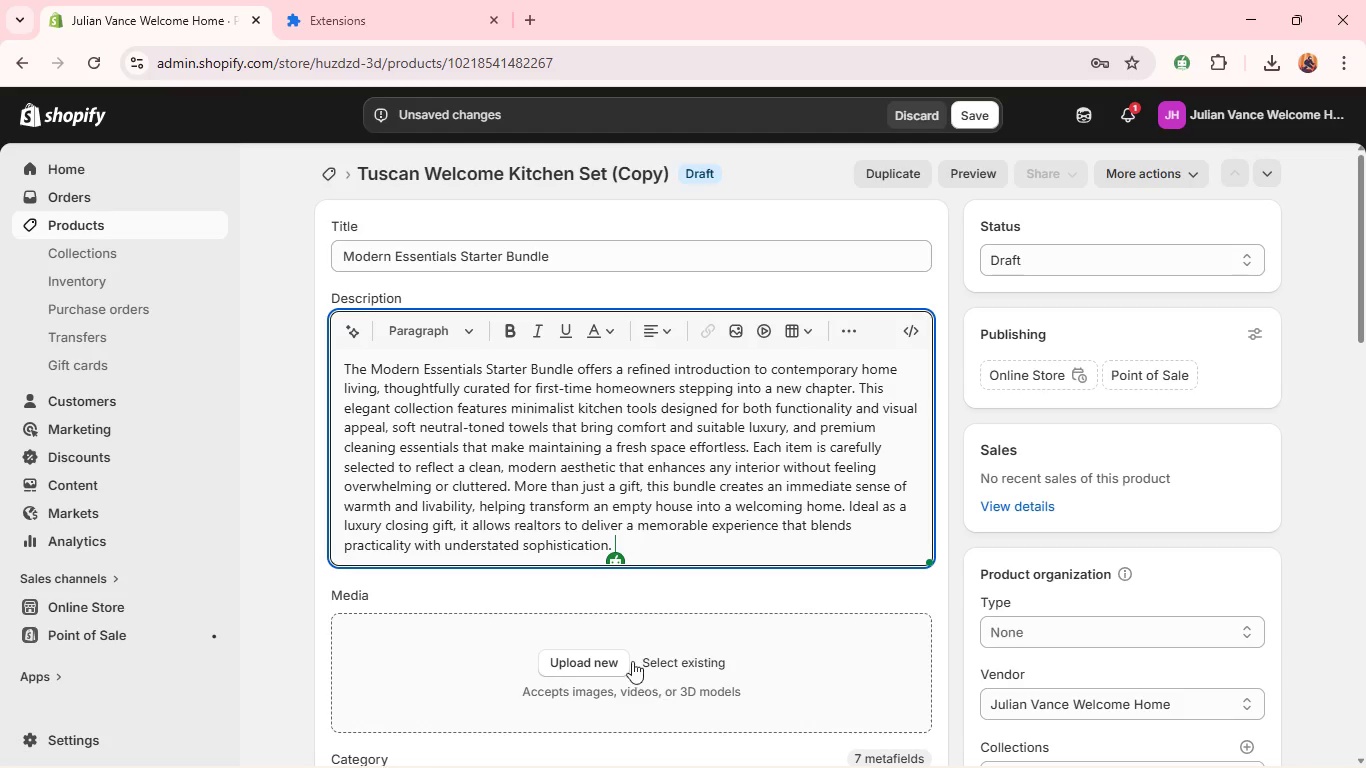 
scroll: coordinate [425, 369], scroll_direction: down, amount: 3.0
 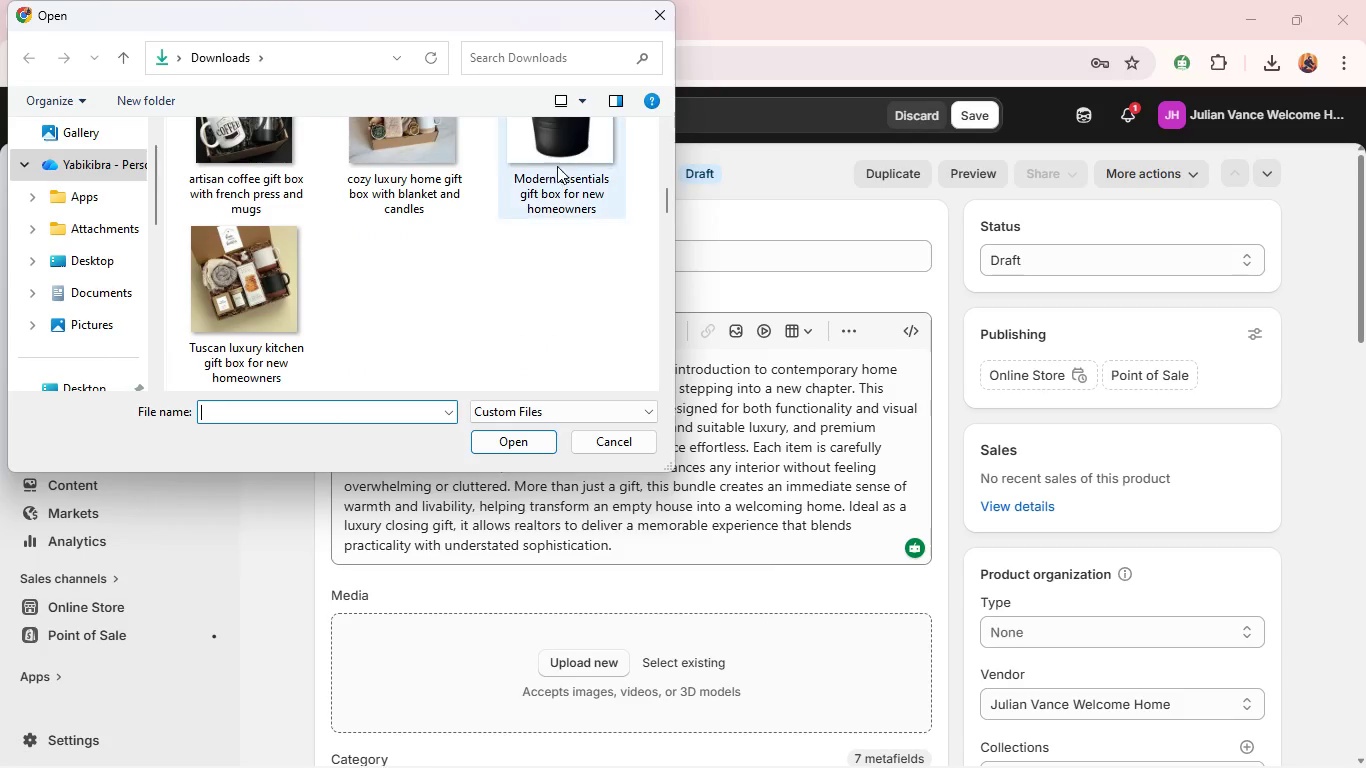 
left_click([562, 155])
 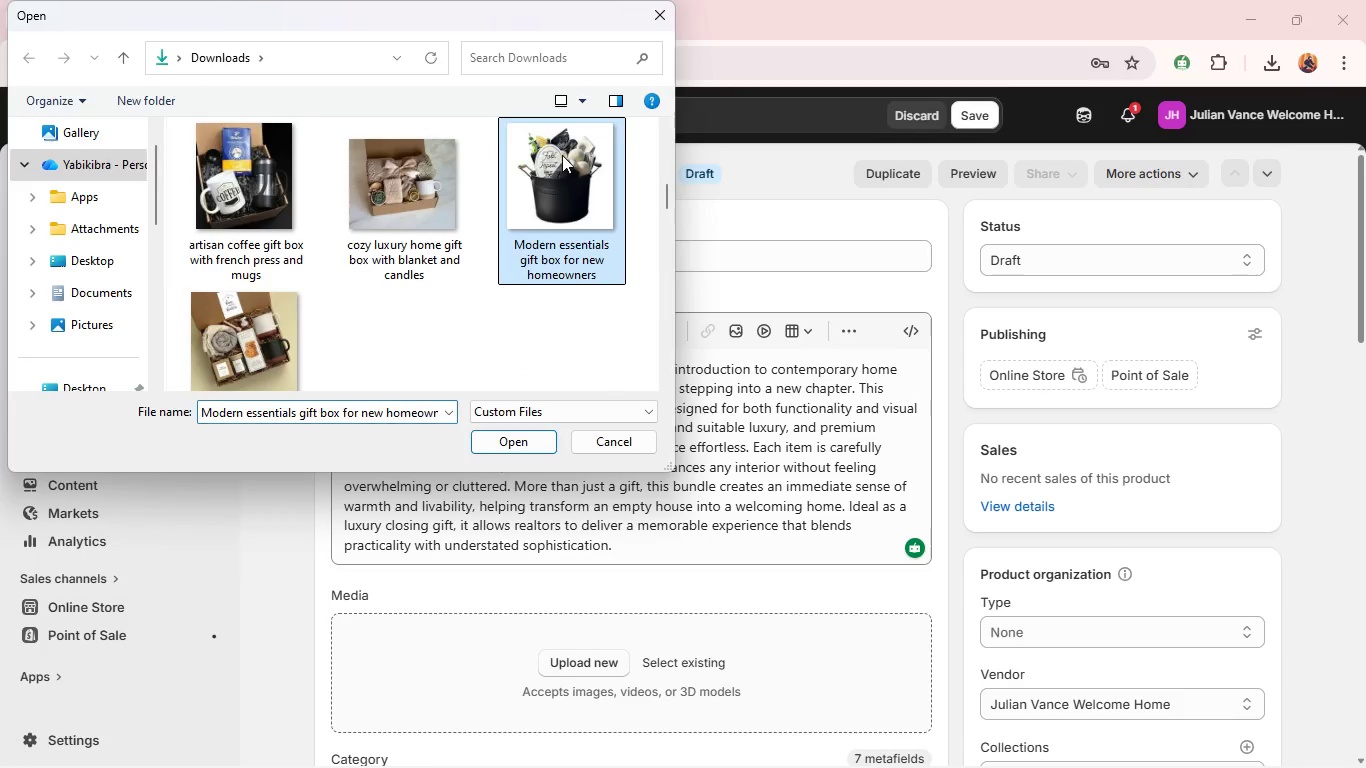 
key(Enter)
 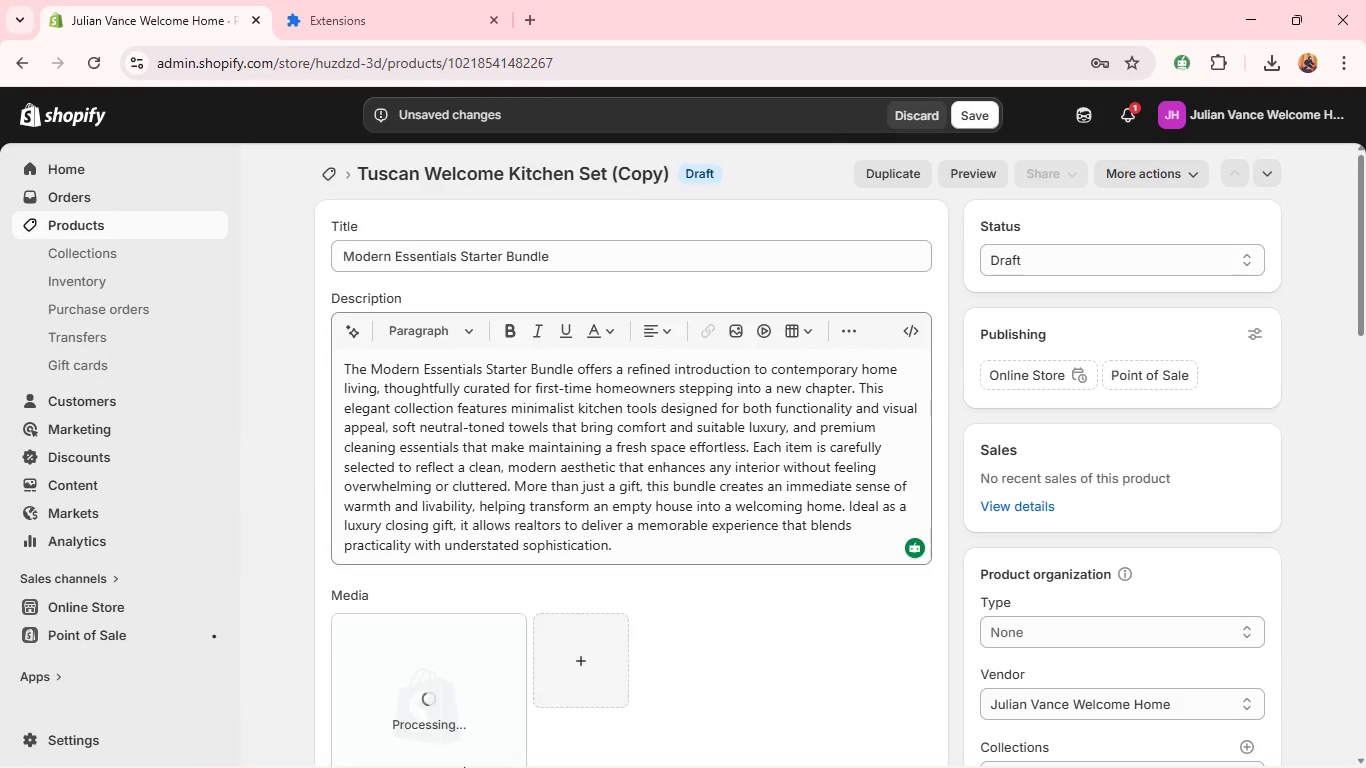 
wait(6.52)
 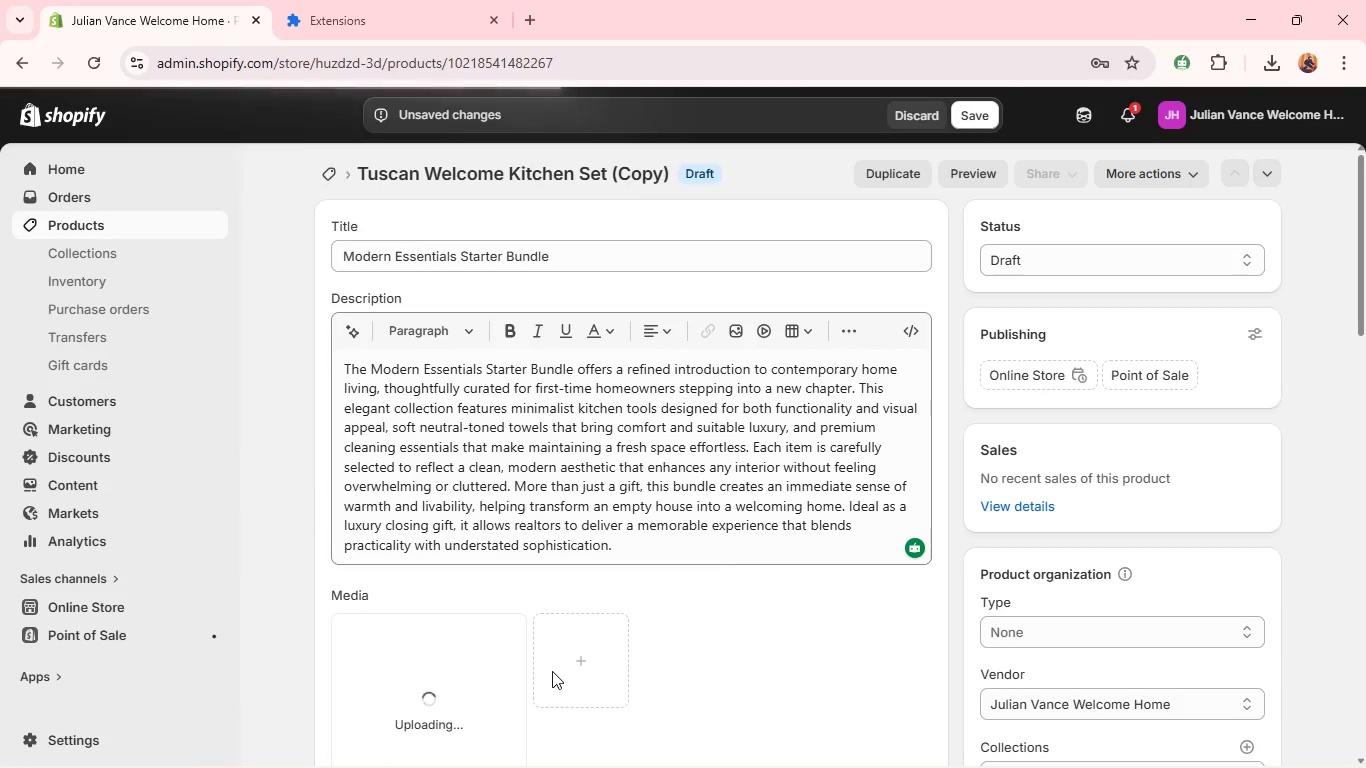 
left_click([440, 655])
 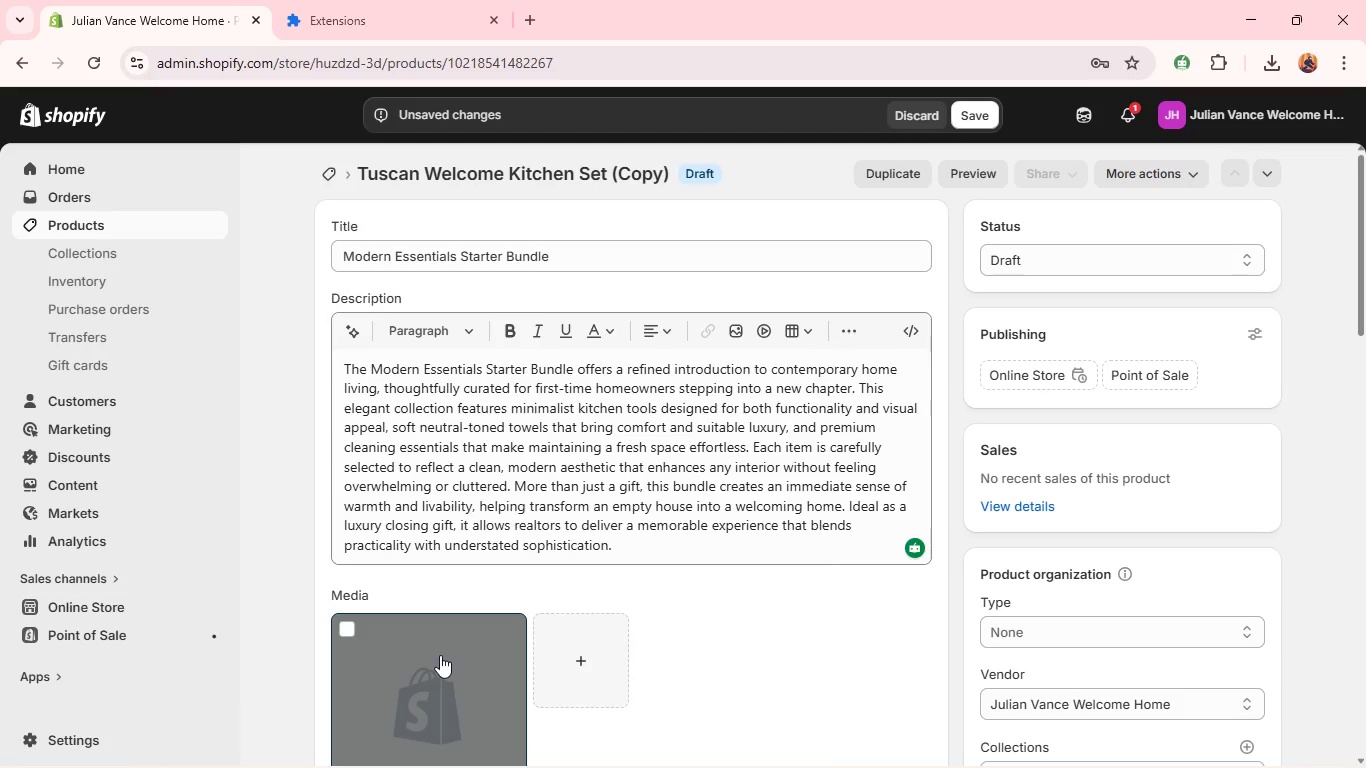 
left_click([440, 655])
 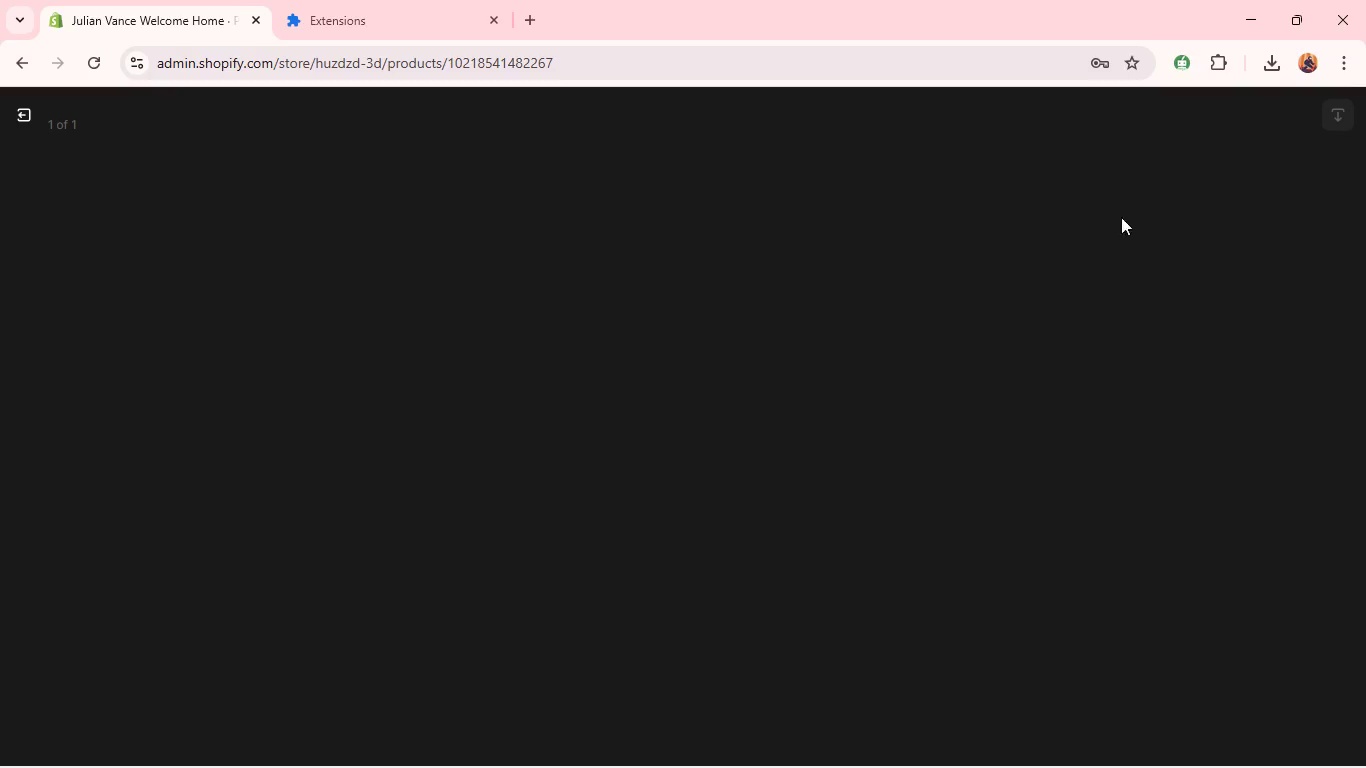 
mouse_move([1131, 273])
 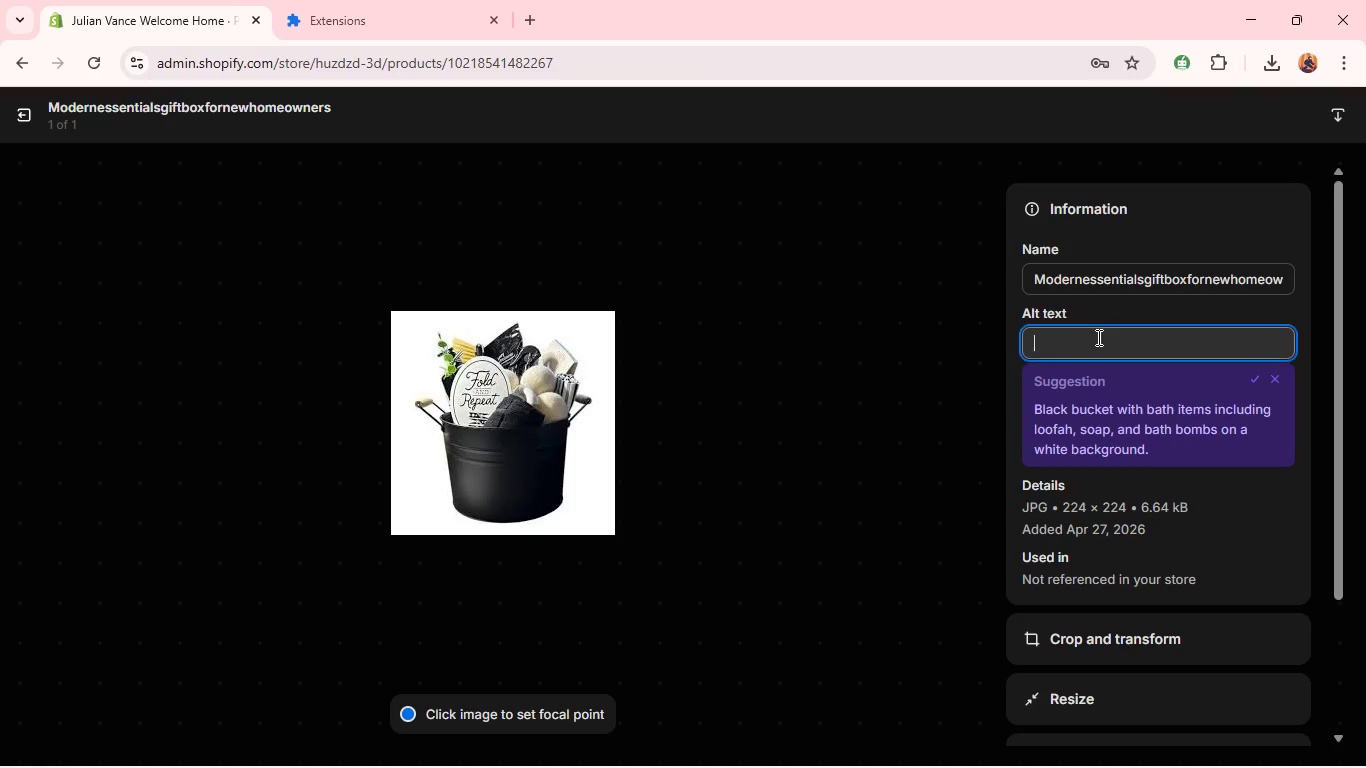 
left_click([1097, 337])
 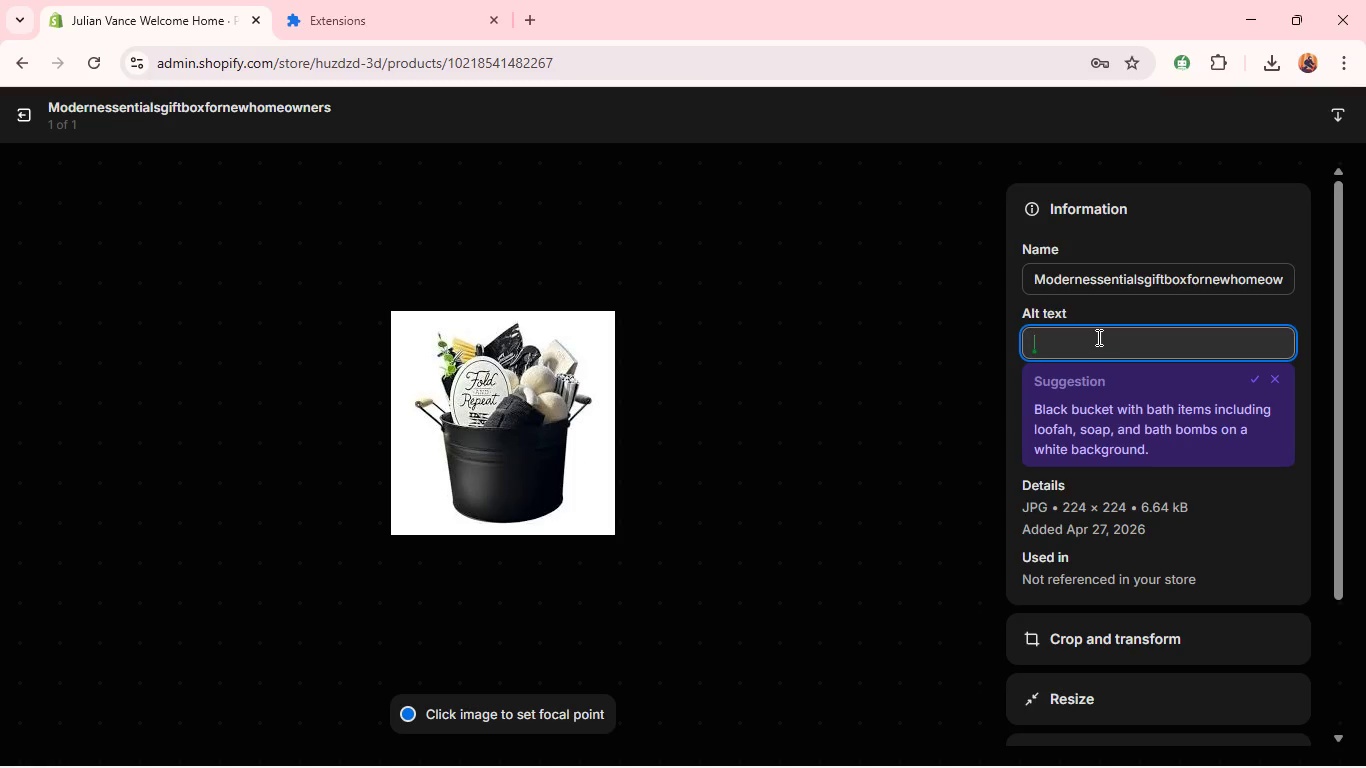 
type(Modern essential )
key(Backspace)
type(s gift bi)
key(Backspace)
type(ox fornew homeowners )
 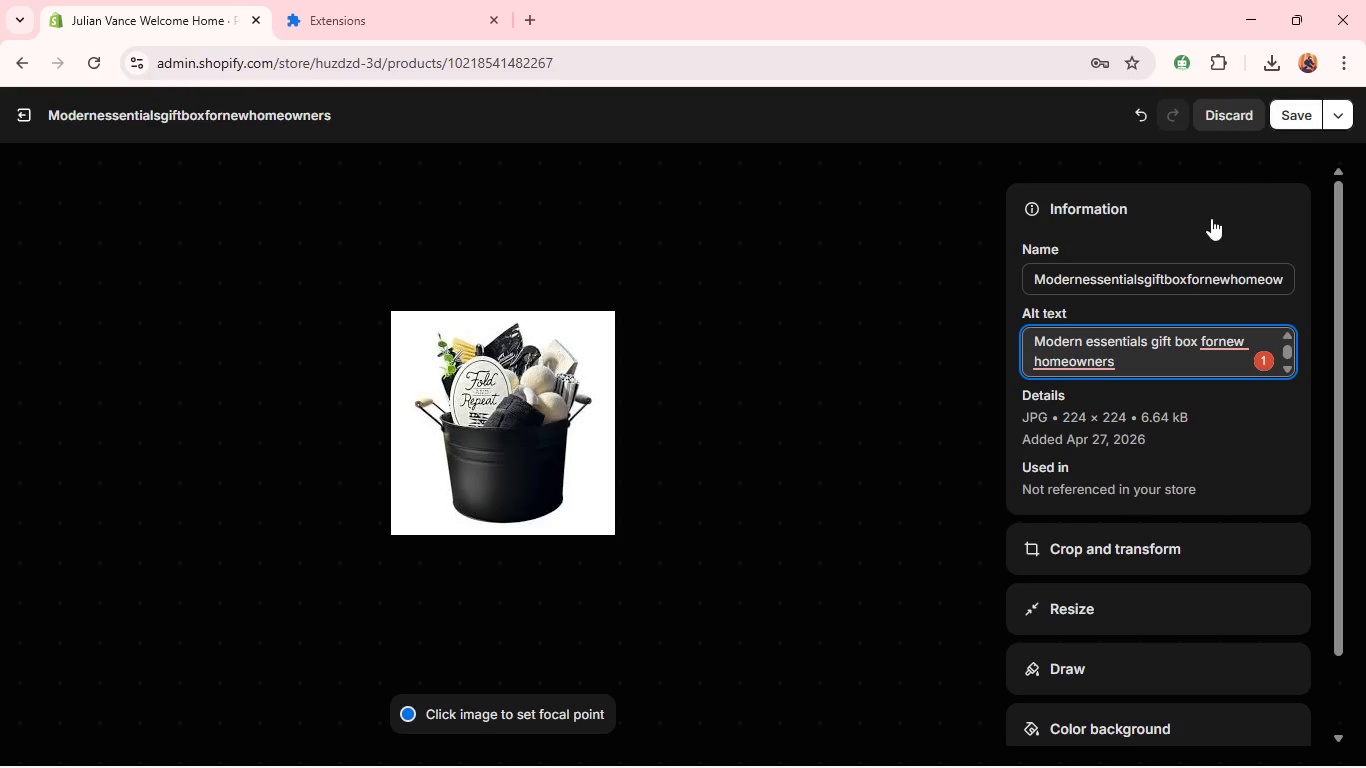 
left_click([1224, 341])
 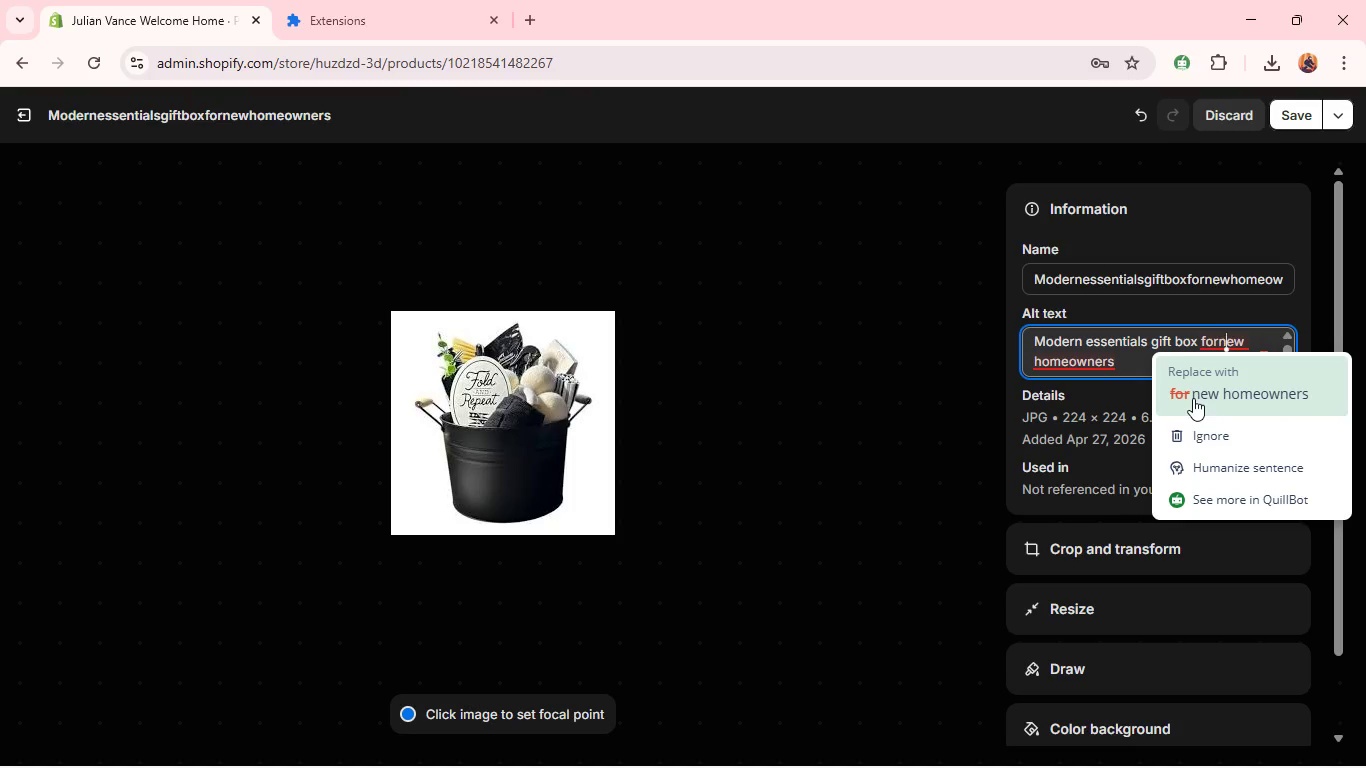 
left_click([1192, 397])
 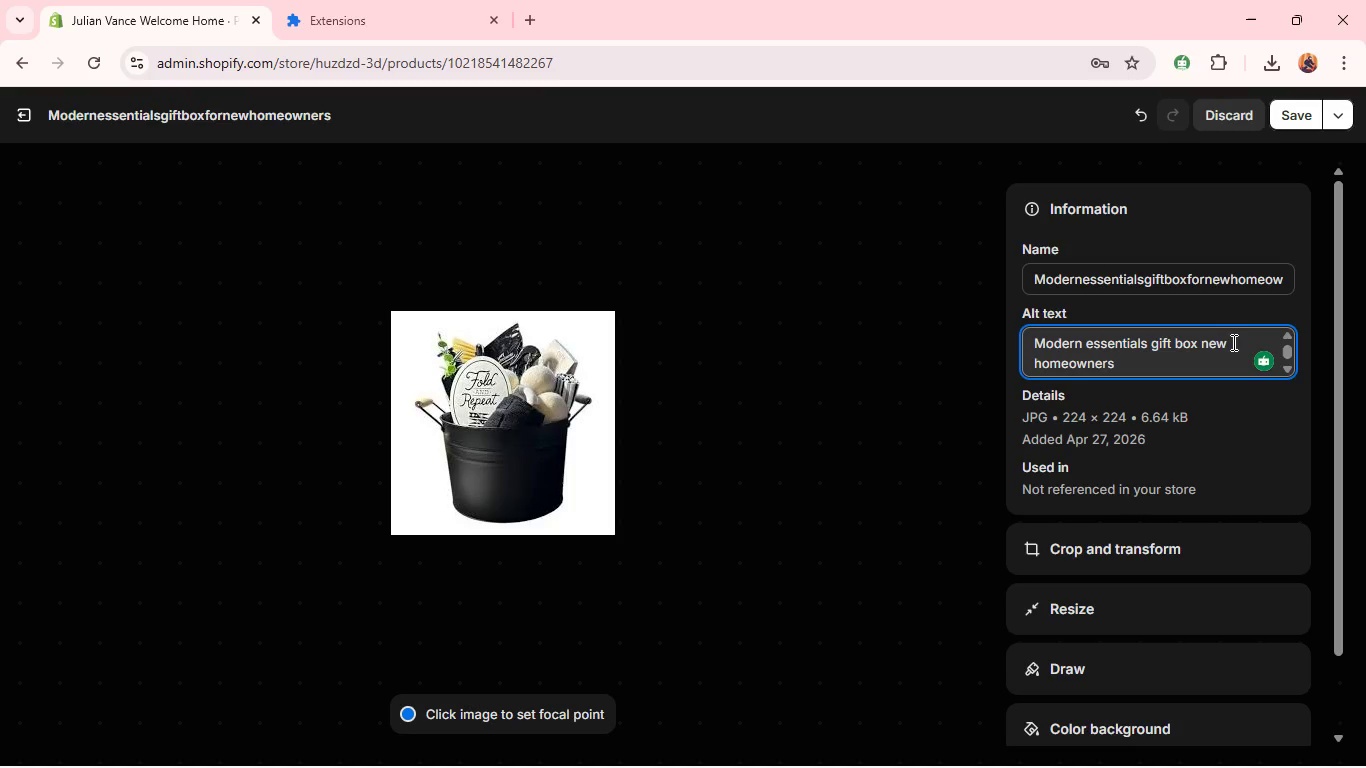 
wait(7.81)
 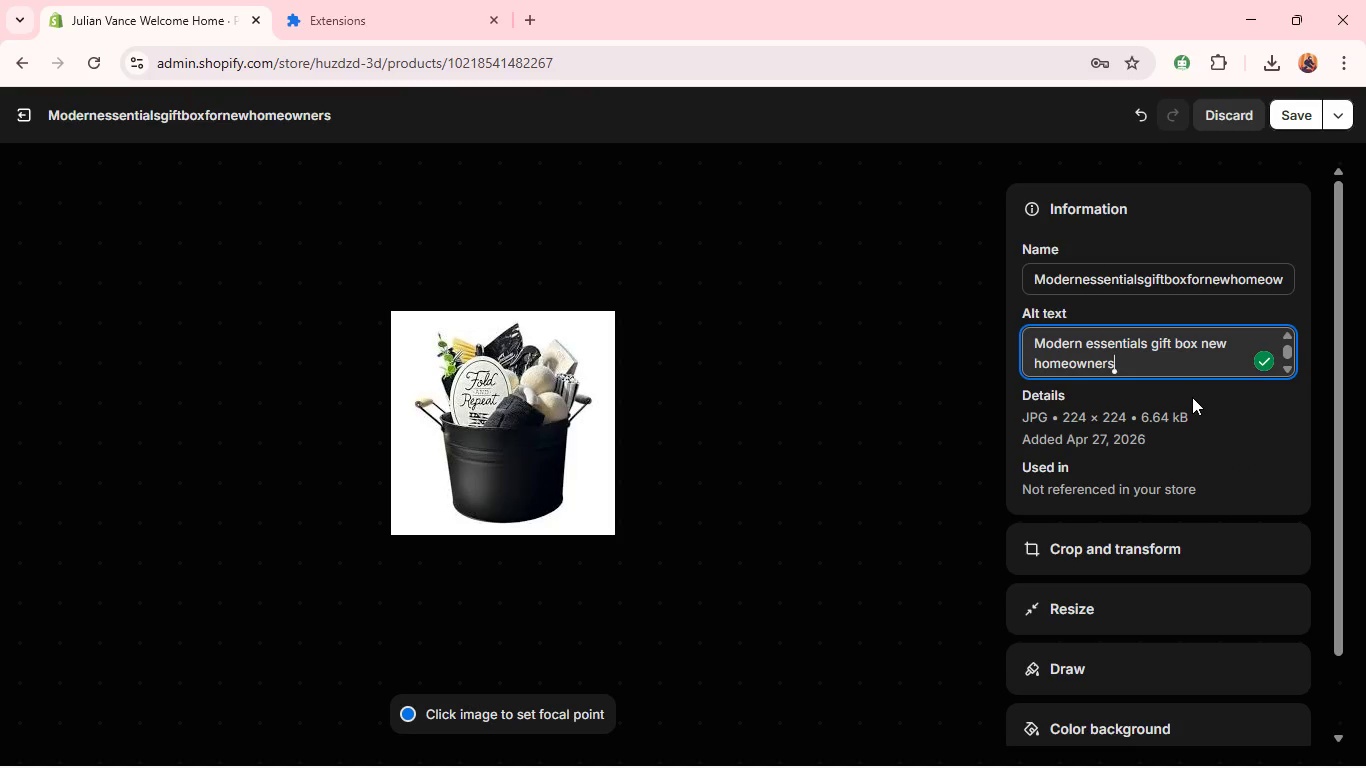 
left_click([1199, 346])
 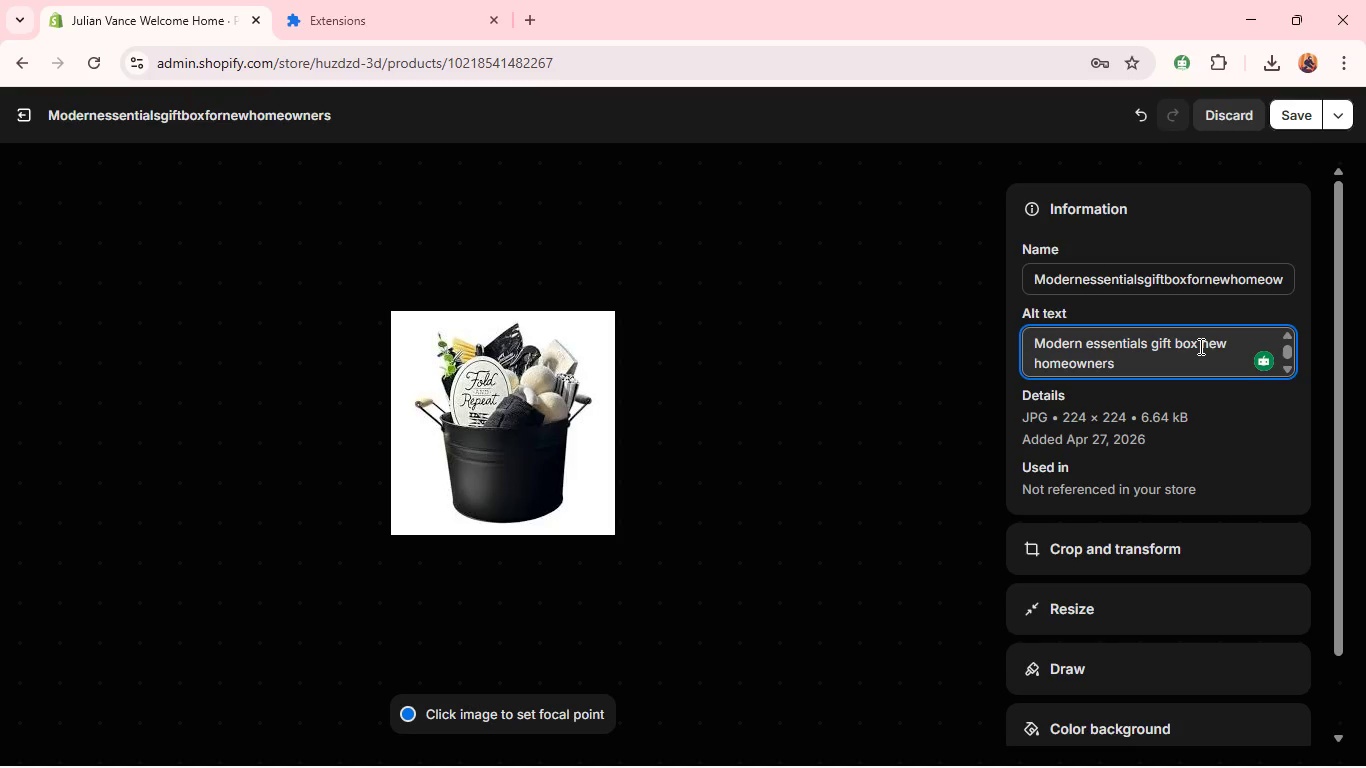 
type( for)
 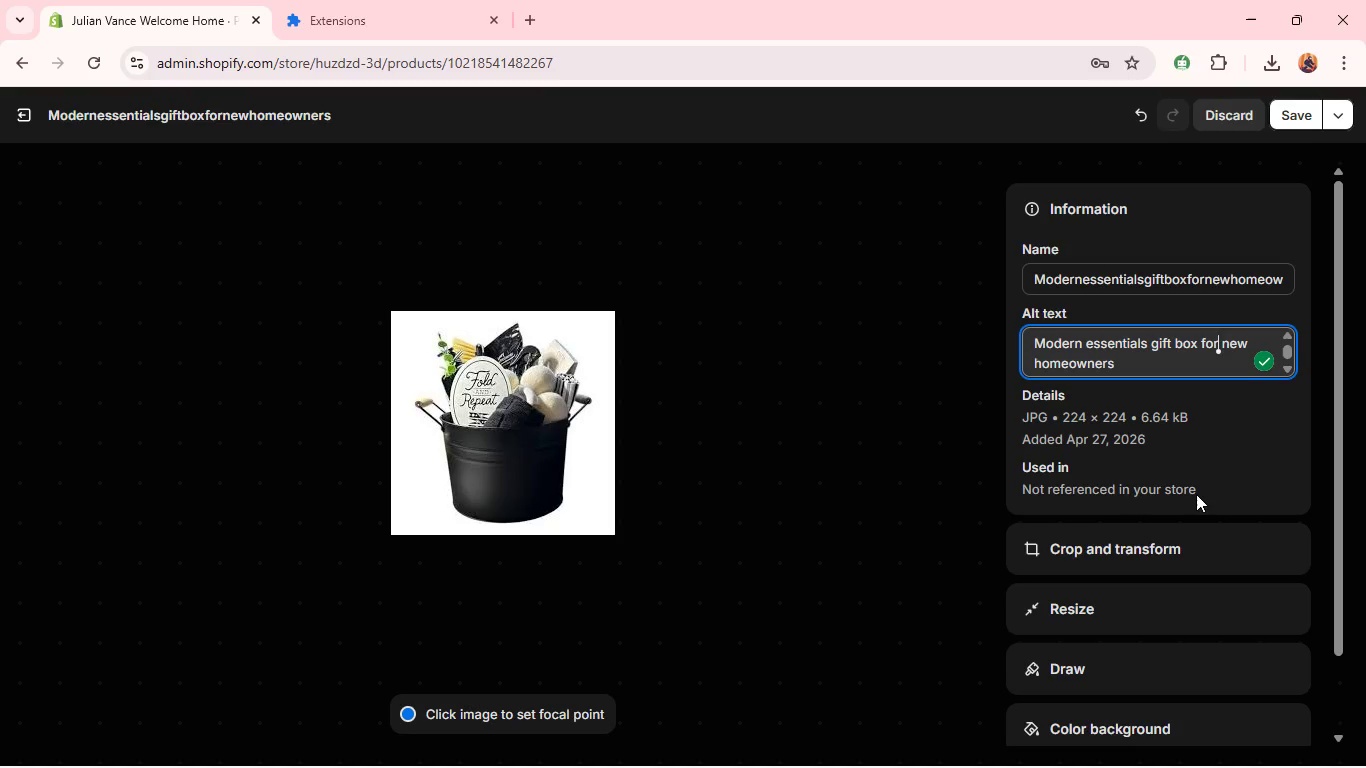 
left_click([1185, 518])
 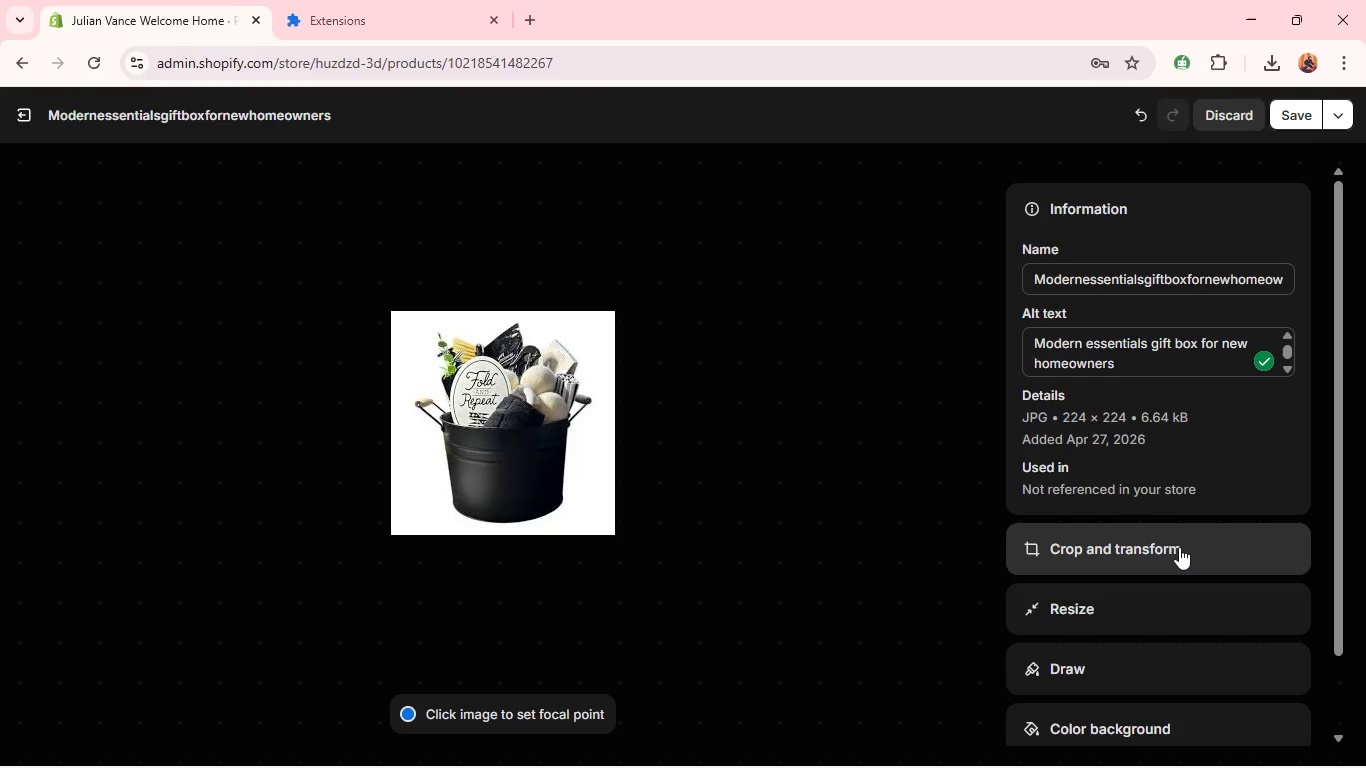 
left_click([1179, 547])
 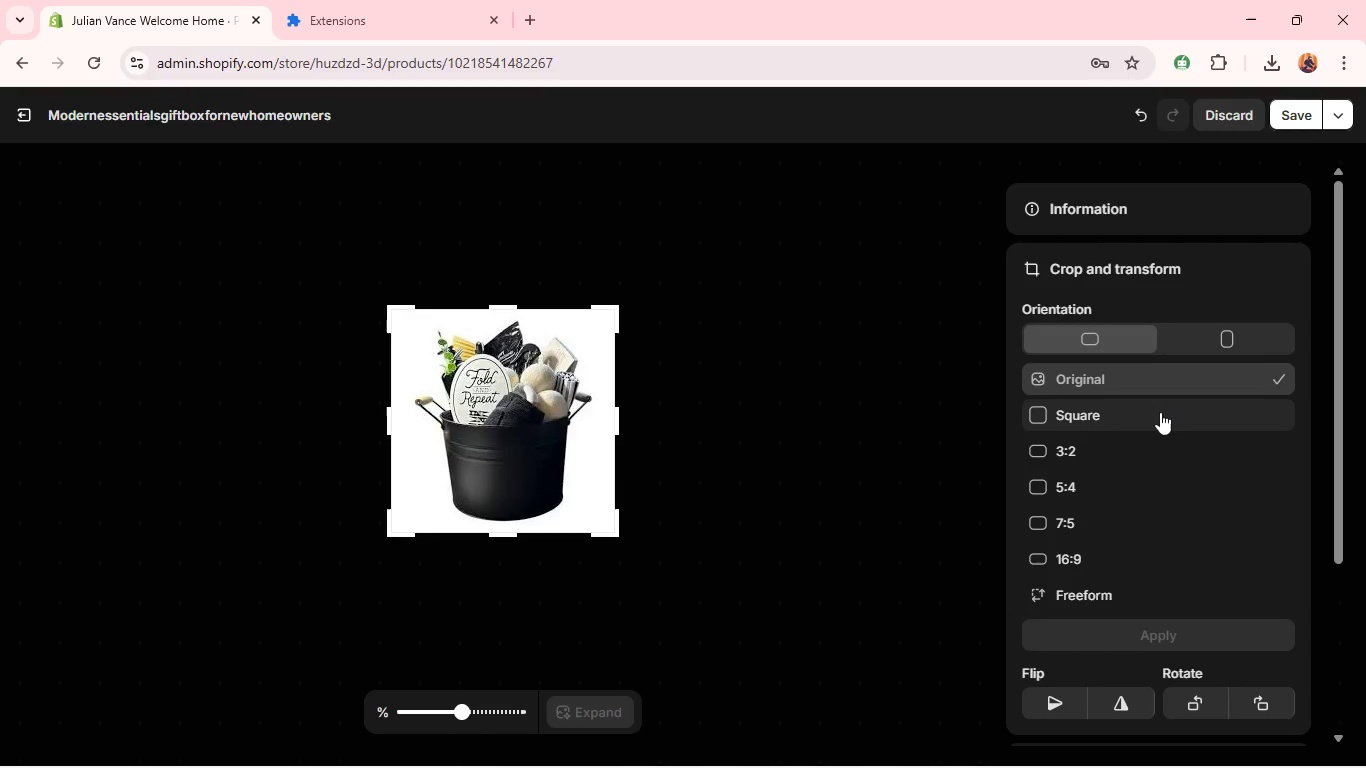 
left_click([1160, 412])
 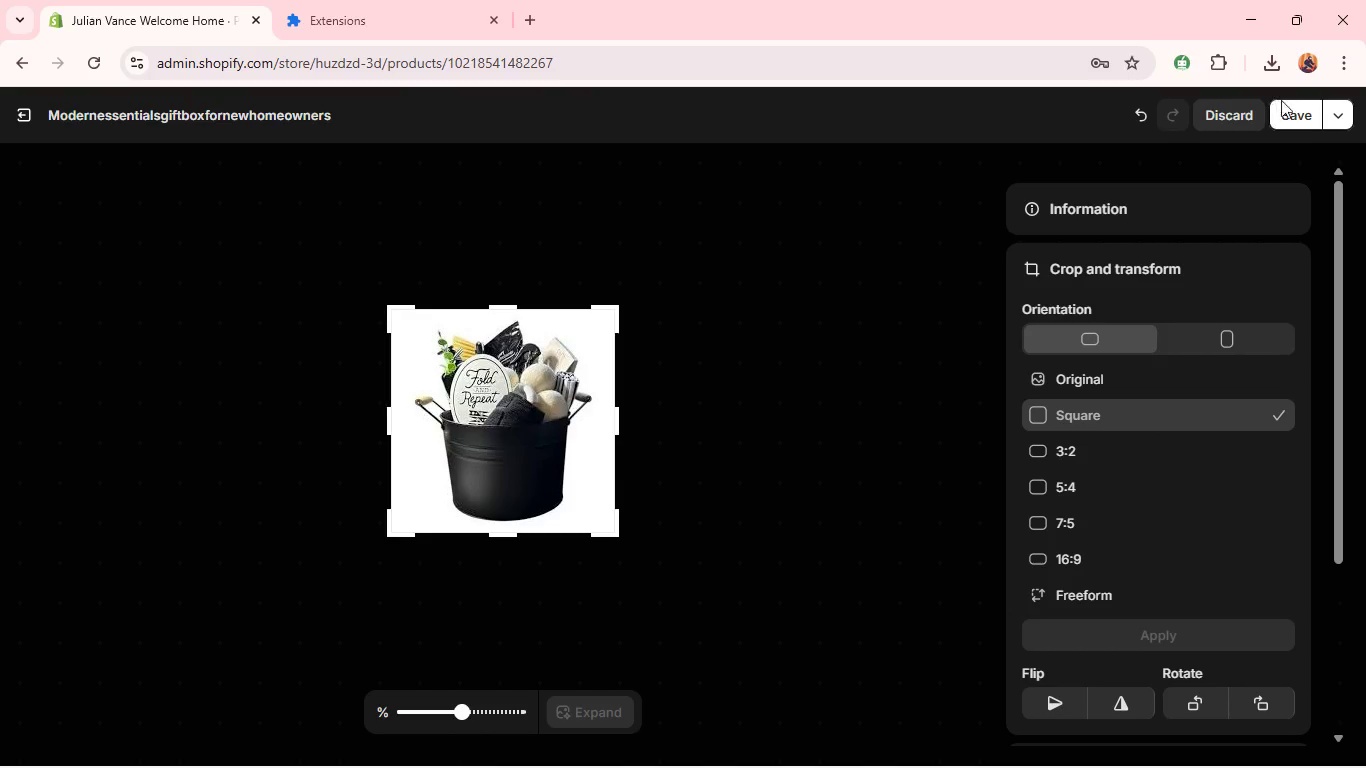 
left_click([1293, 106])
 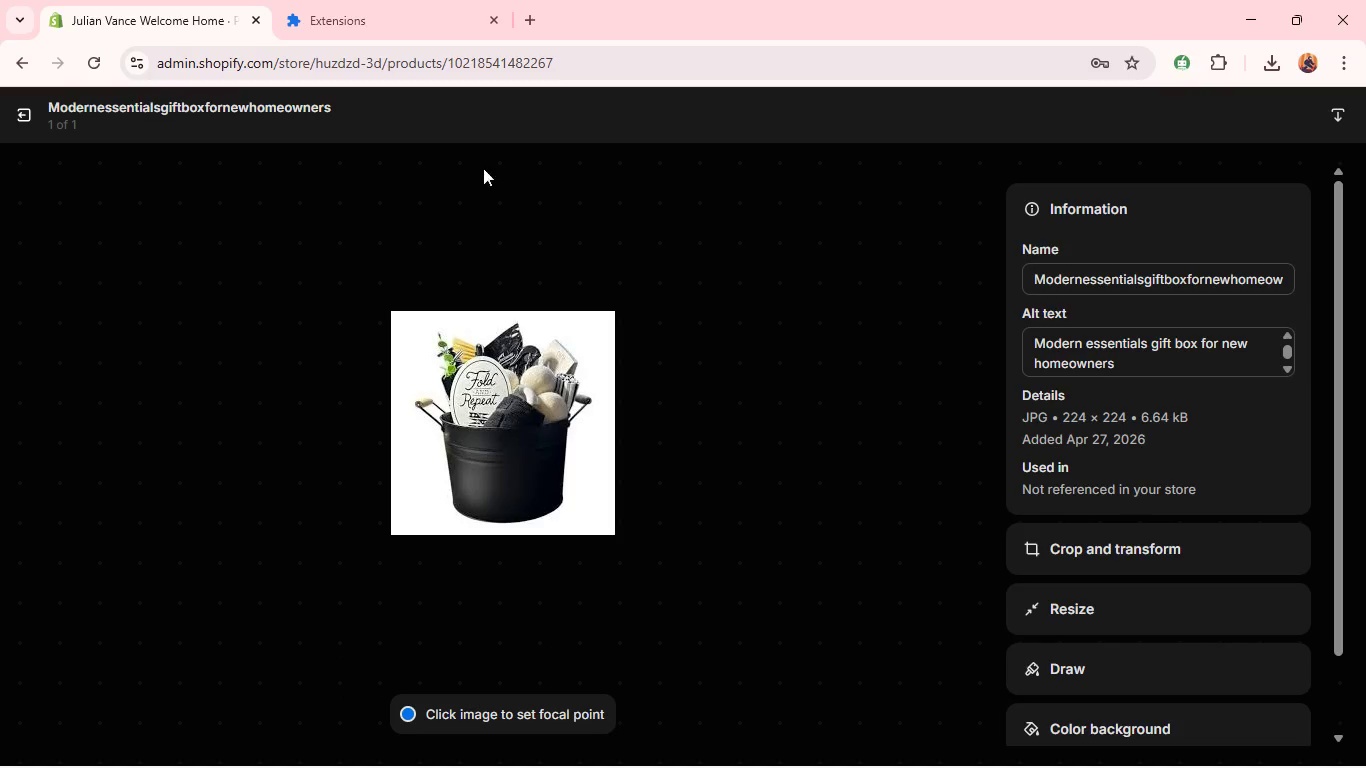 
left_click([32, 118])
 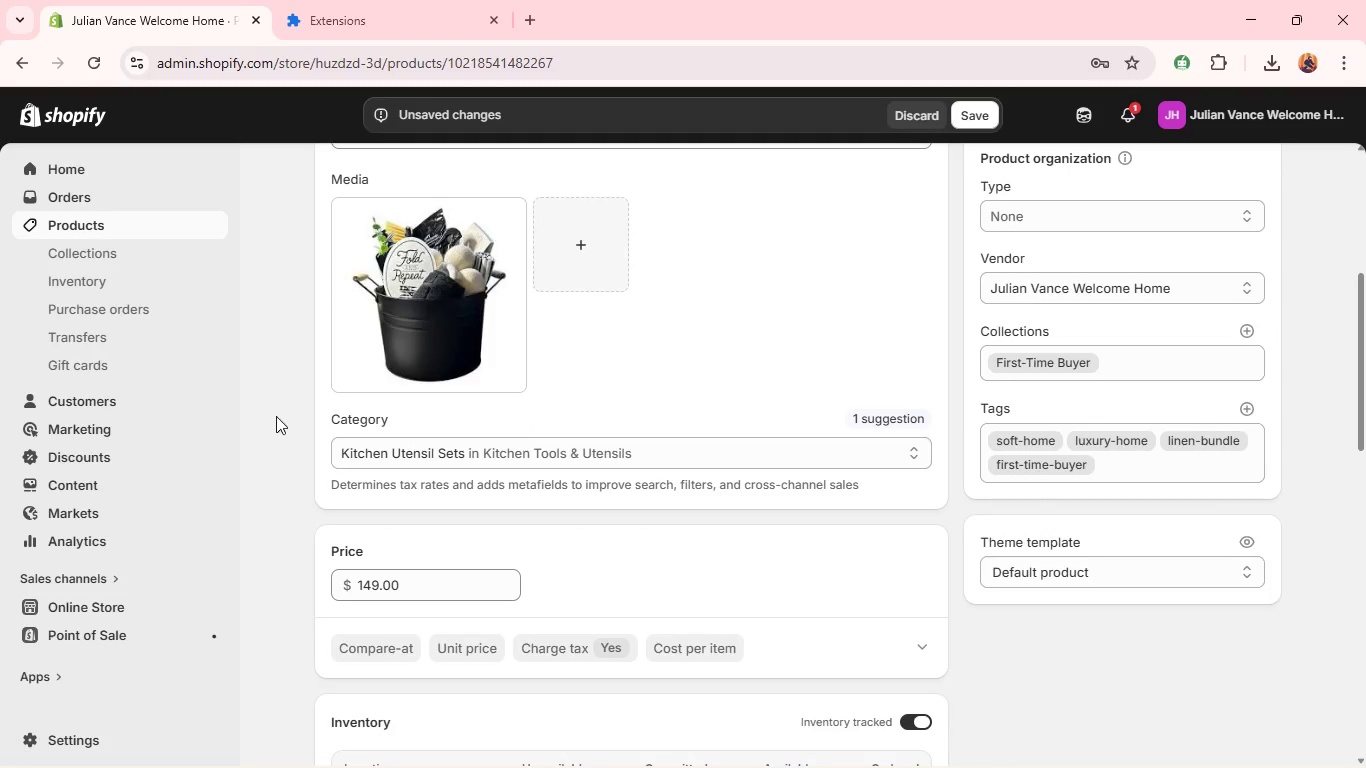 
wait(5.84)
 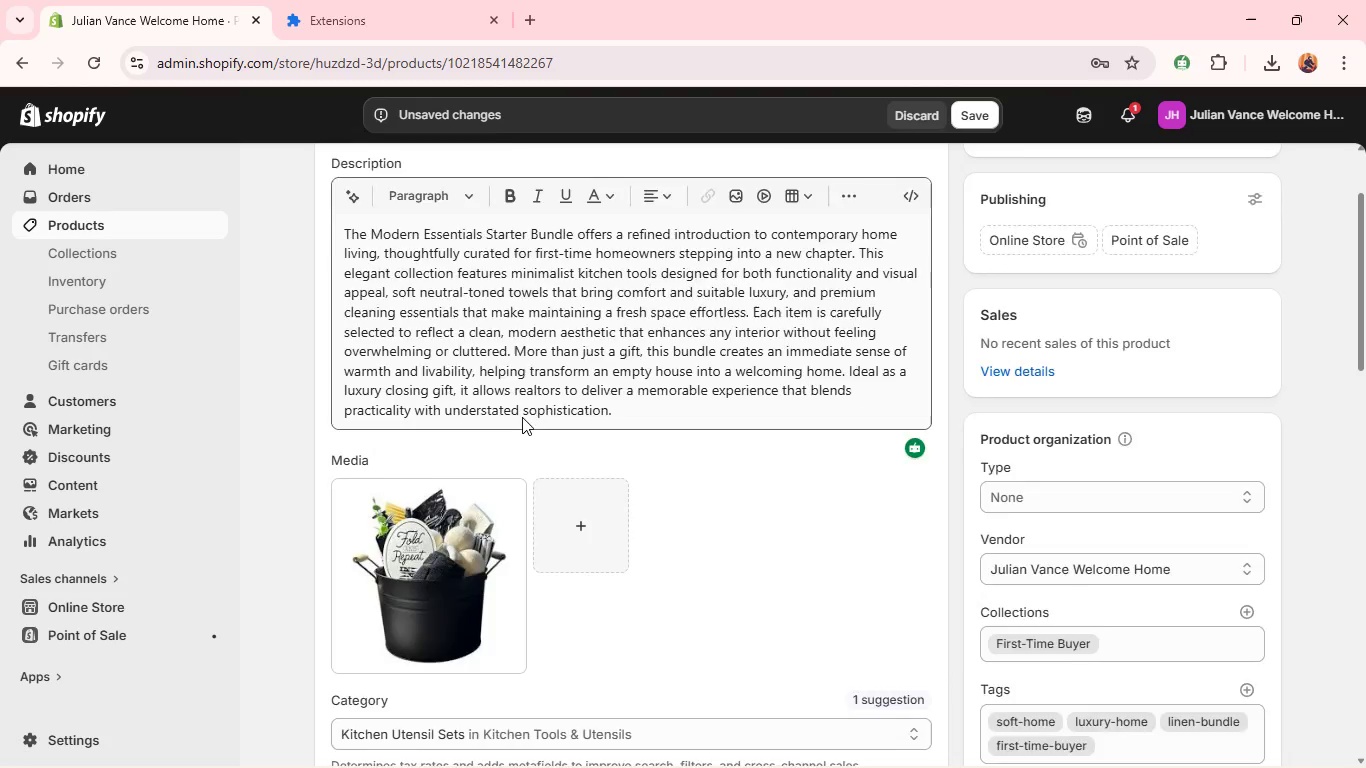 
double_click([355, 588])
 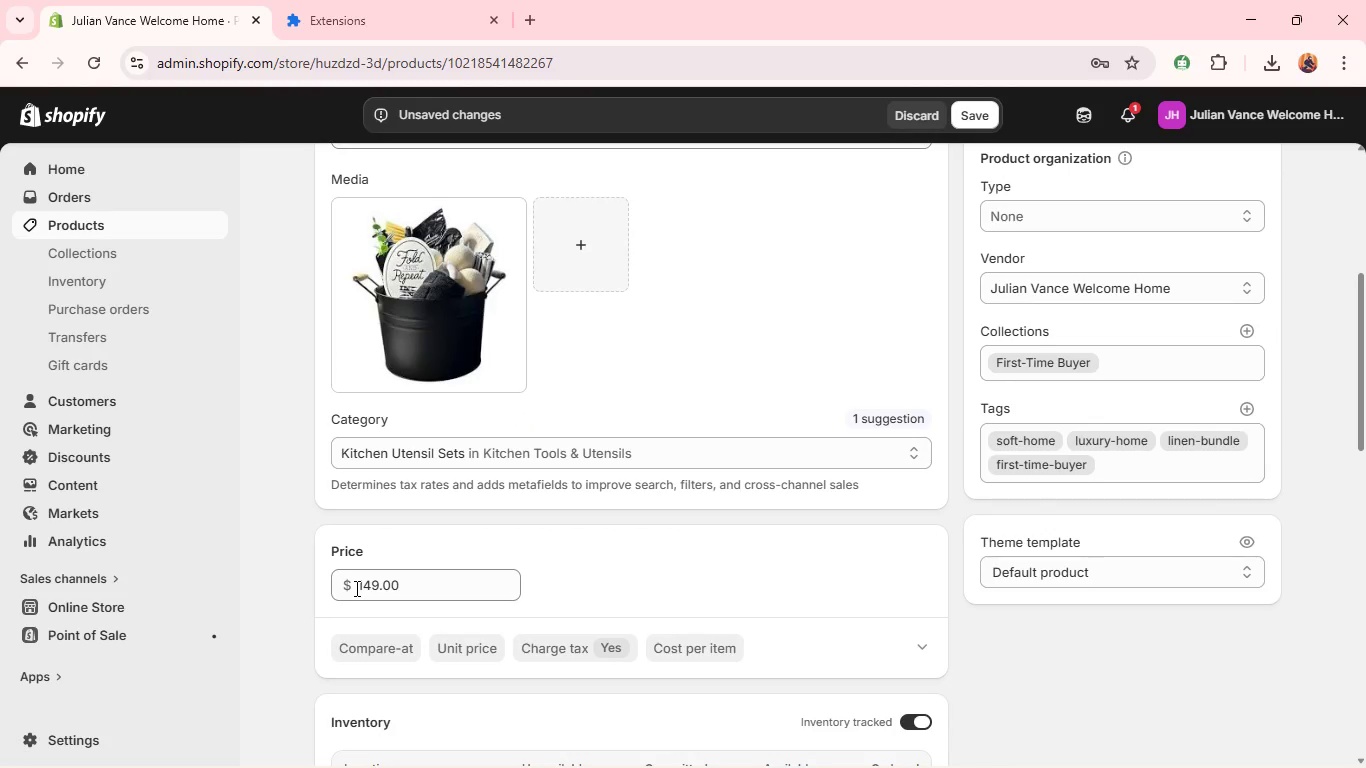 
triple_click([355, 588])
 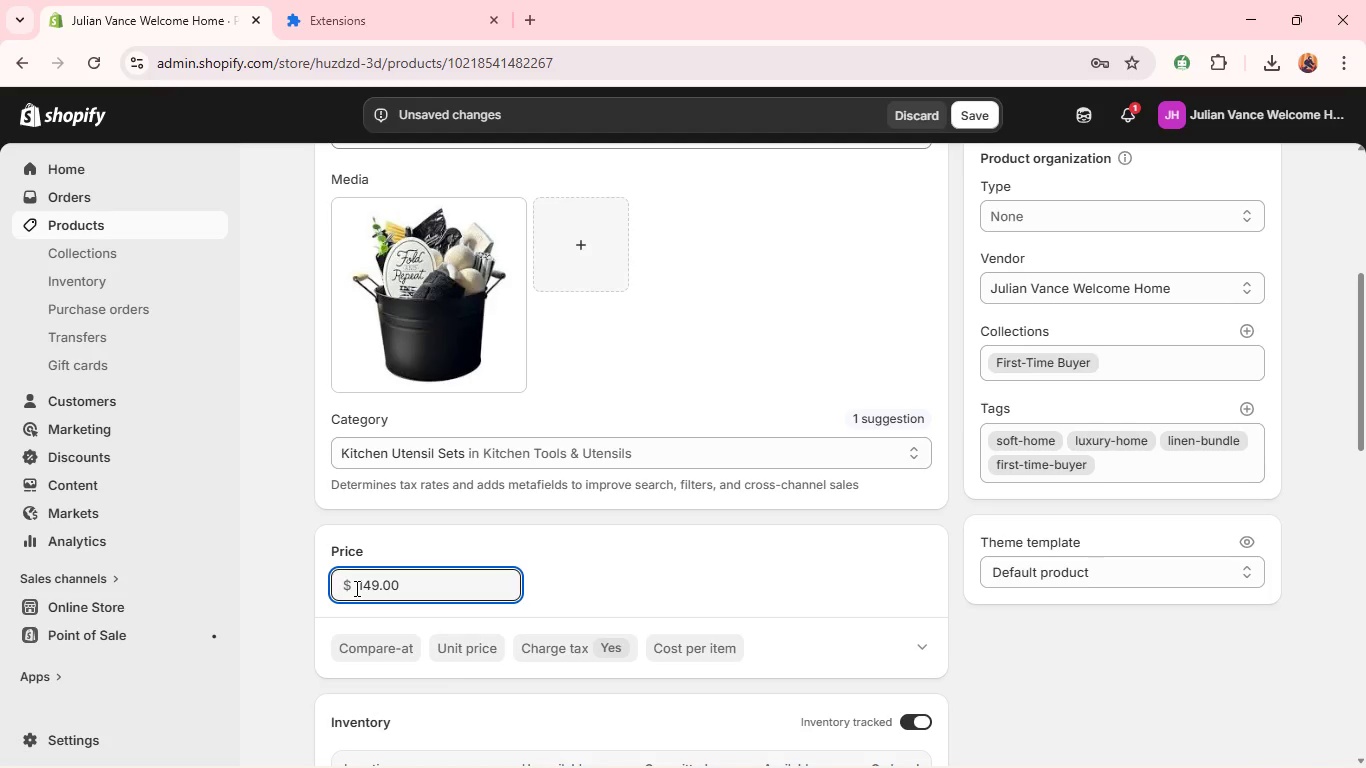 
double_click([355, 588])
 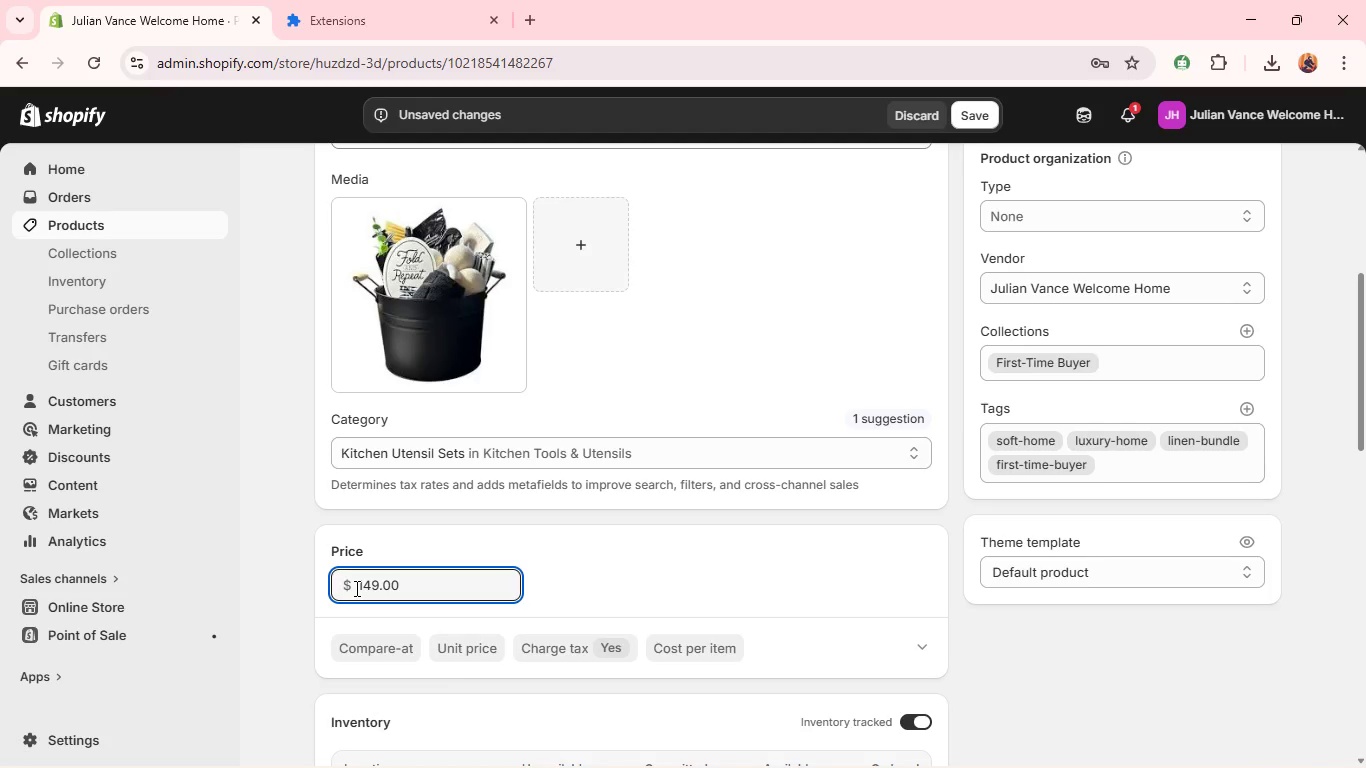 
triple_click([355, 588])
 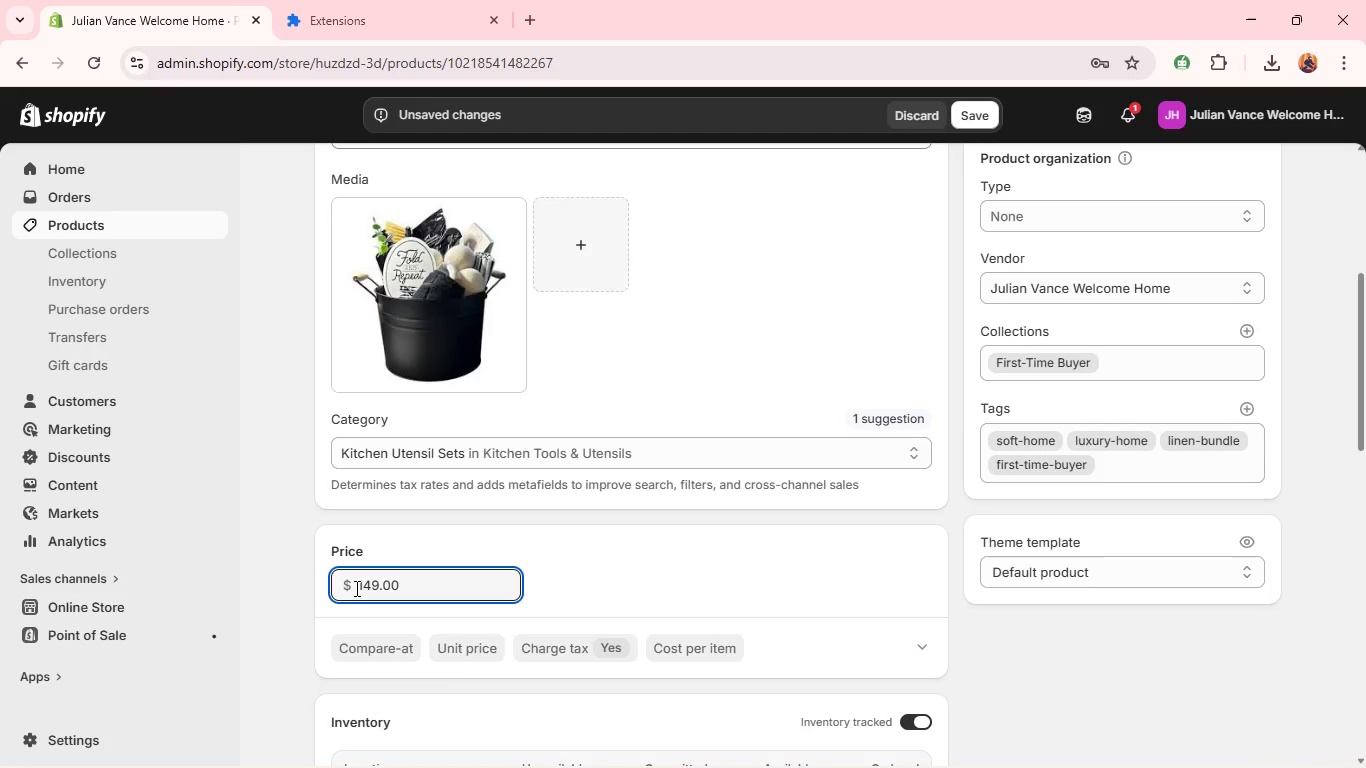 
type(129)
 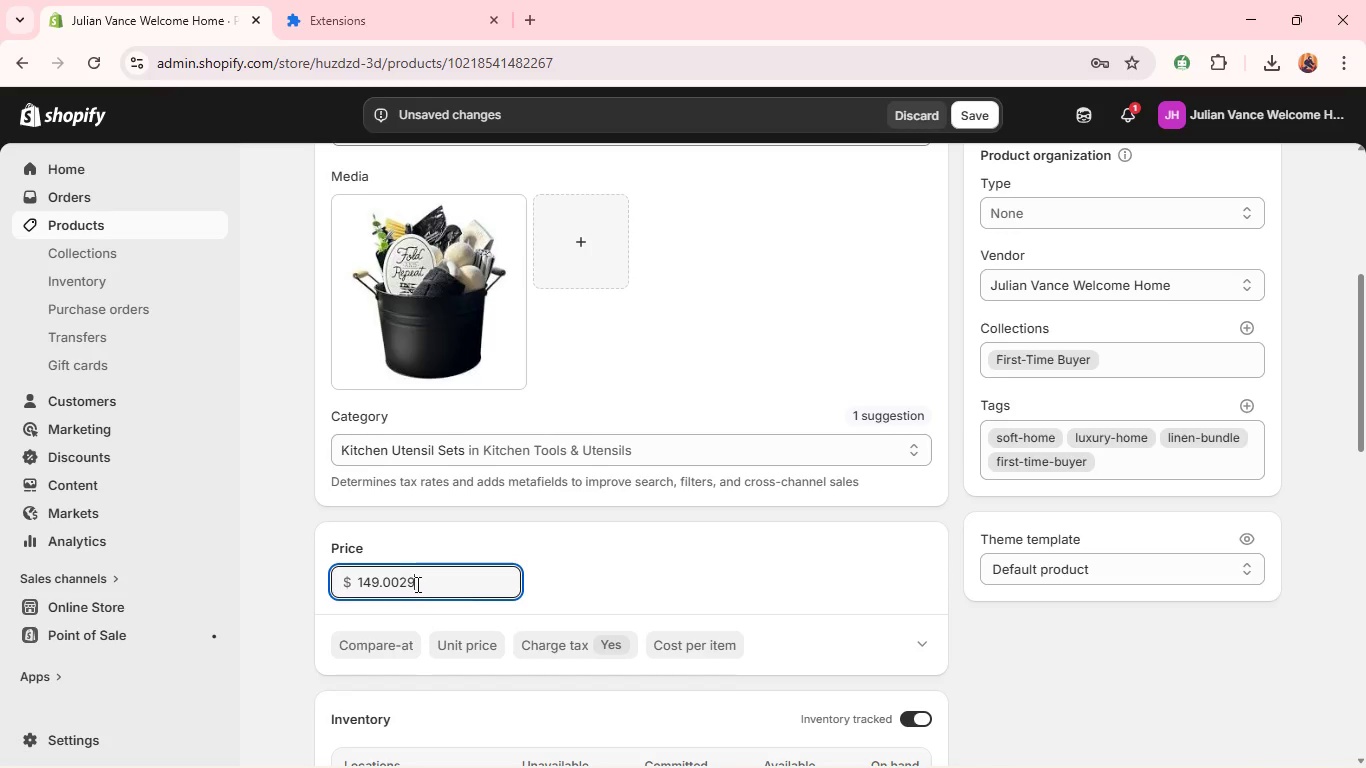 
double_click([415, 584])
 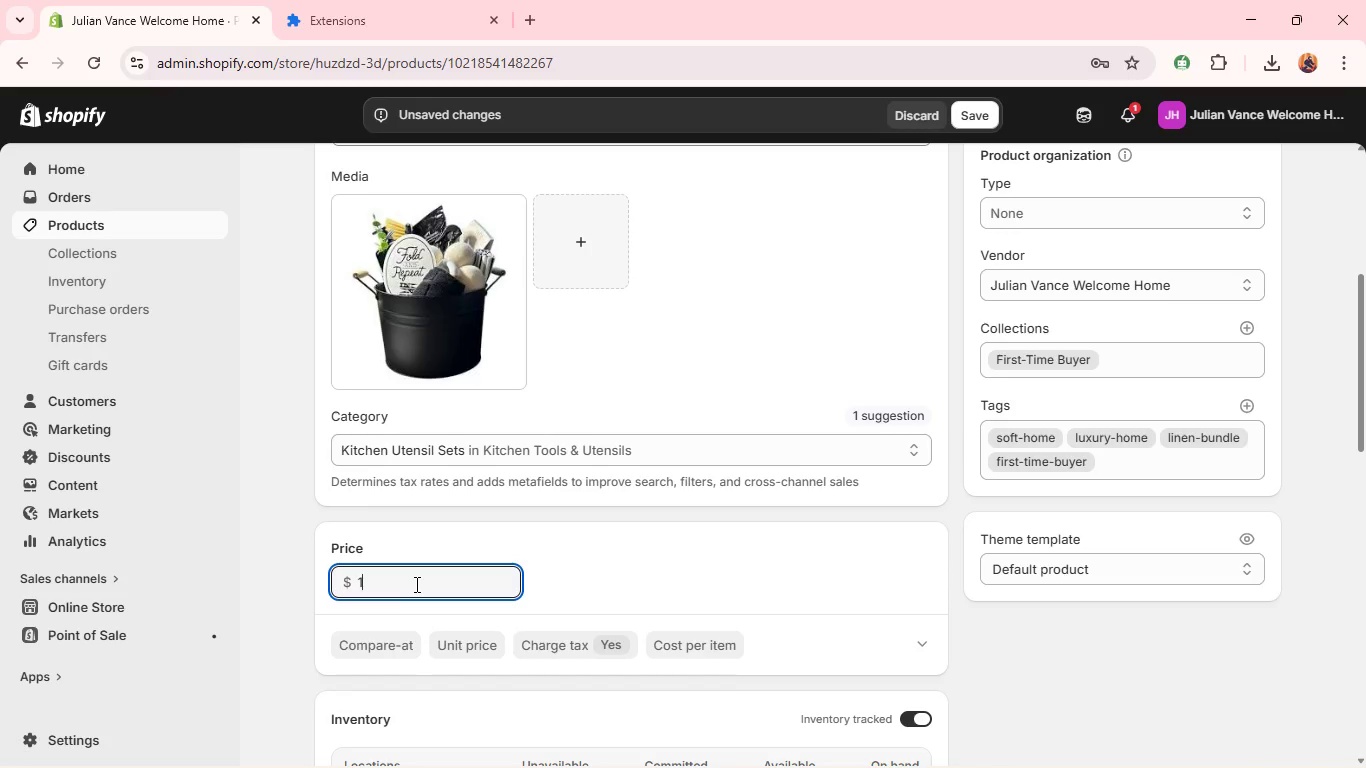 
type(129)
 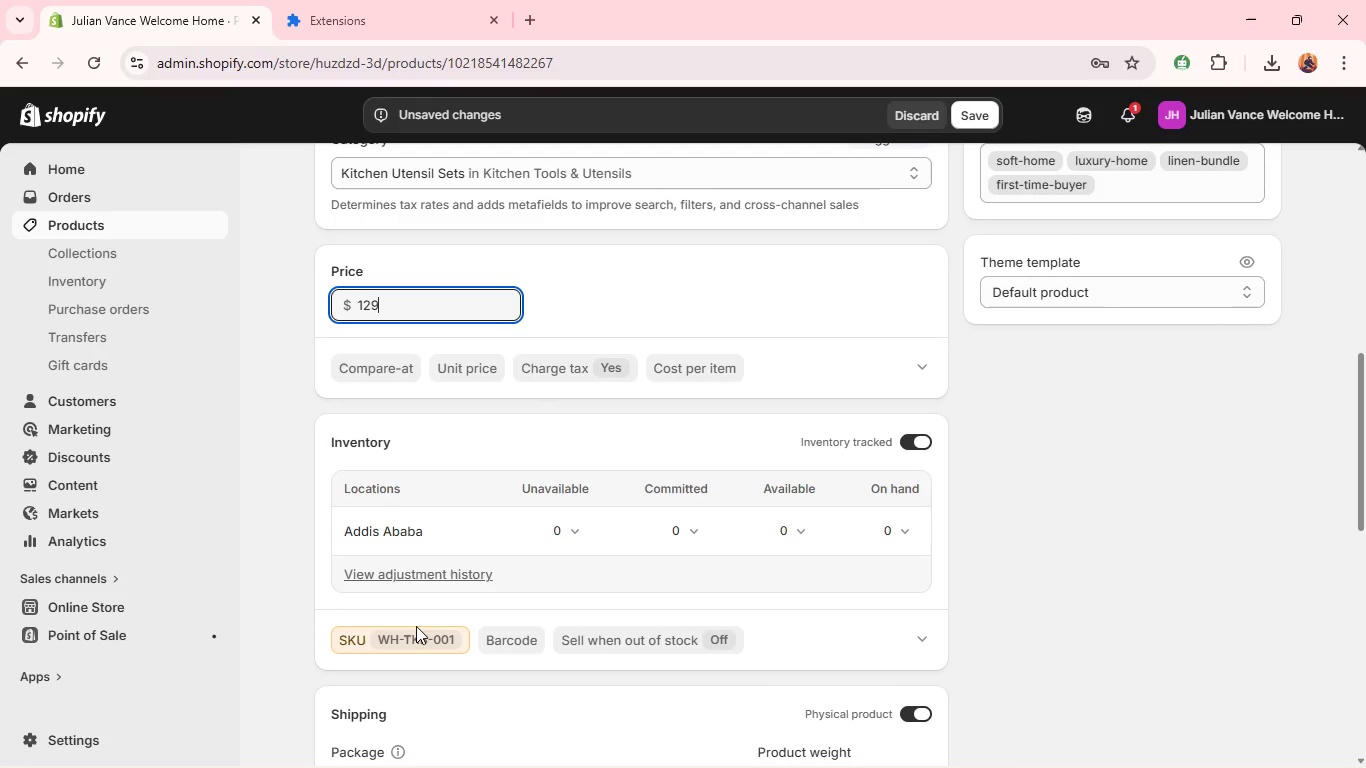 
left_click([409, 633])
 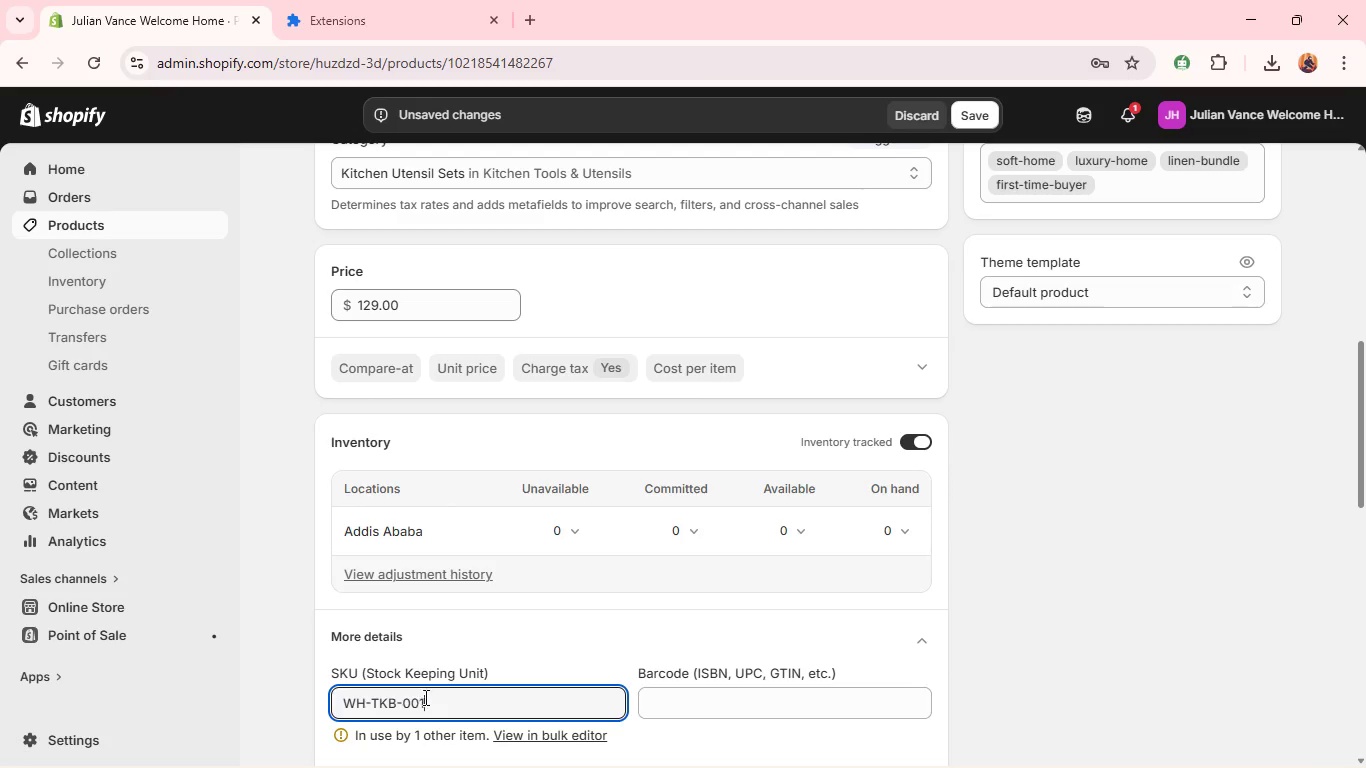 
key(Backspace)
key(Backspace)
key(Backspace)
key(Backspace)
key(Backspace)
key(Backspace)
key(Backspace)
type(MES-002)
 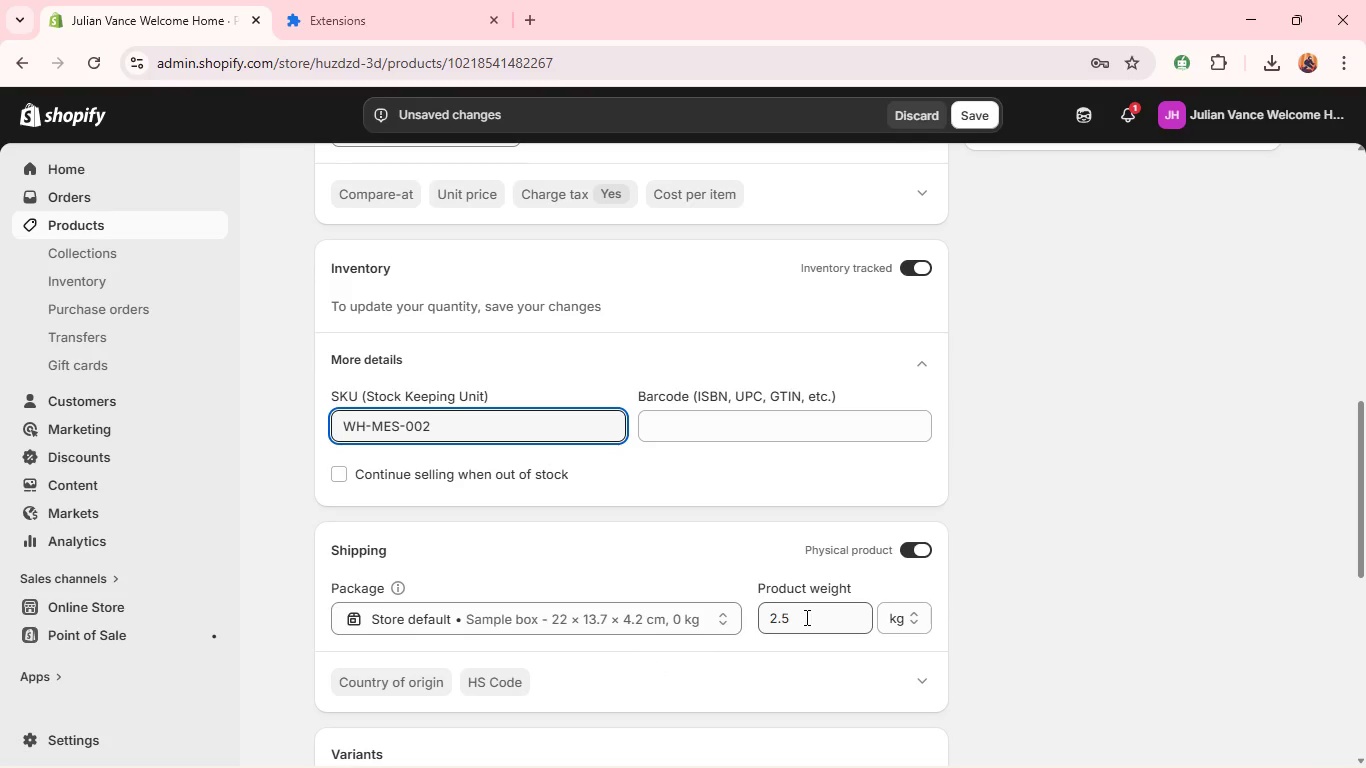 
left_click([804, 617])
 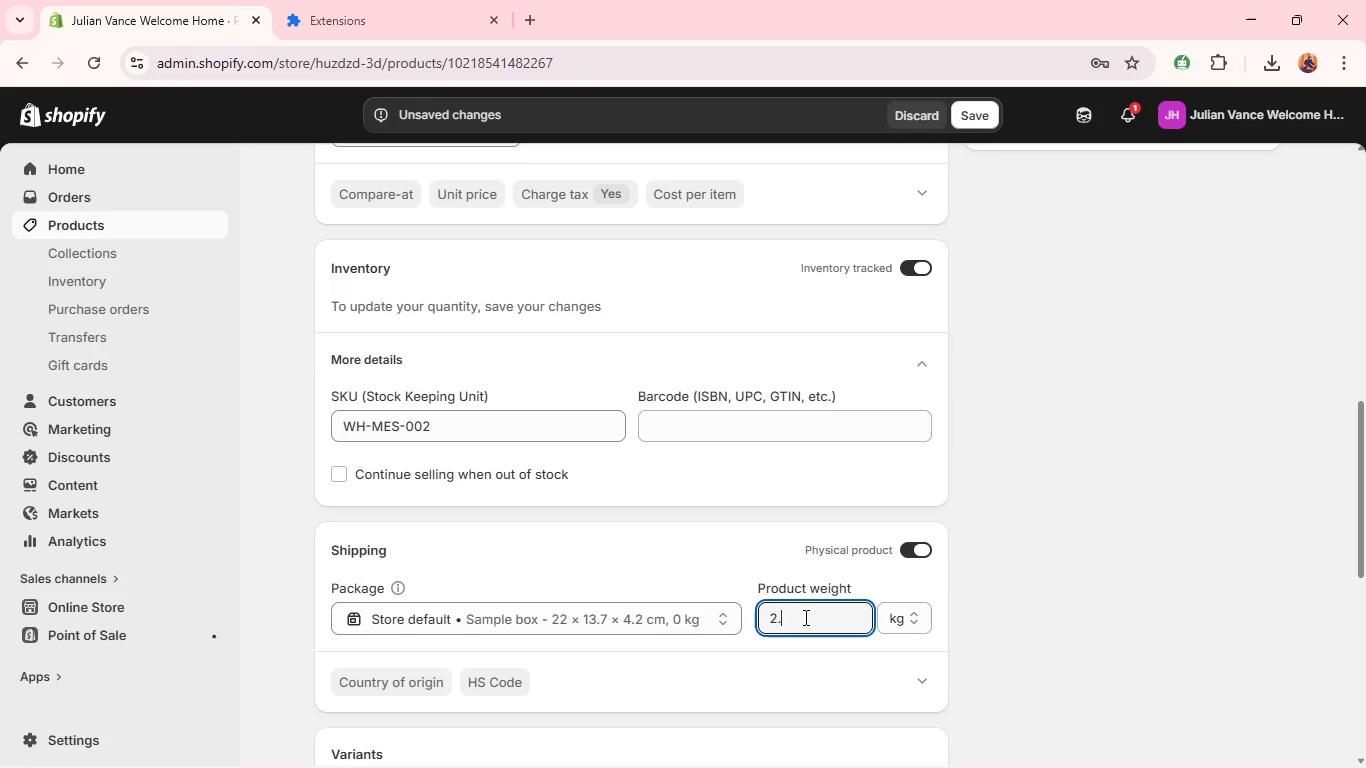 
key(Backspace)
 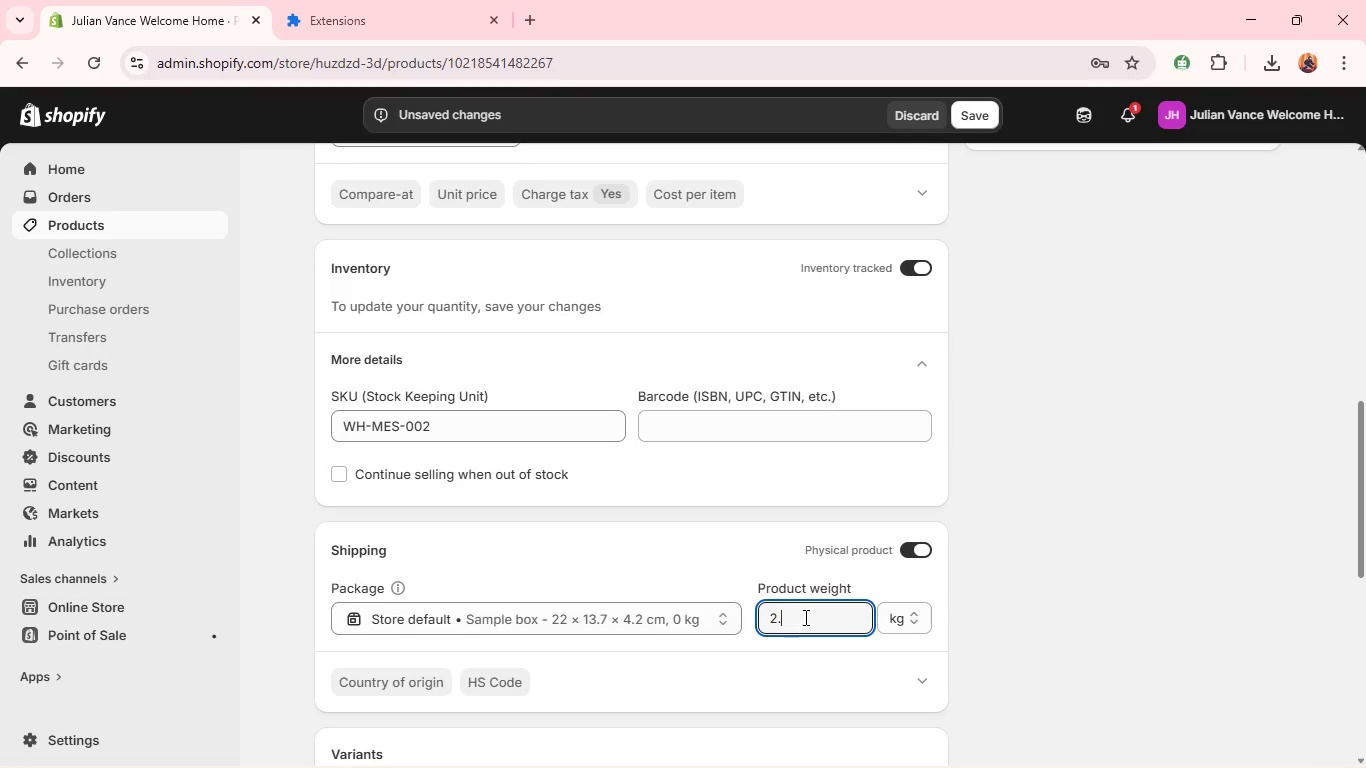 
key(2)
 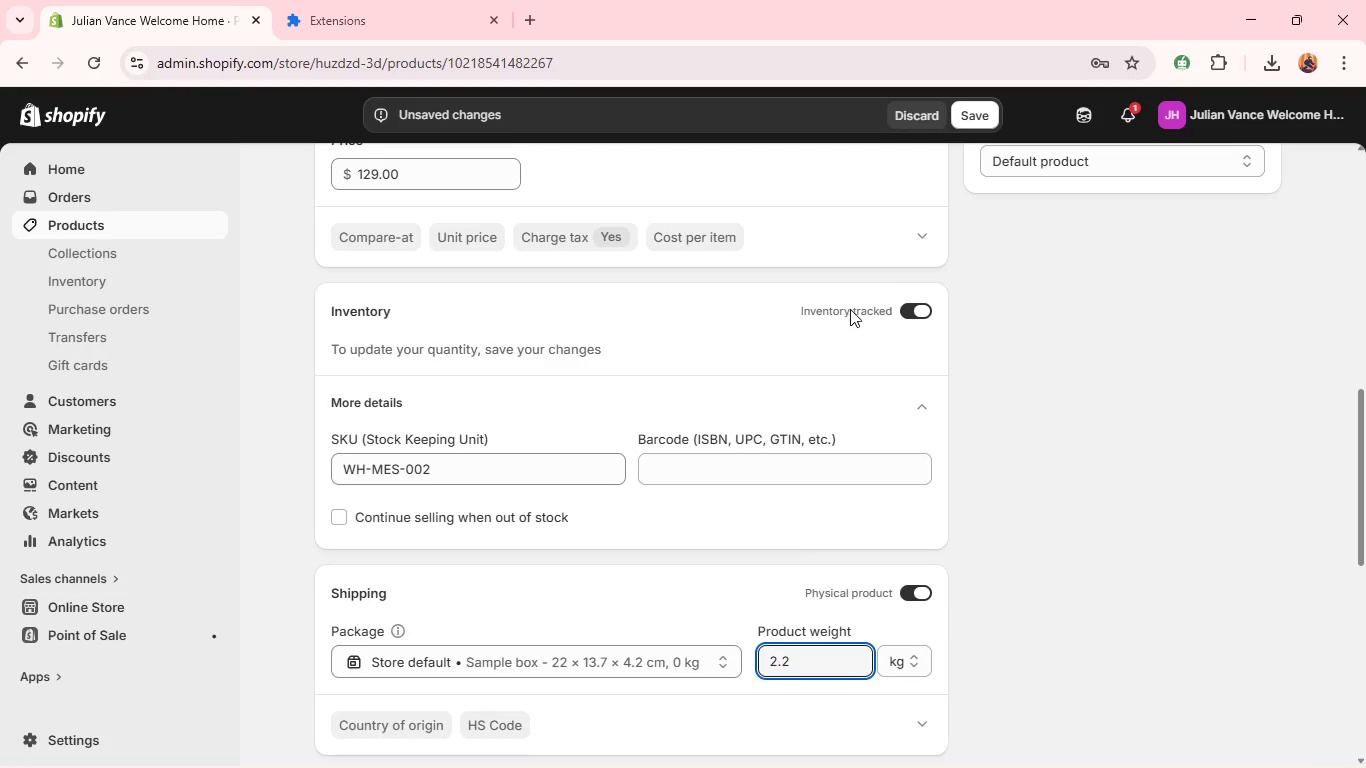 
left_click([845, 322])
 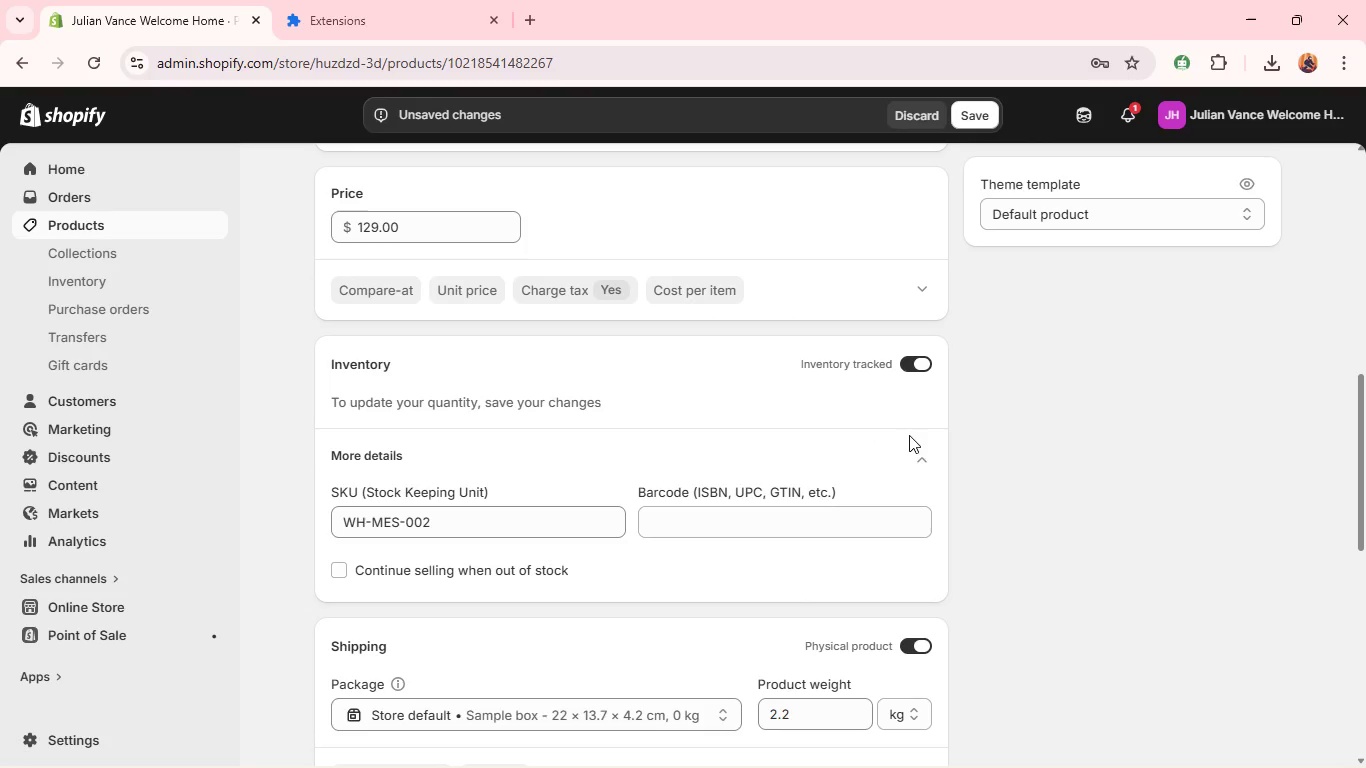 
left_click([919, 453])
 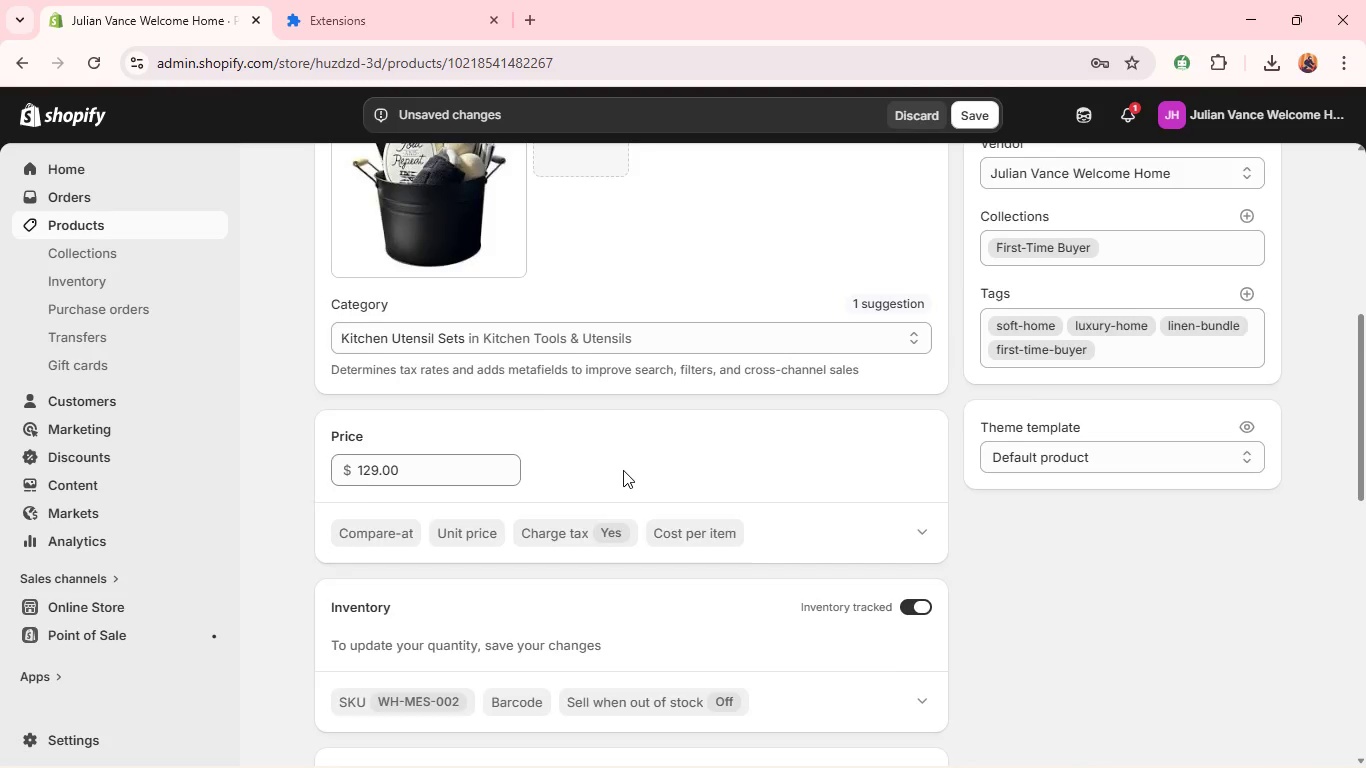 
wait(14.41)
 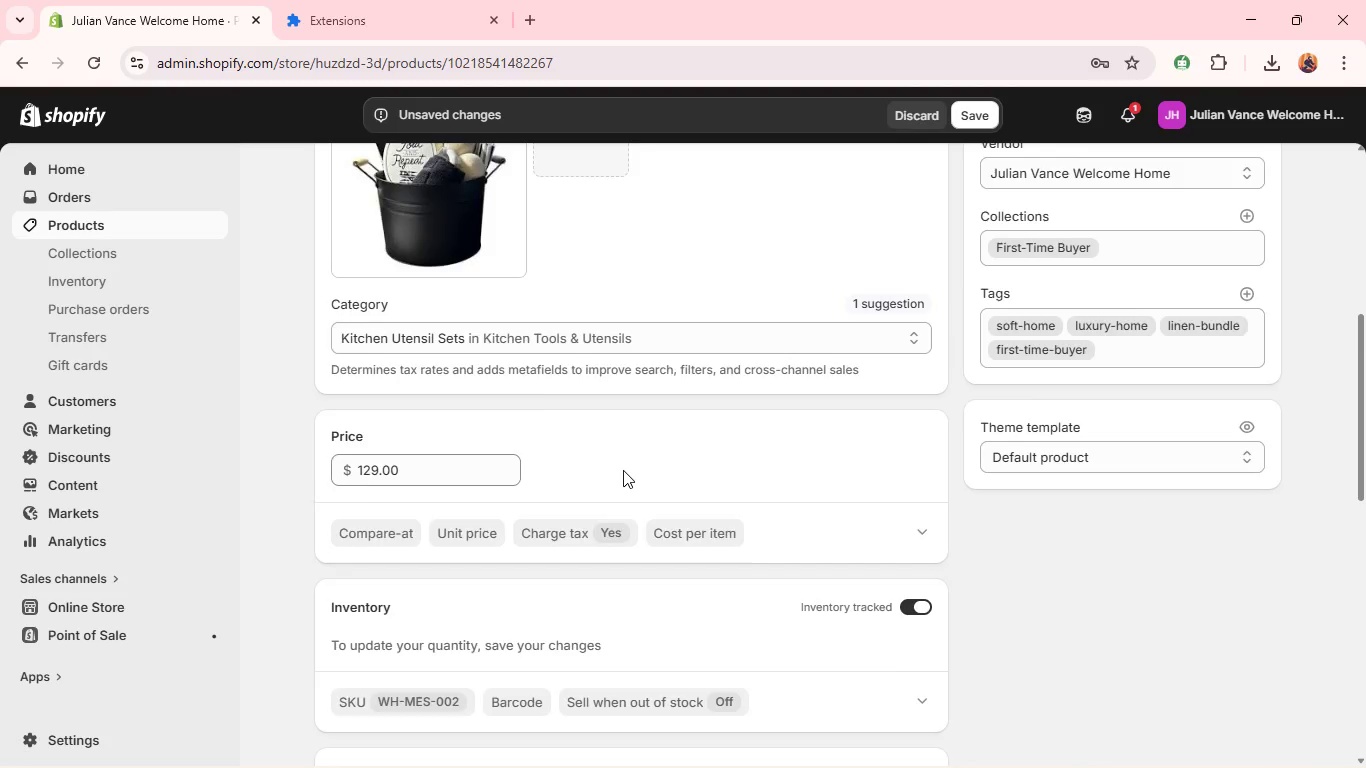 
left_click([934, 559])
 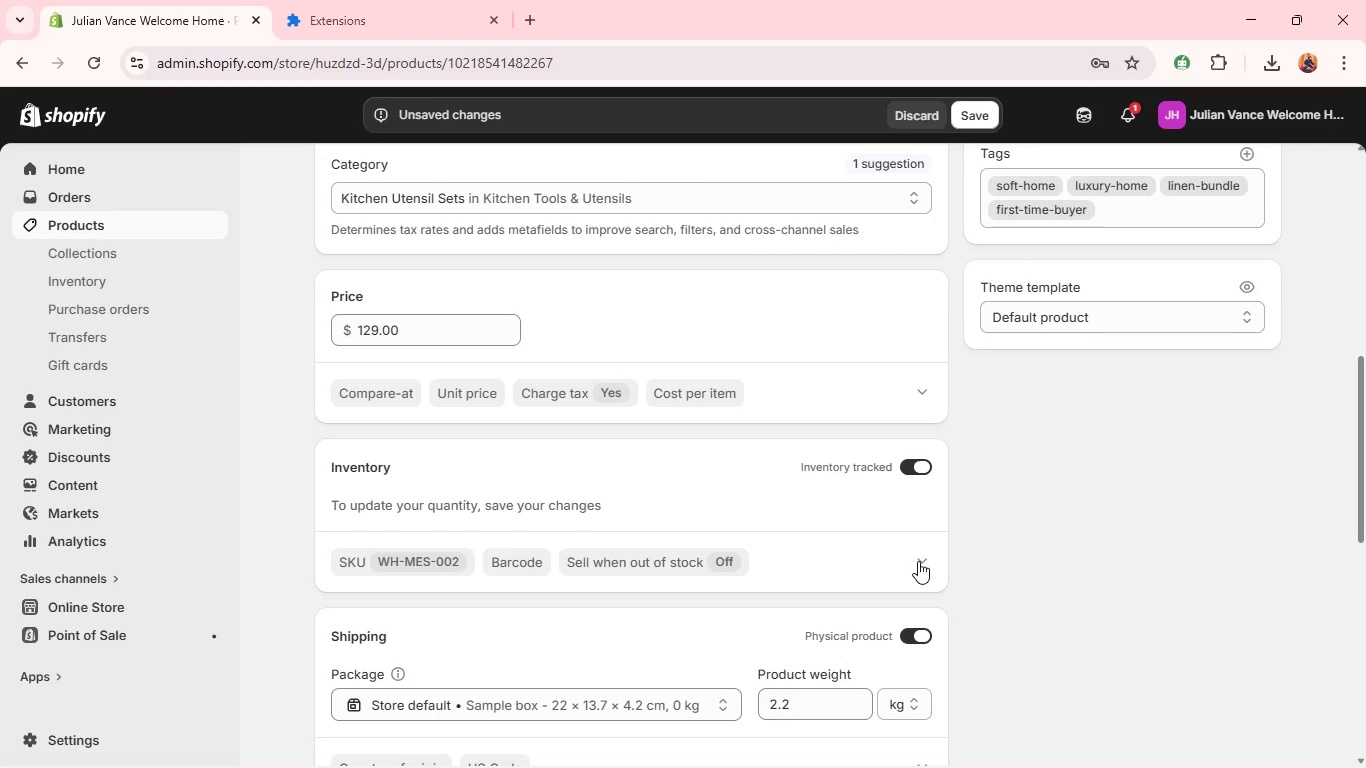 
left_click([918, 561])
 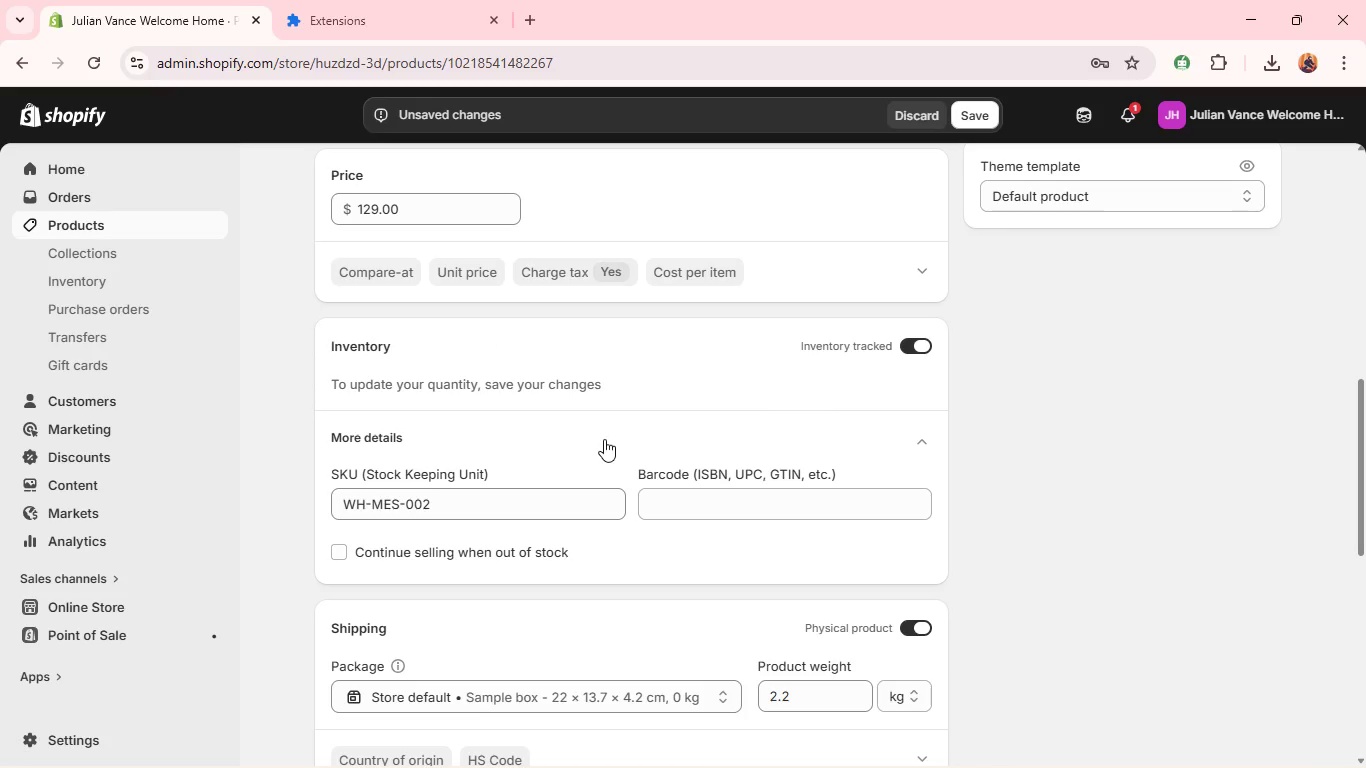 
wait(9.97)
 